 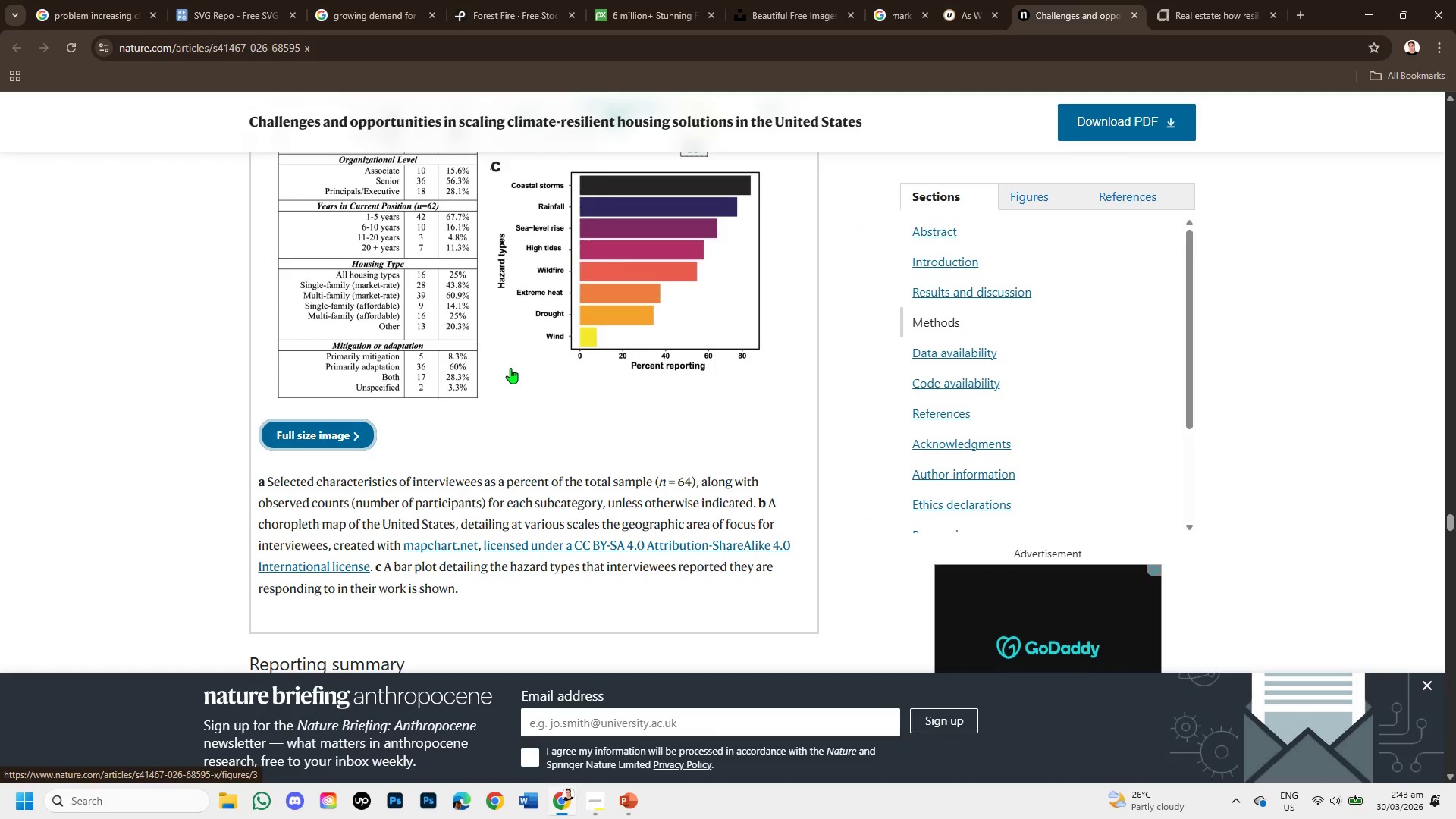 
scroll: coordinate [504, 388], scroll_direction: down, amount: 4.0
 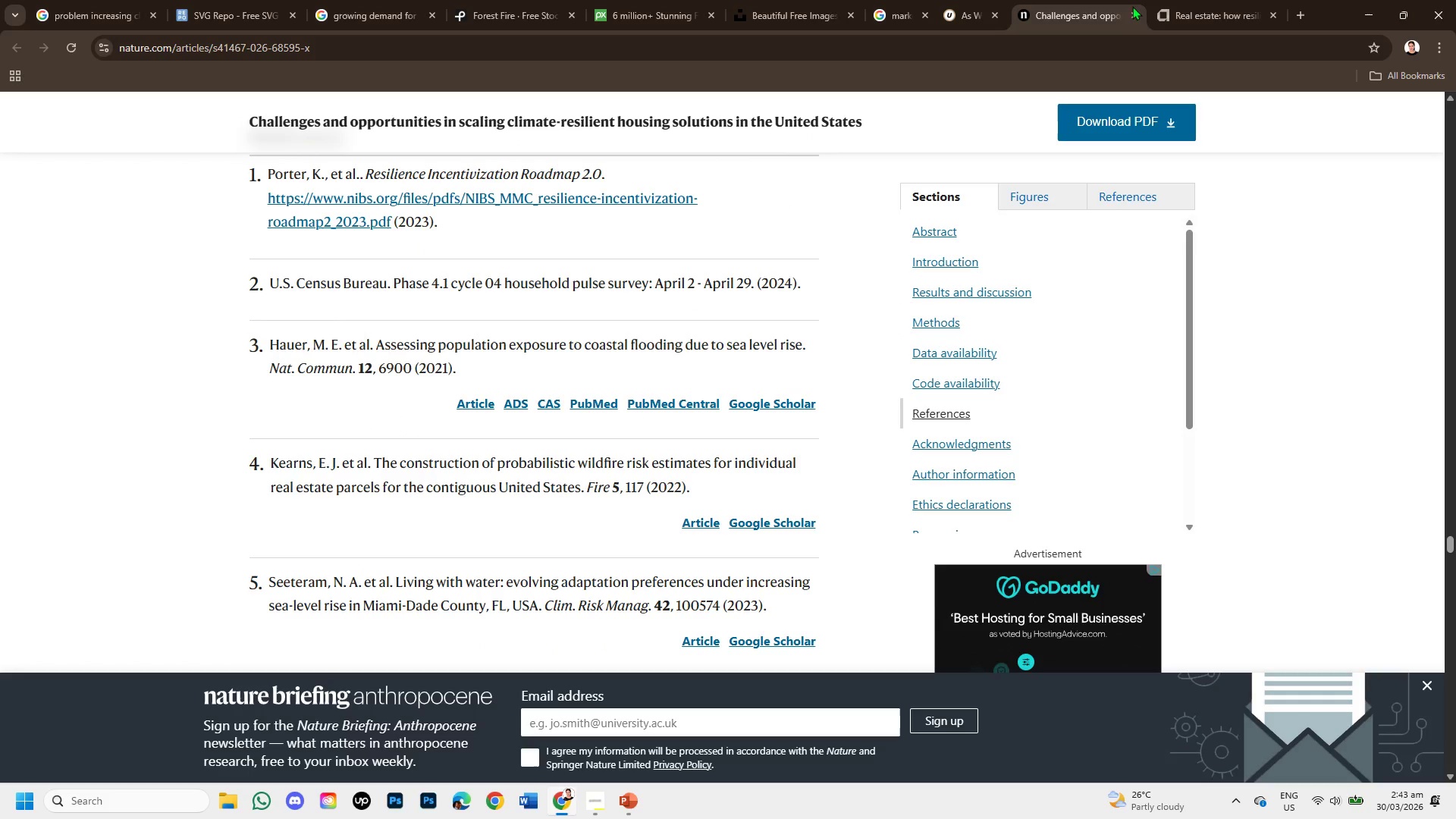 
left_click([1138, 20])
 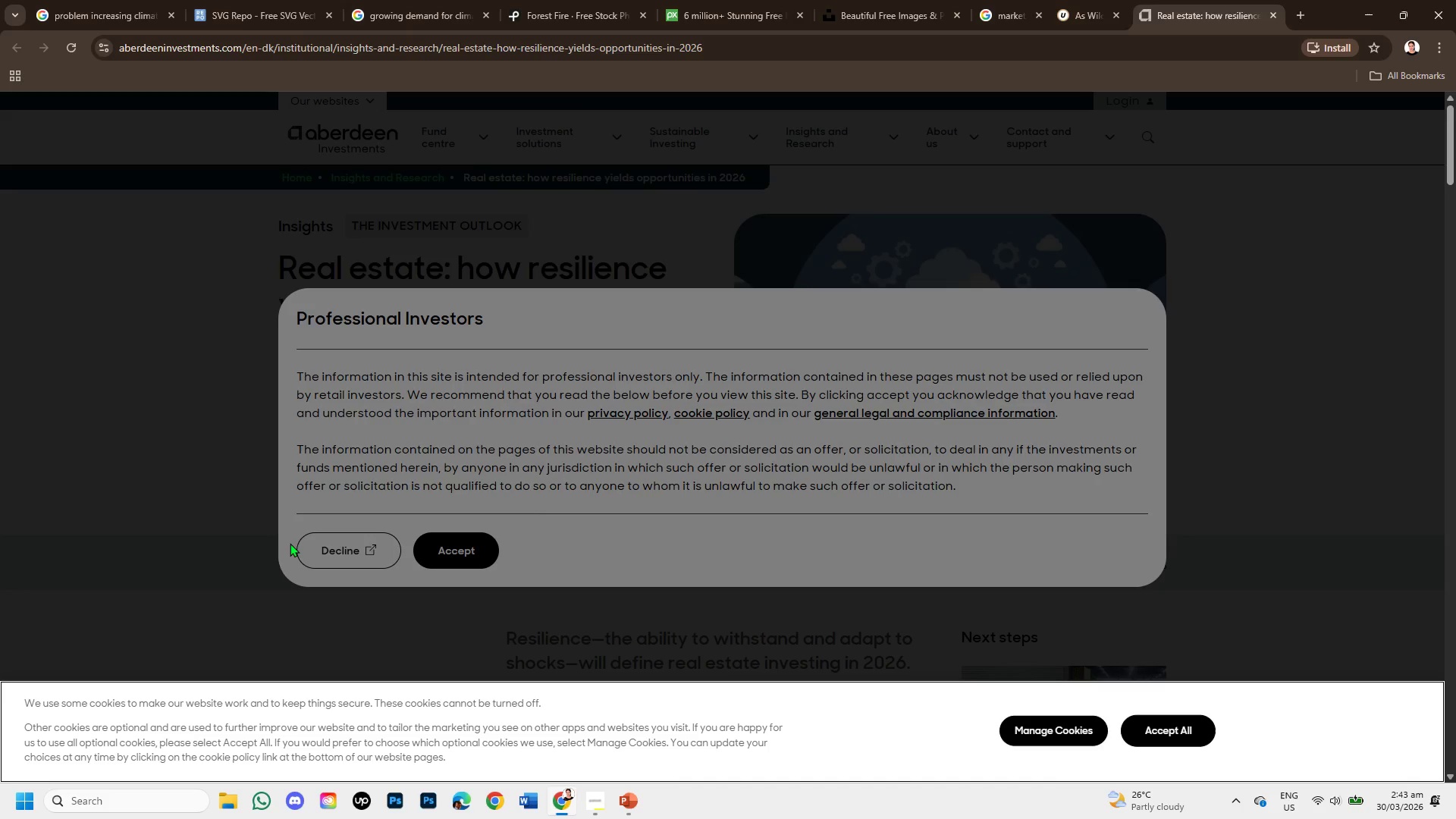 
left_click([428, 549])
 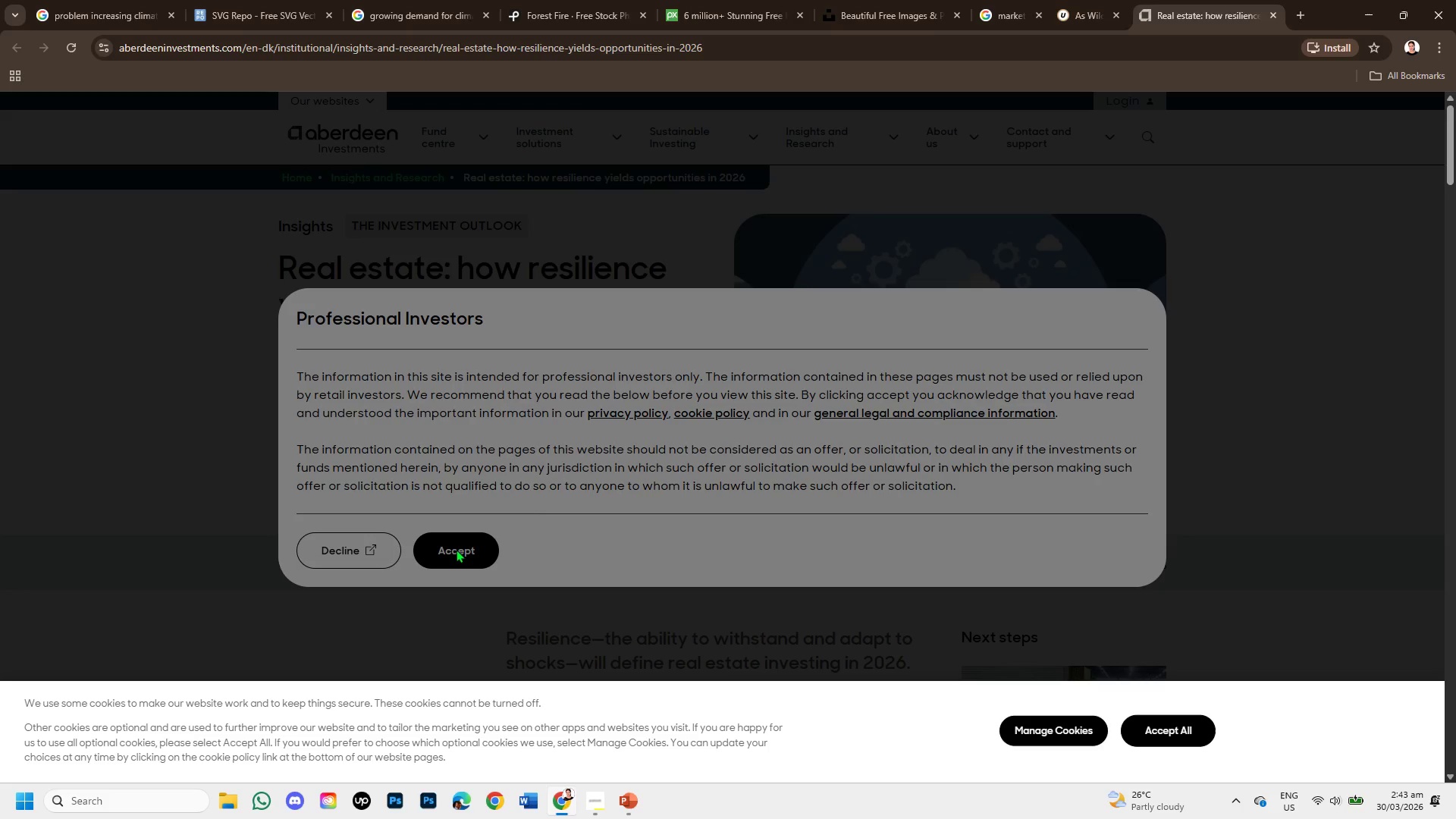 
left_click([456, 549])
 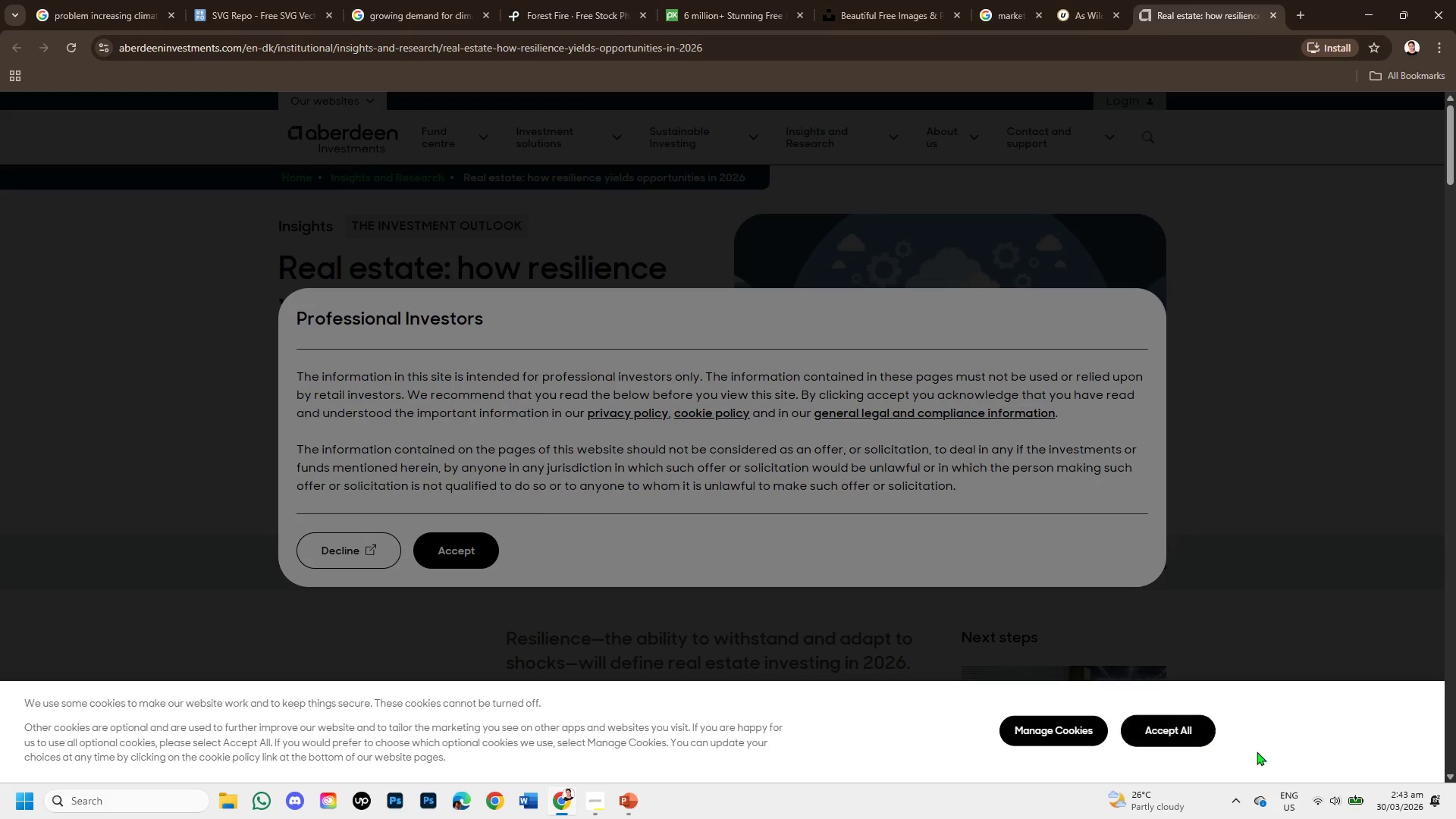 
left_click([1183, 732])
 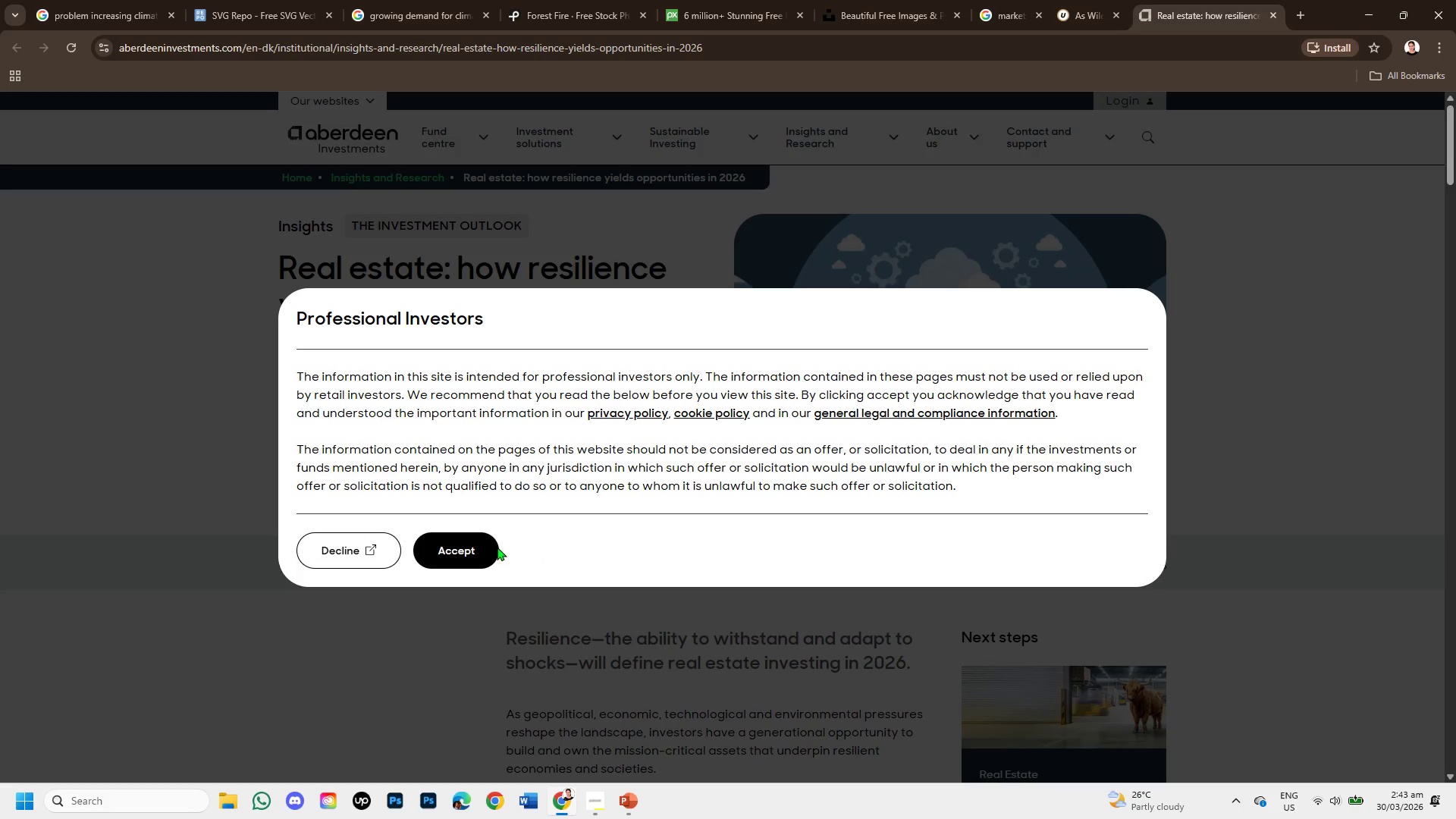 
left_click([470, 534])
 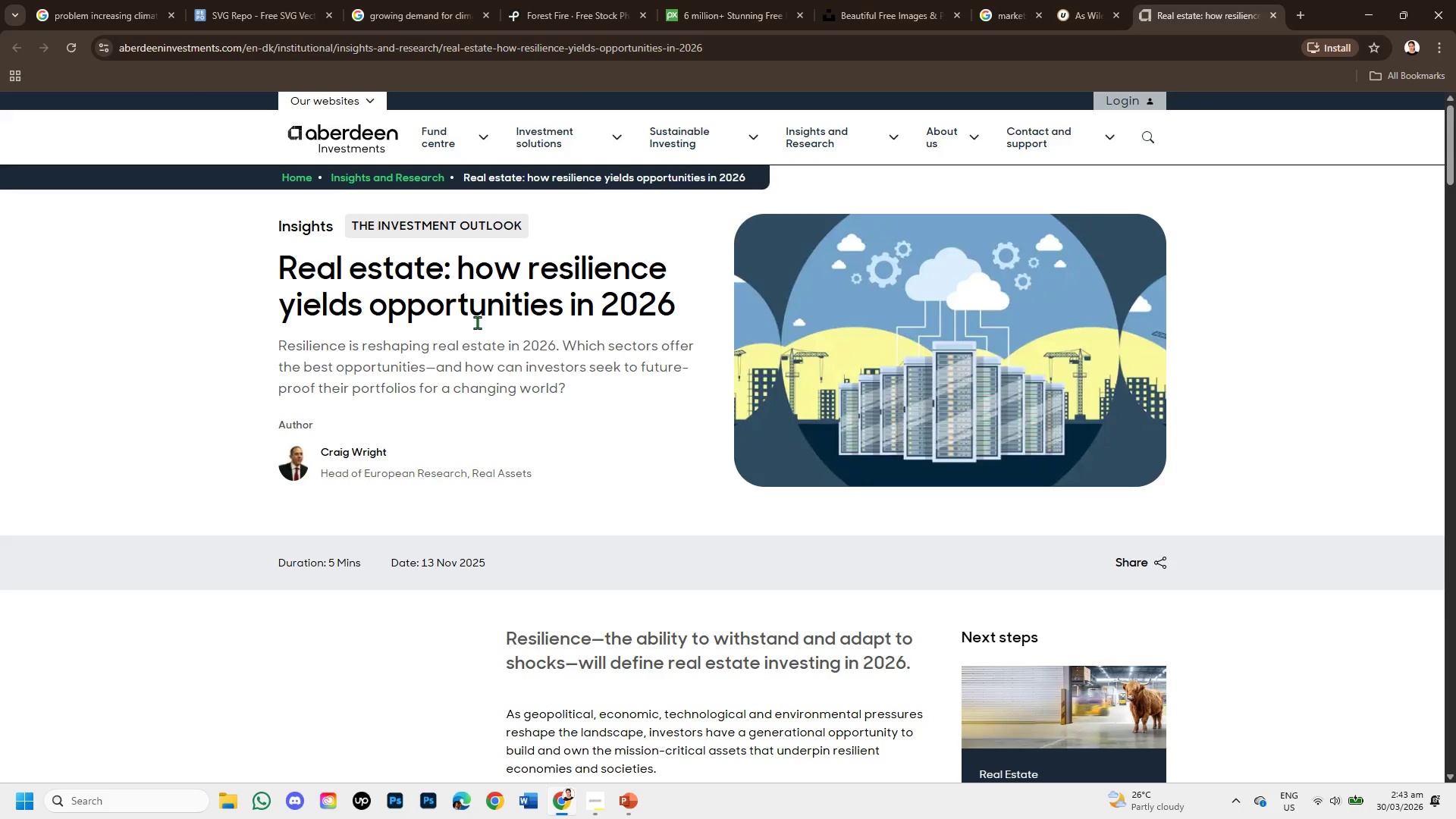 
scroll: coordinate [615, 444], scroll_direction: down, amount: 6.0
 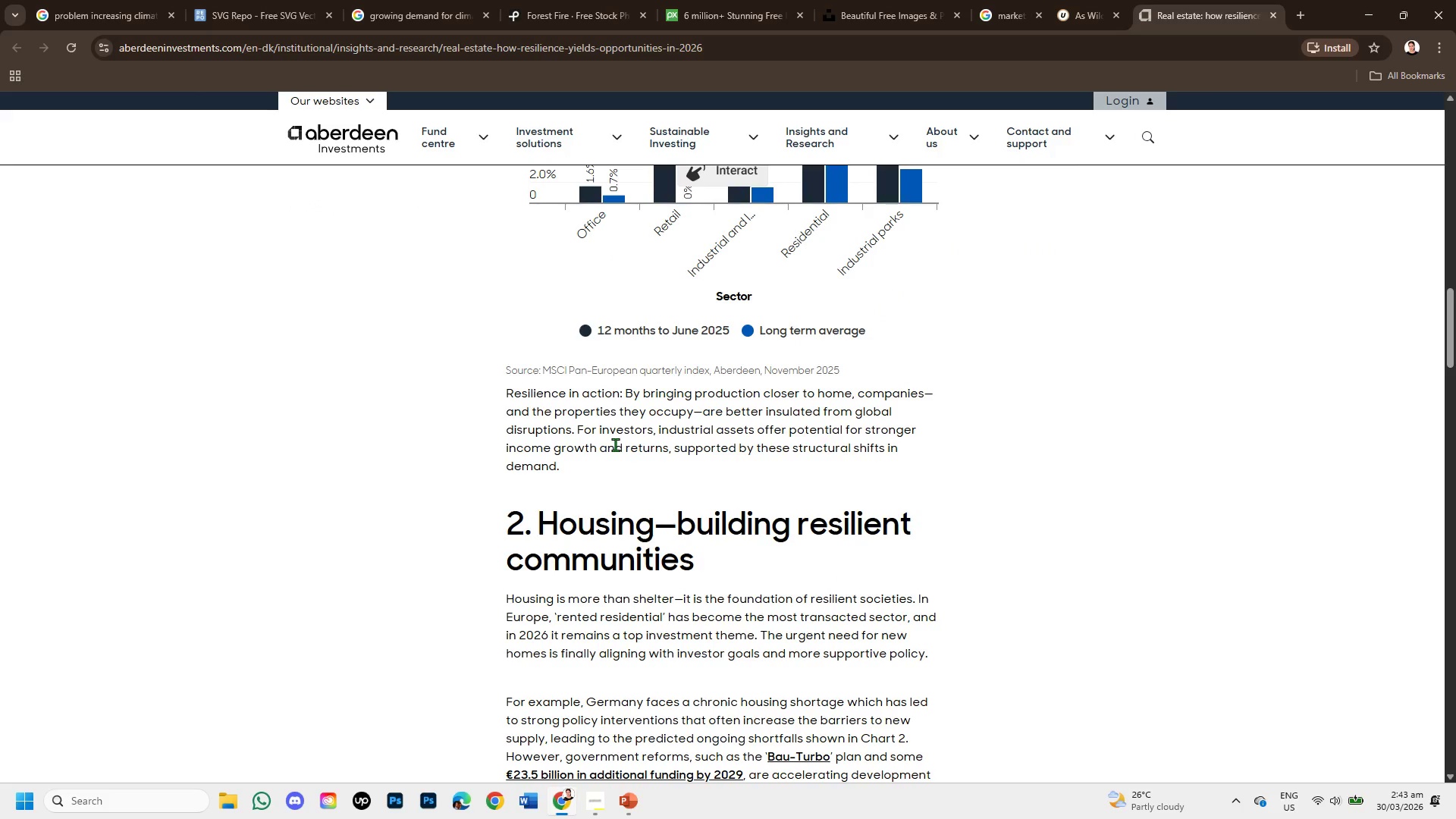 
scroll: coordinate [616, 447], scroll_direction: down, amount: 1.0
 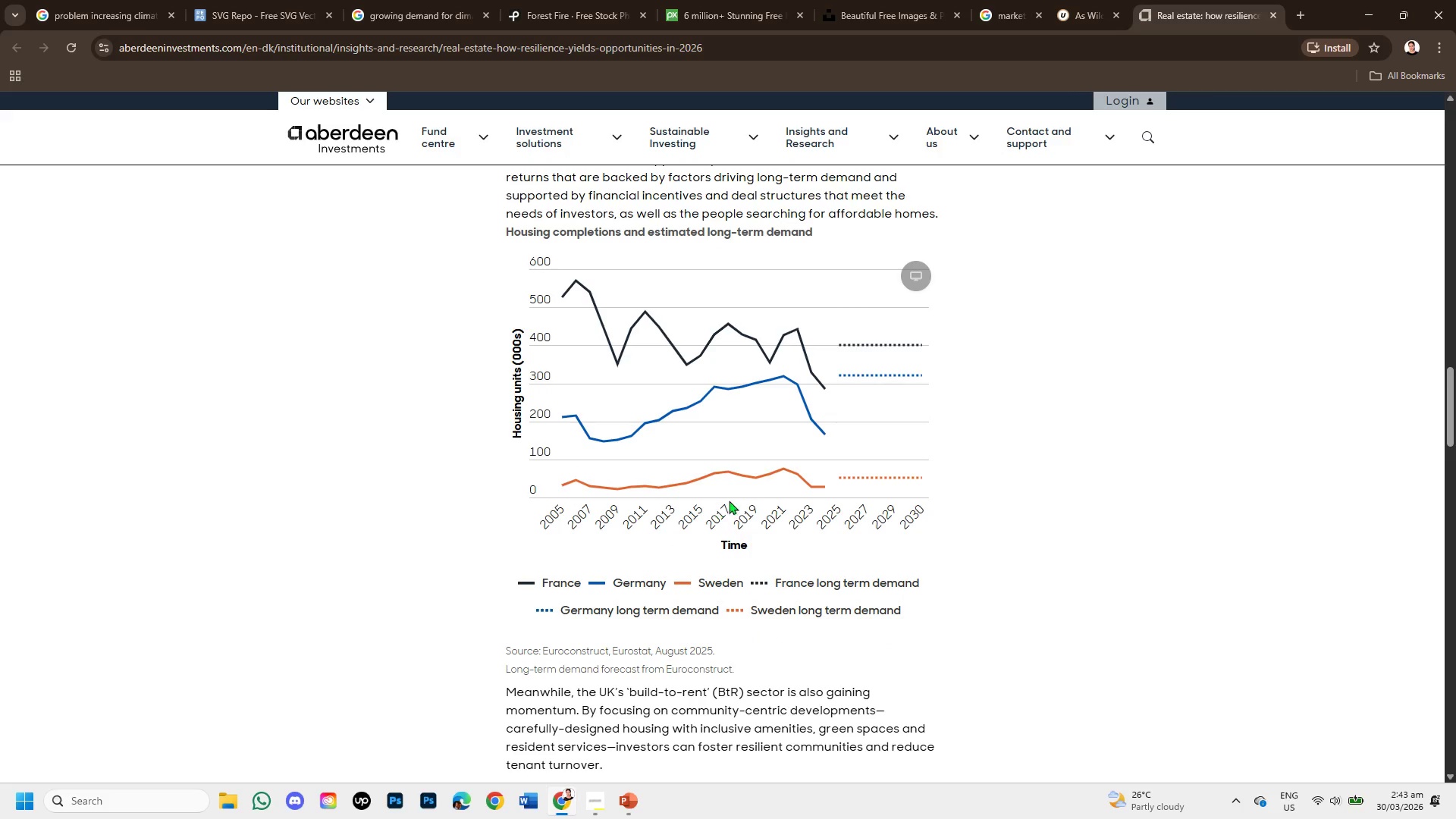 
mouse_move([905, 484])
 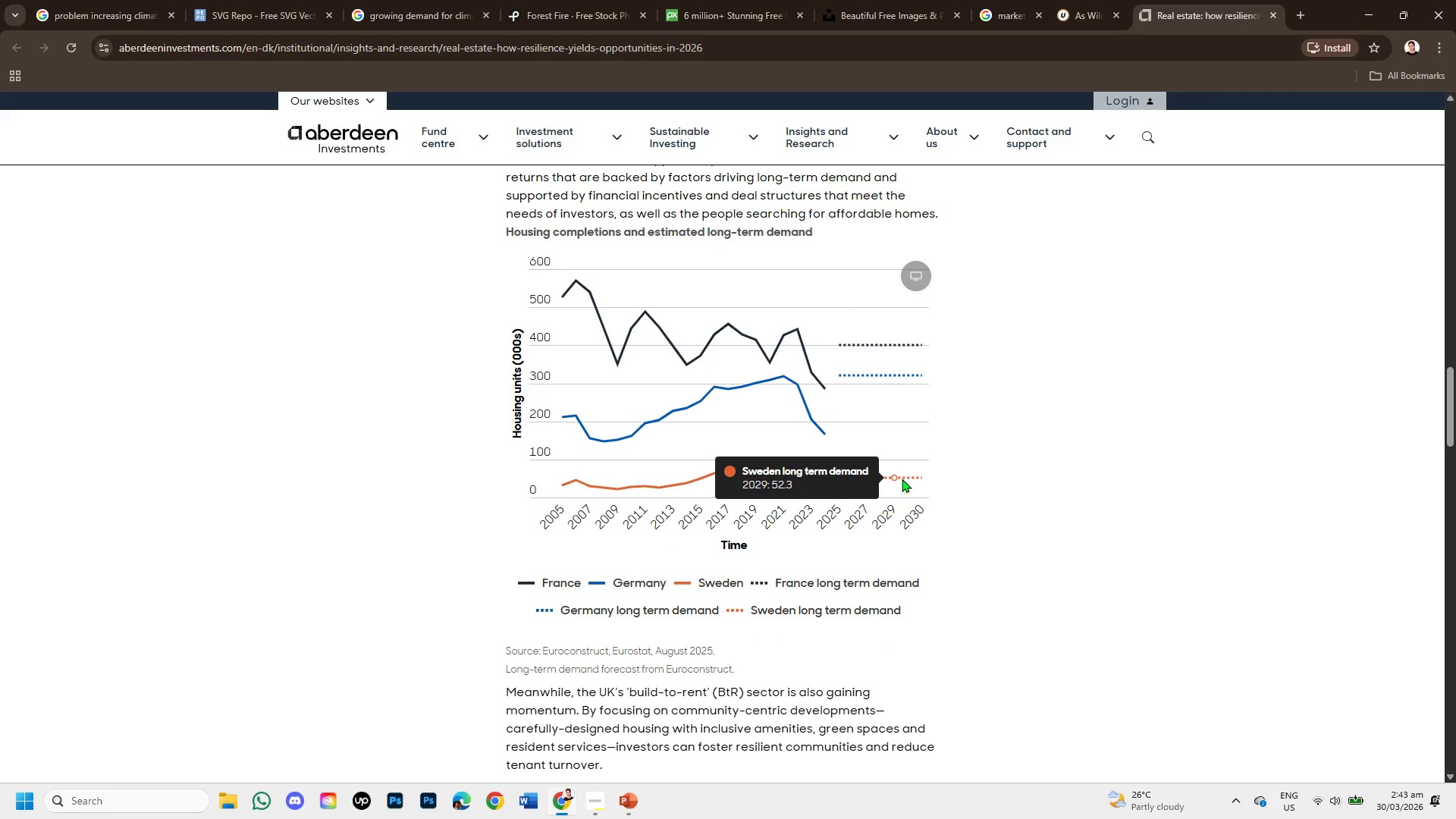 
scroll: coordinate [893, 482], scroll_direction: down, amount: 4.0
 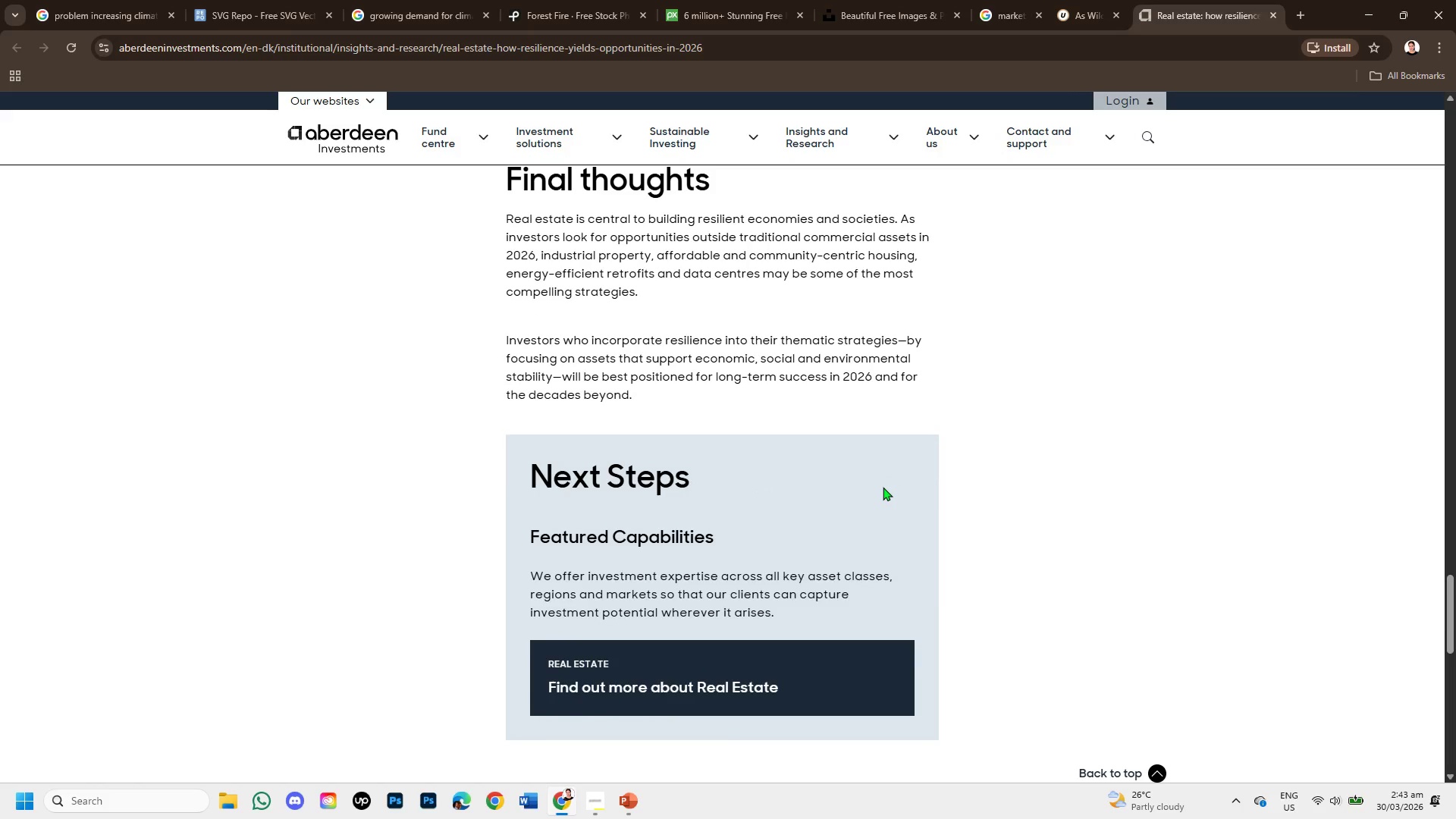 
scroll: coordinate [883, 487], scroll_direction: up, amount: 2.0
 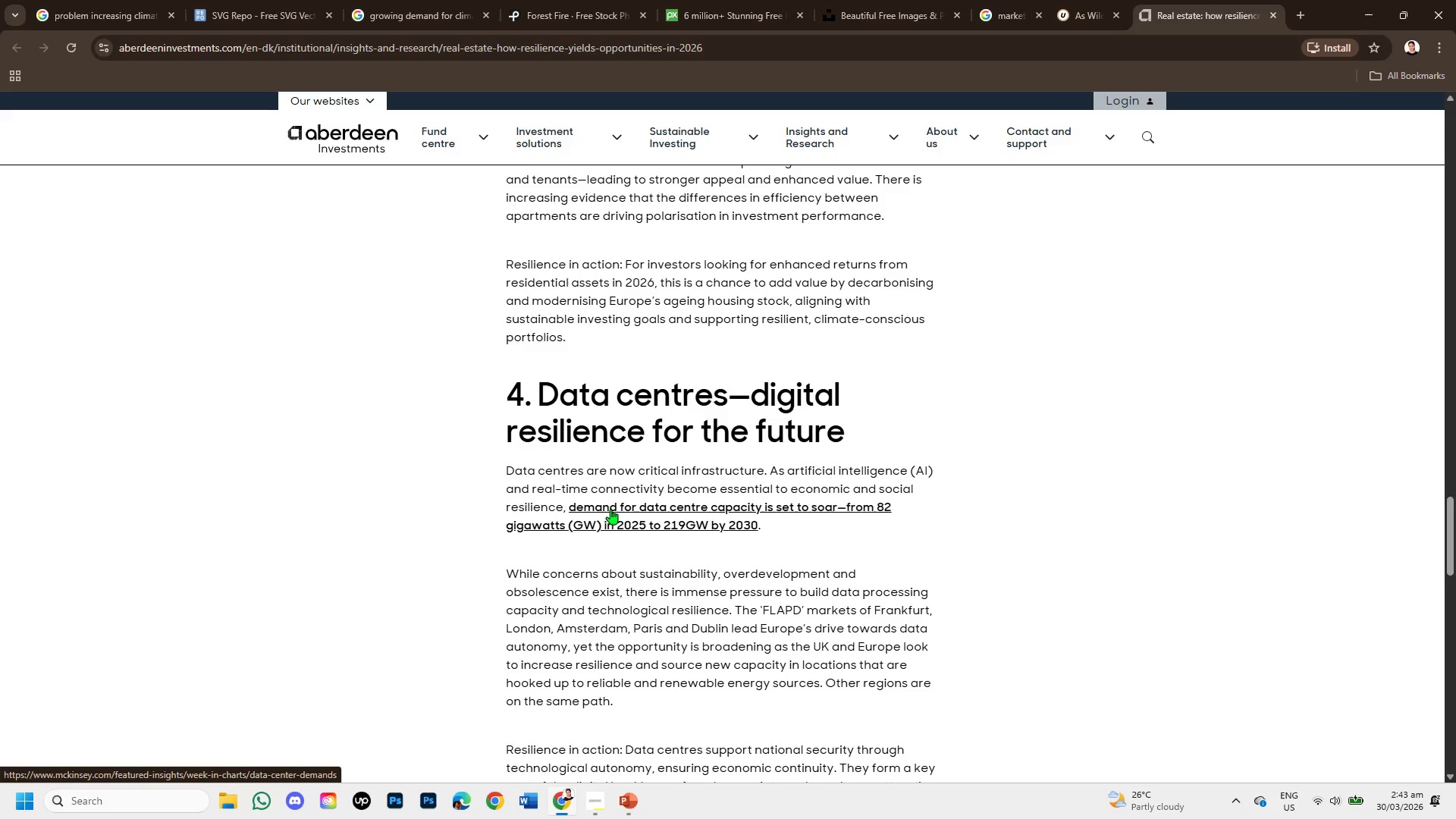 
left_click([610, 509])
 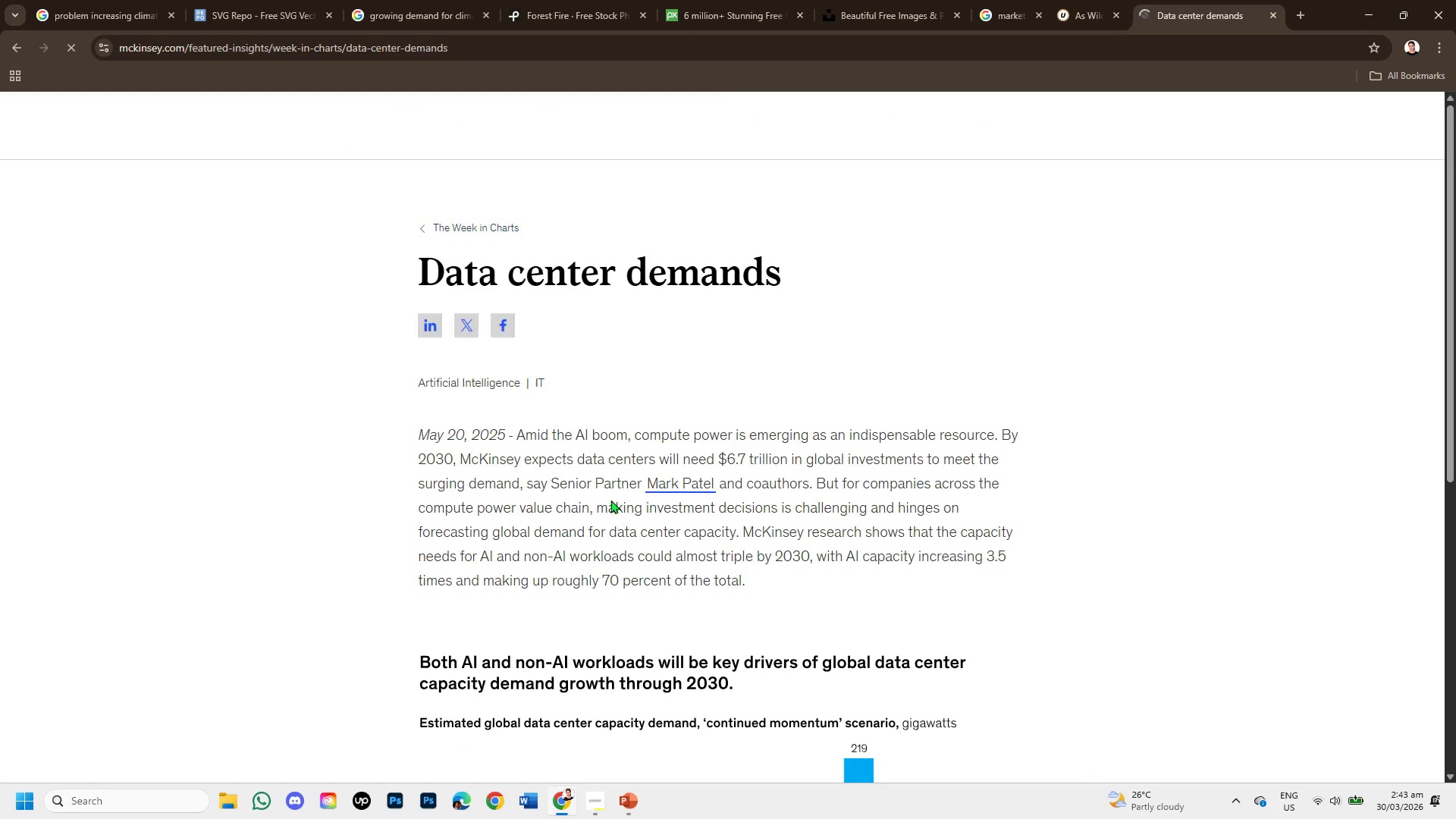 
scroll: coordinate [716, 427], scroll_direction: down, amount: 1.0
 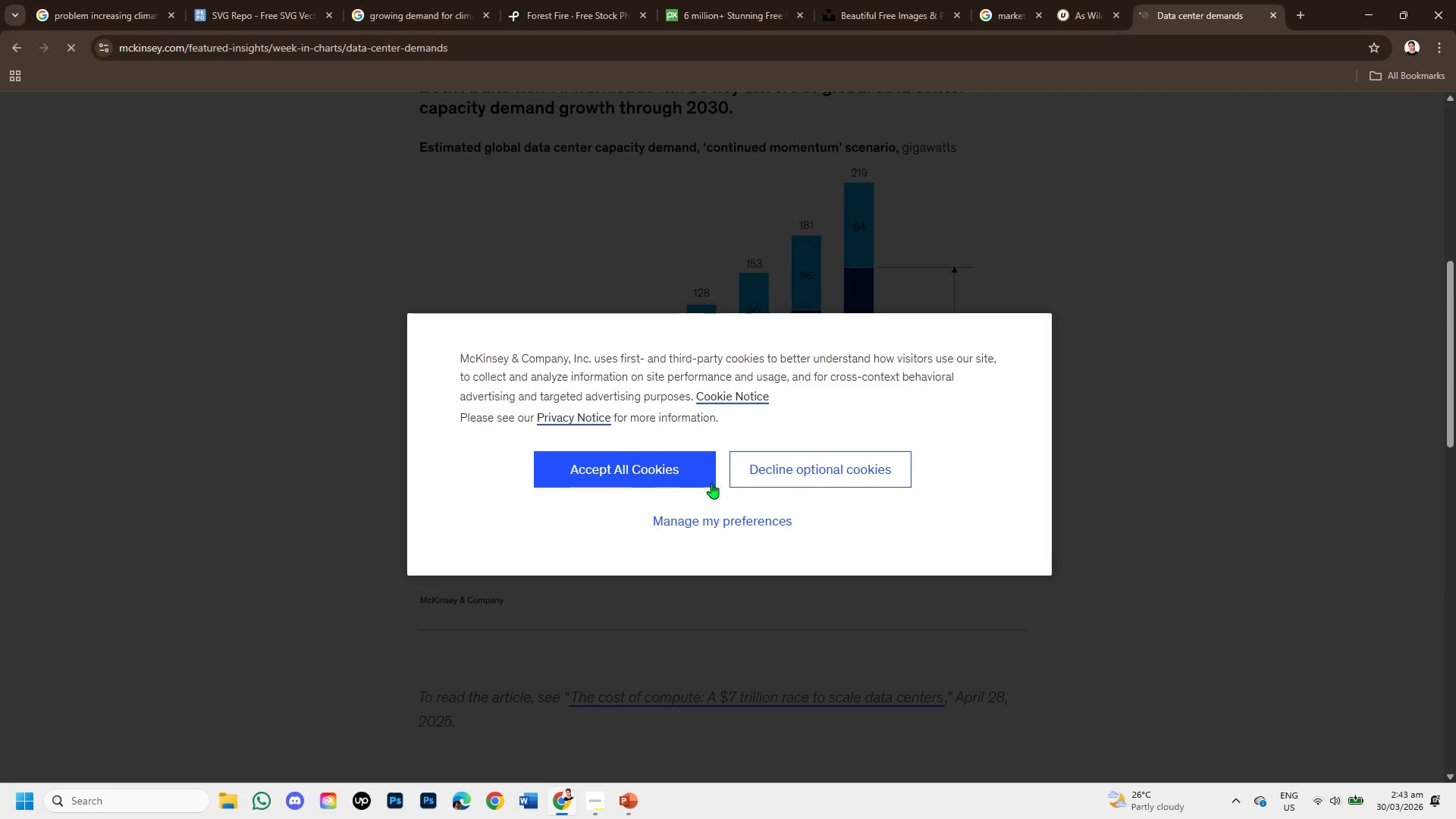 
left_click([636, 471])
 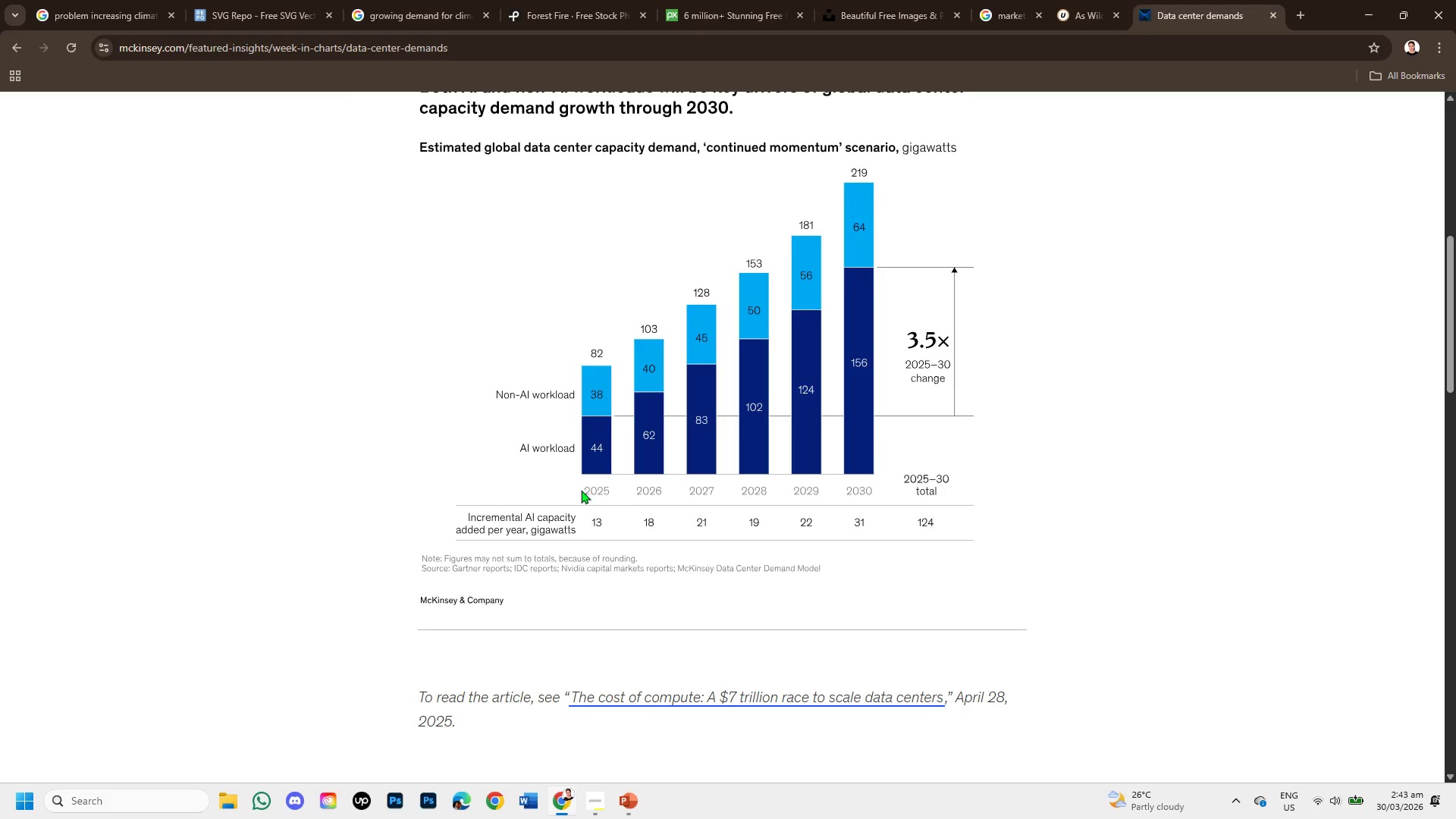 
scroll: coordinate [863, 510], scroll_direction: up, amount: 1.0
 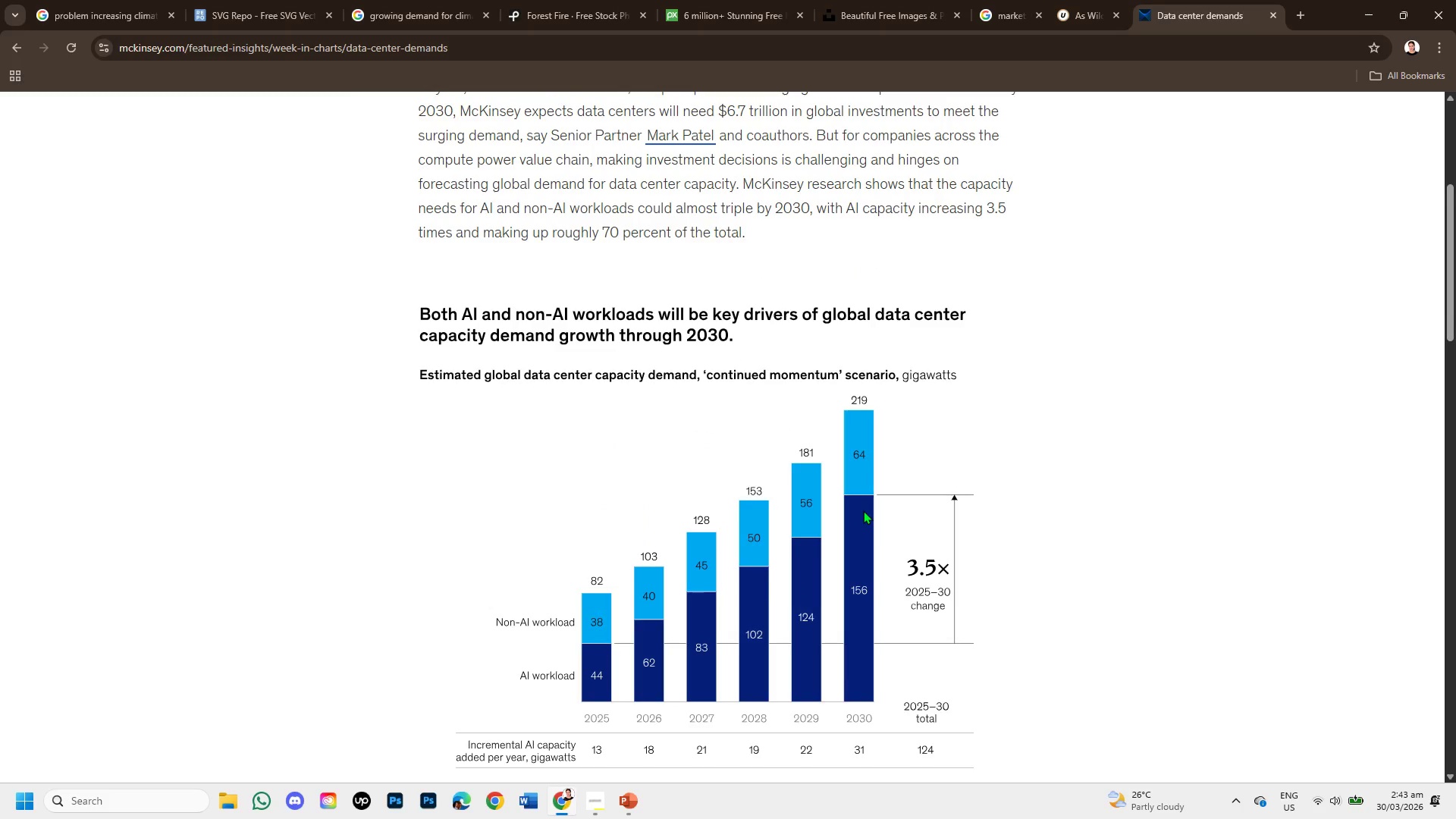 
scroll: coordinate [861, 506], scroll_direction: down, amount: 14.0
 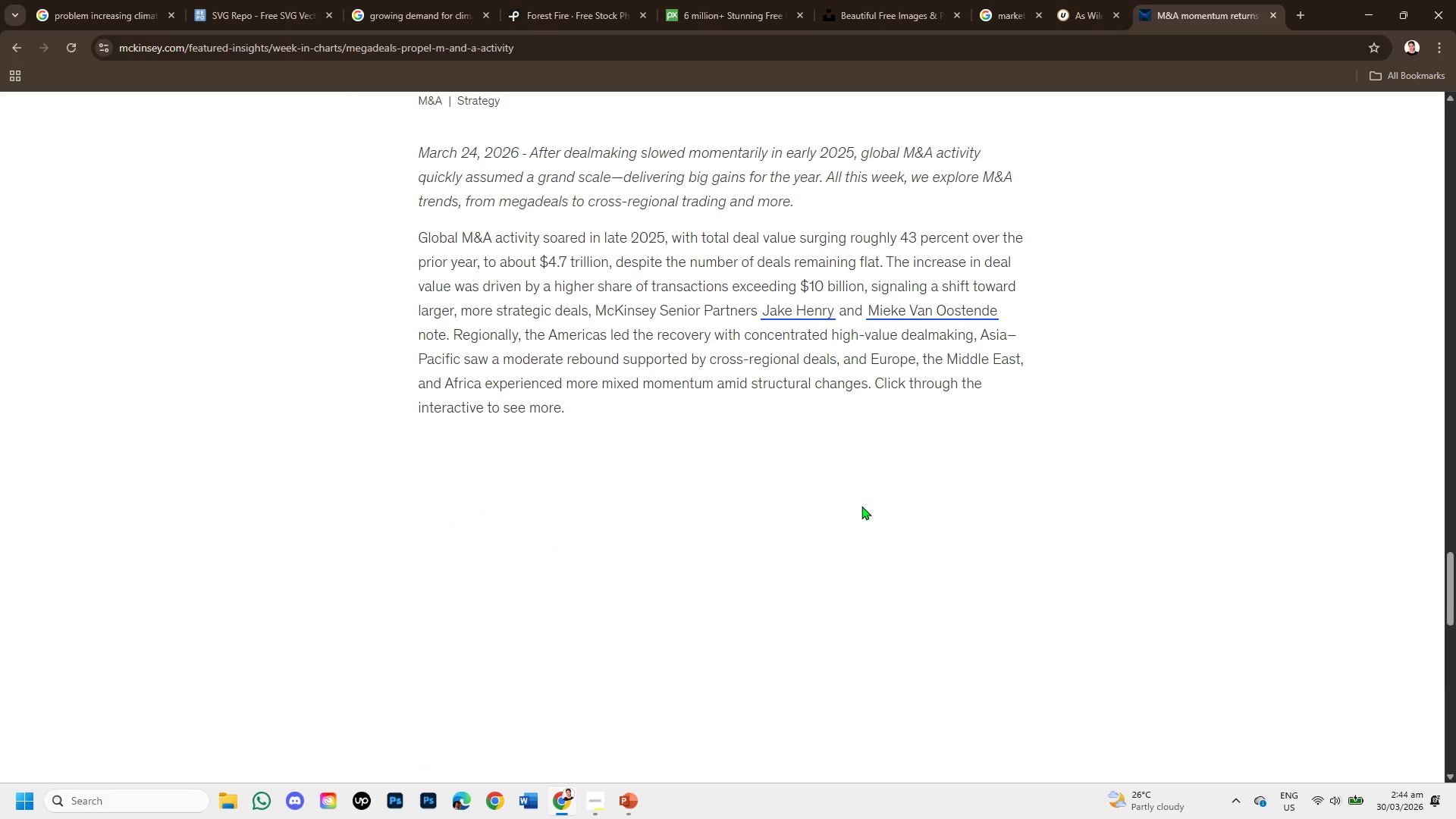 
scroll: coordinate [861, 506], scroll_direction: up, amount: 2.0
 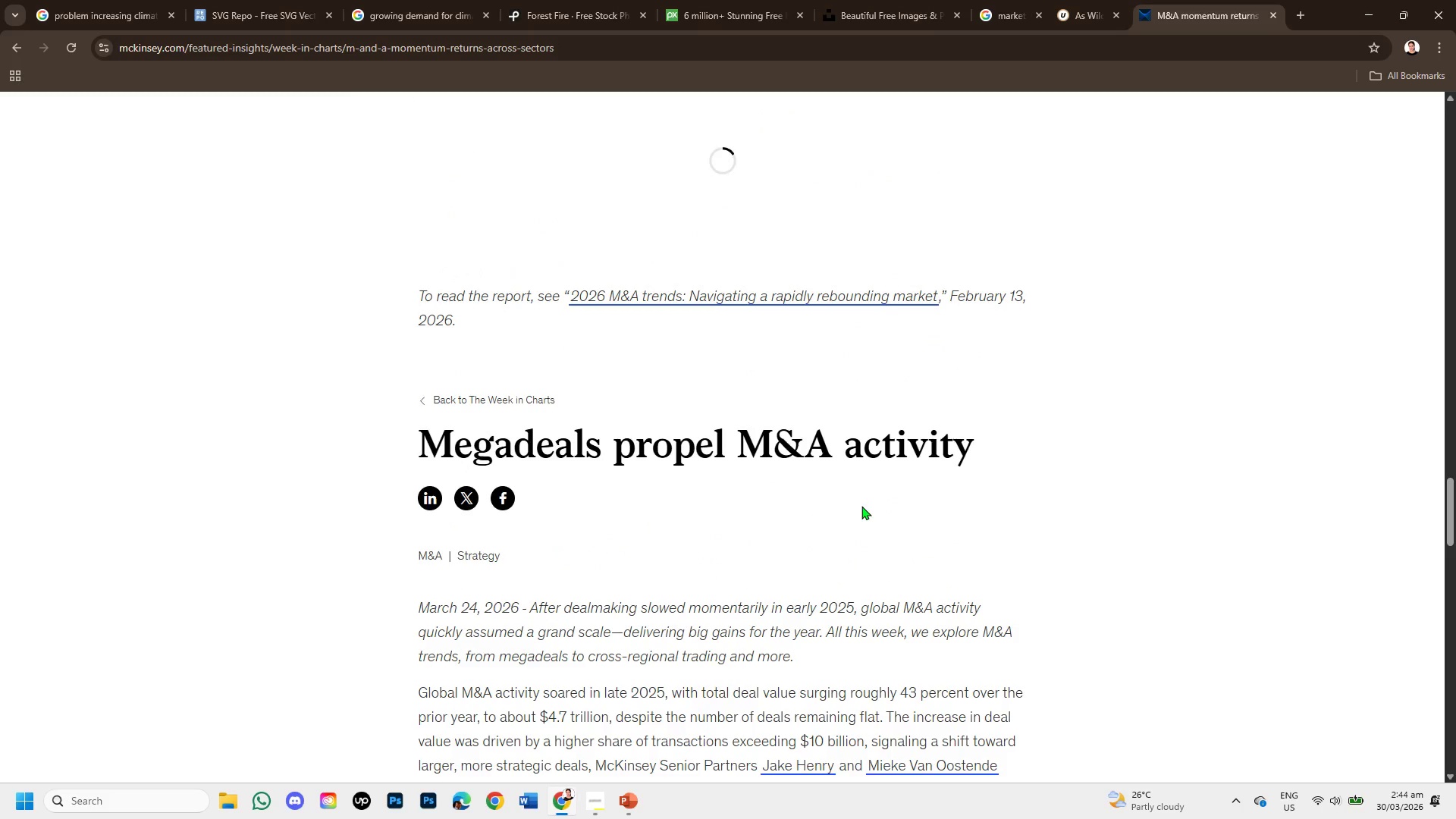 
scroll: coordinate [861, 505], scroll_direction: down, amount: 15.0
 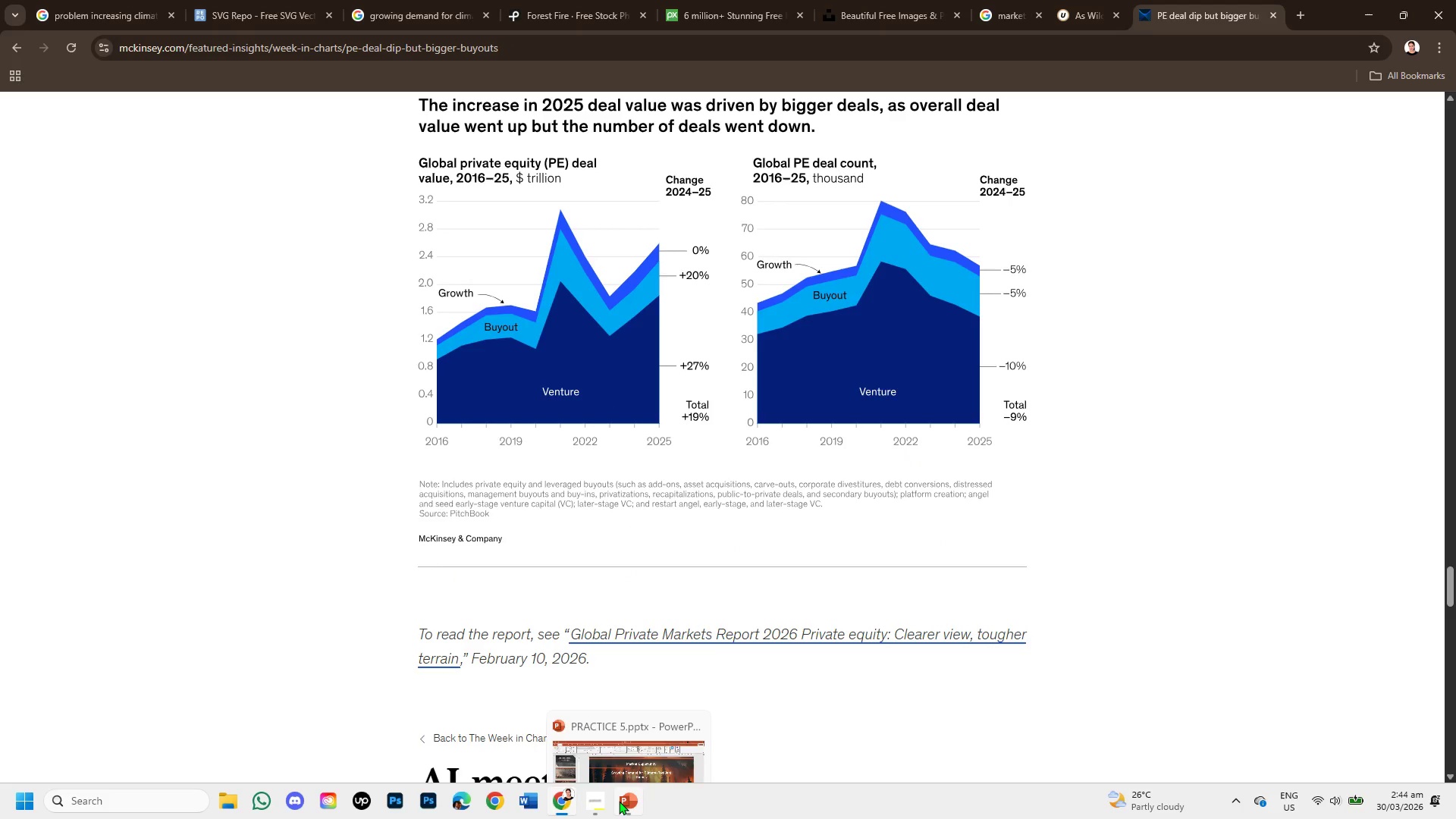 
left_click([619, 801])
 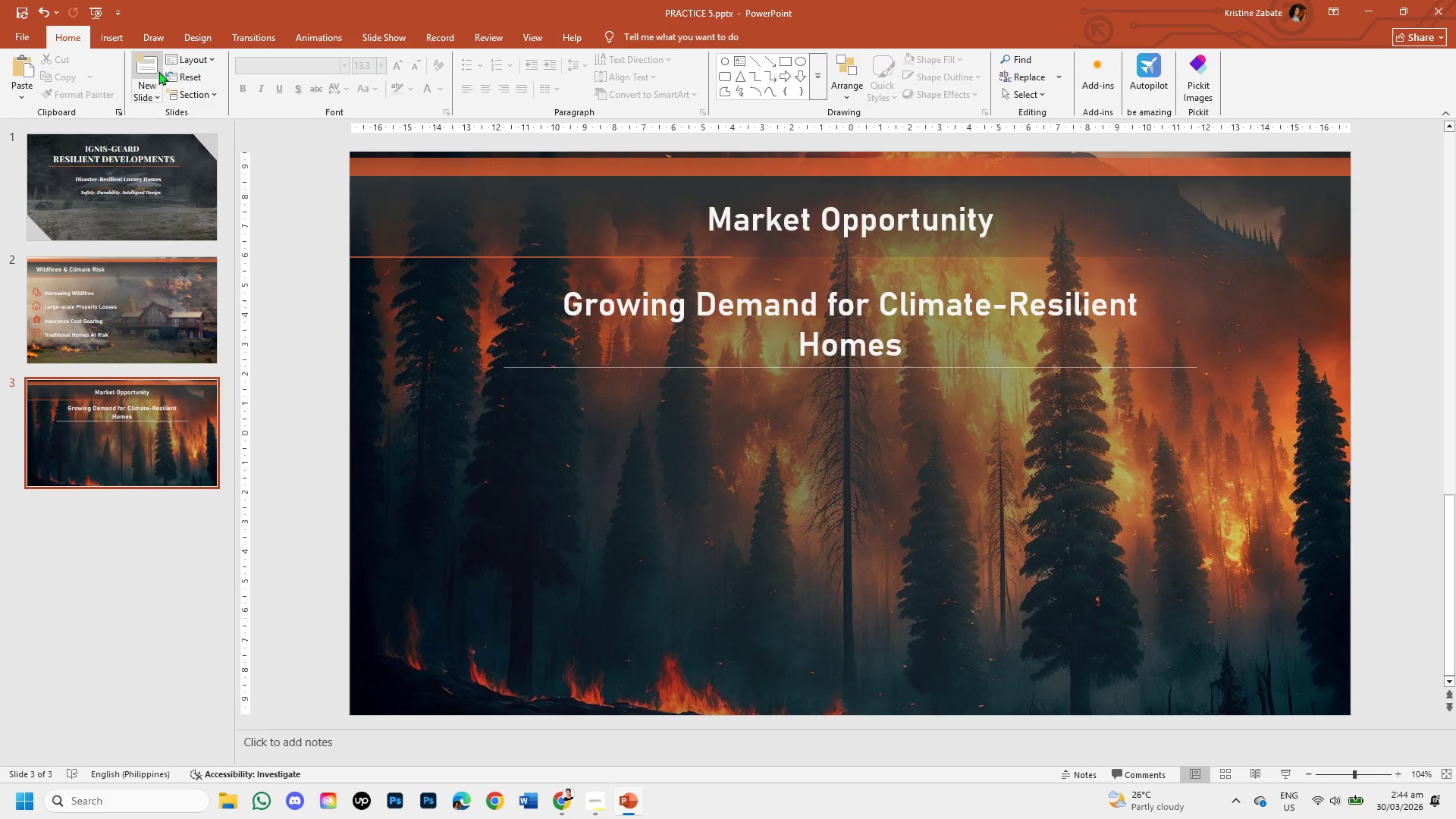 
left_click([115, 37])
 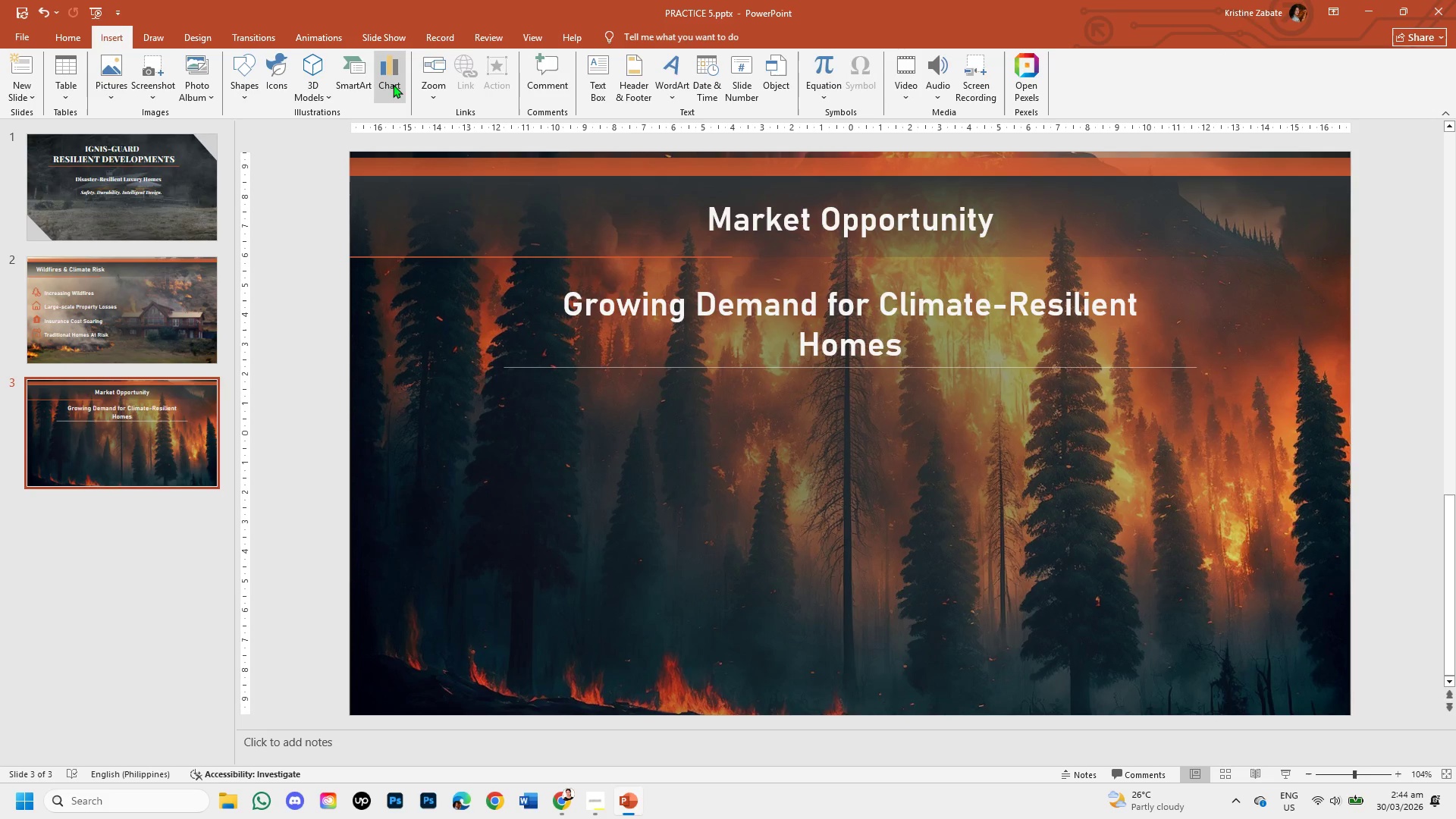 
left_click([388, 84])
 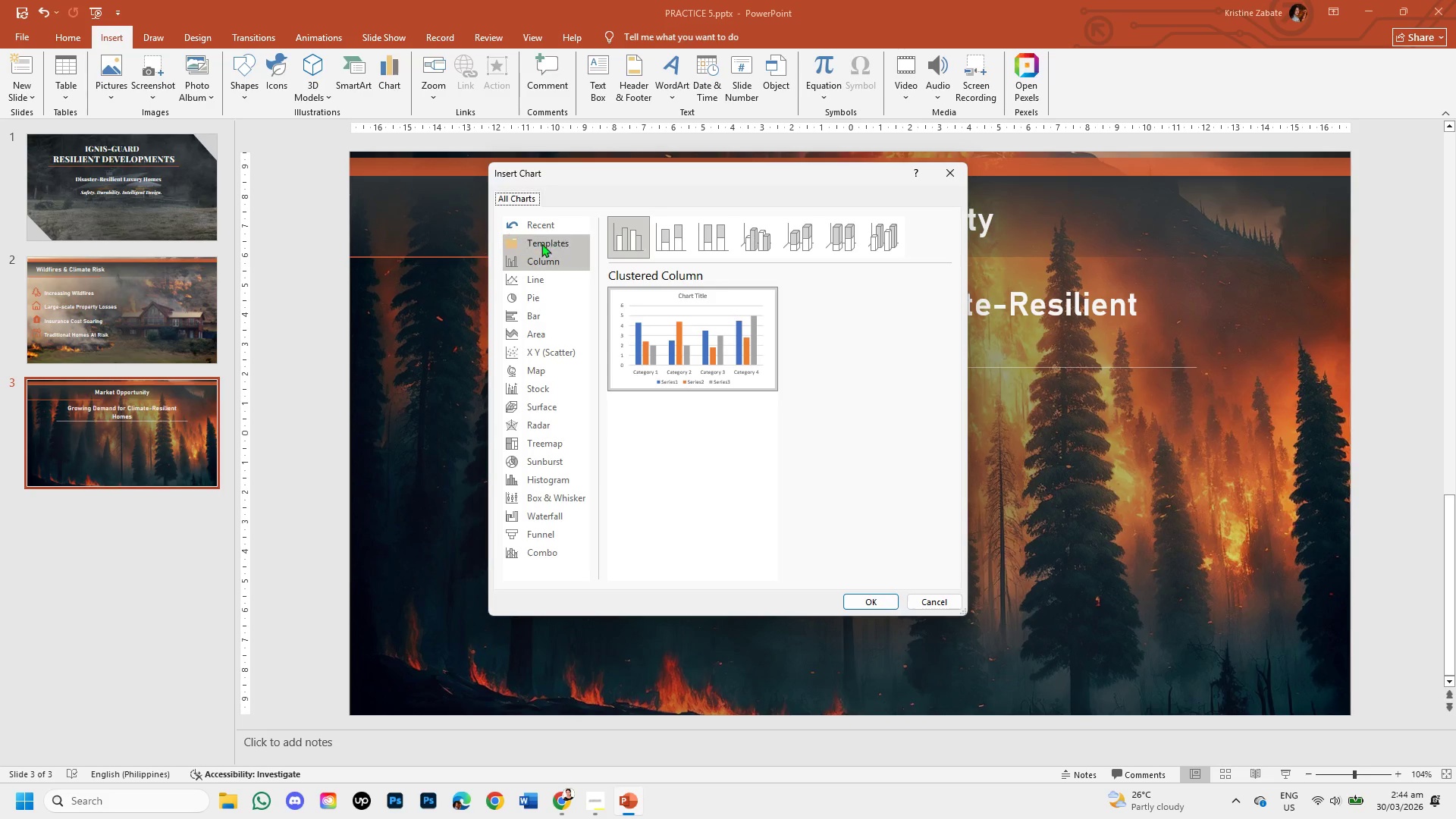 
left_click([548, 277])
 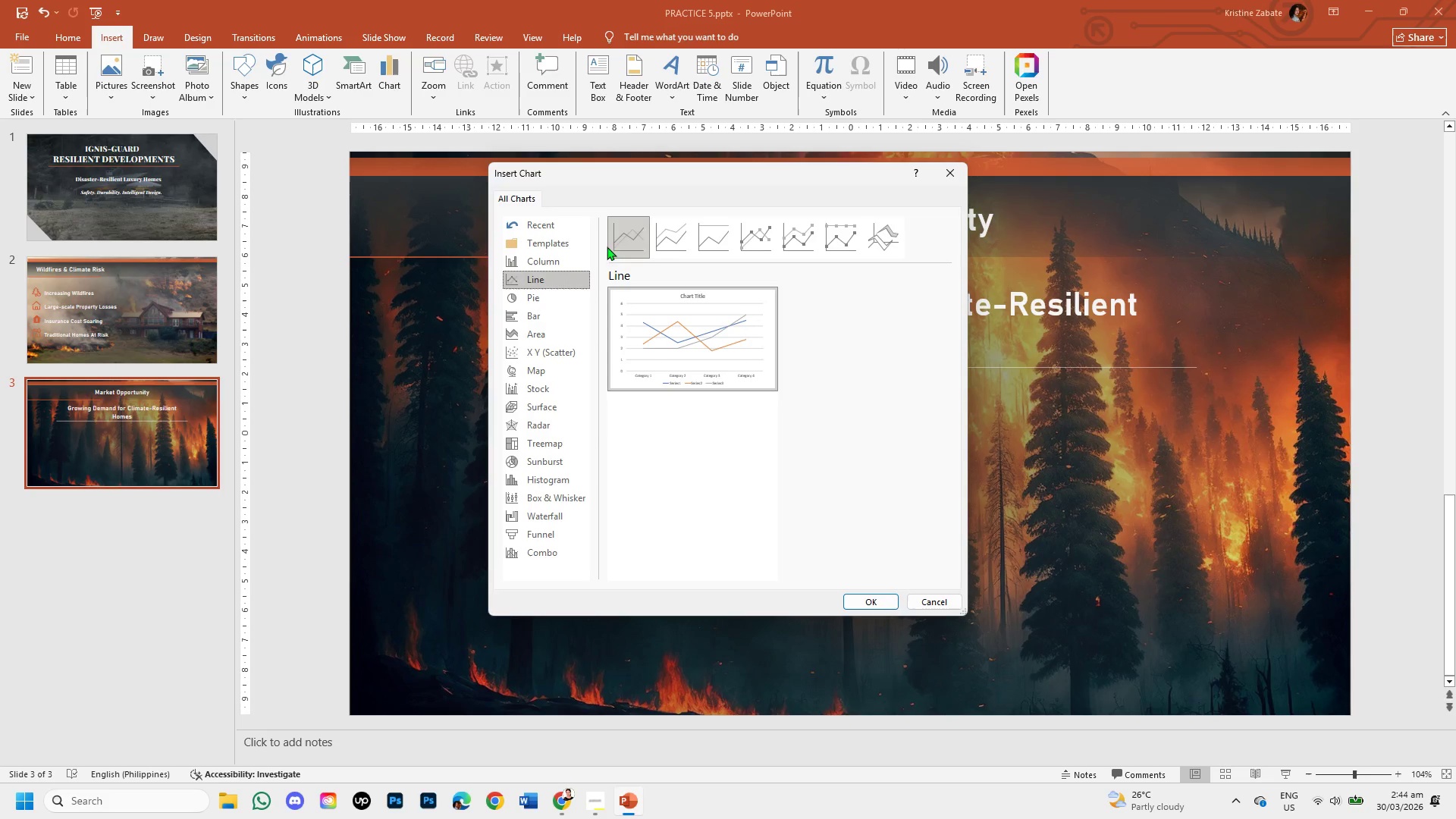 
left_click([630, 234])
 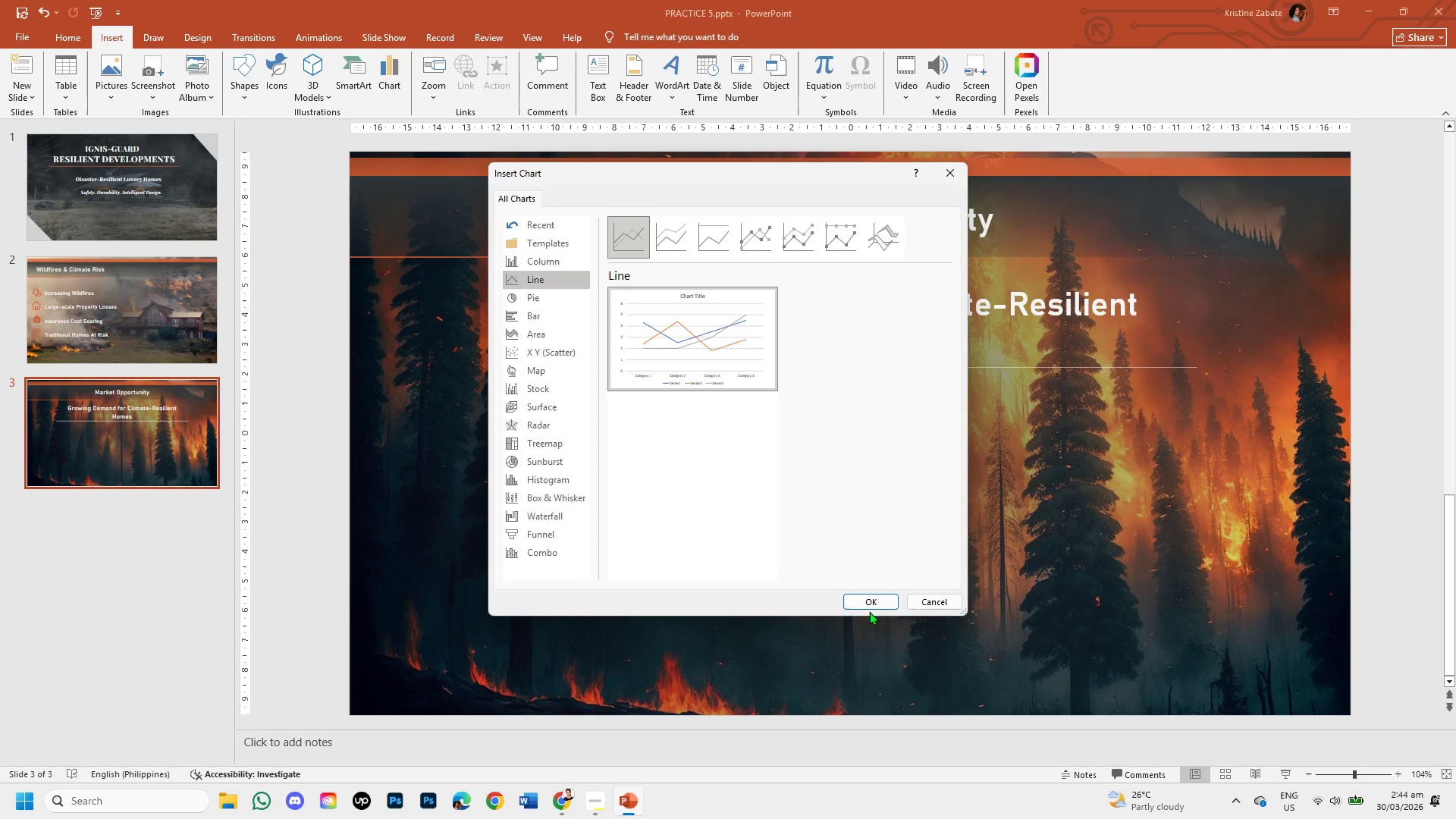 
left_click([863, 607])
 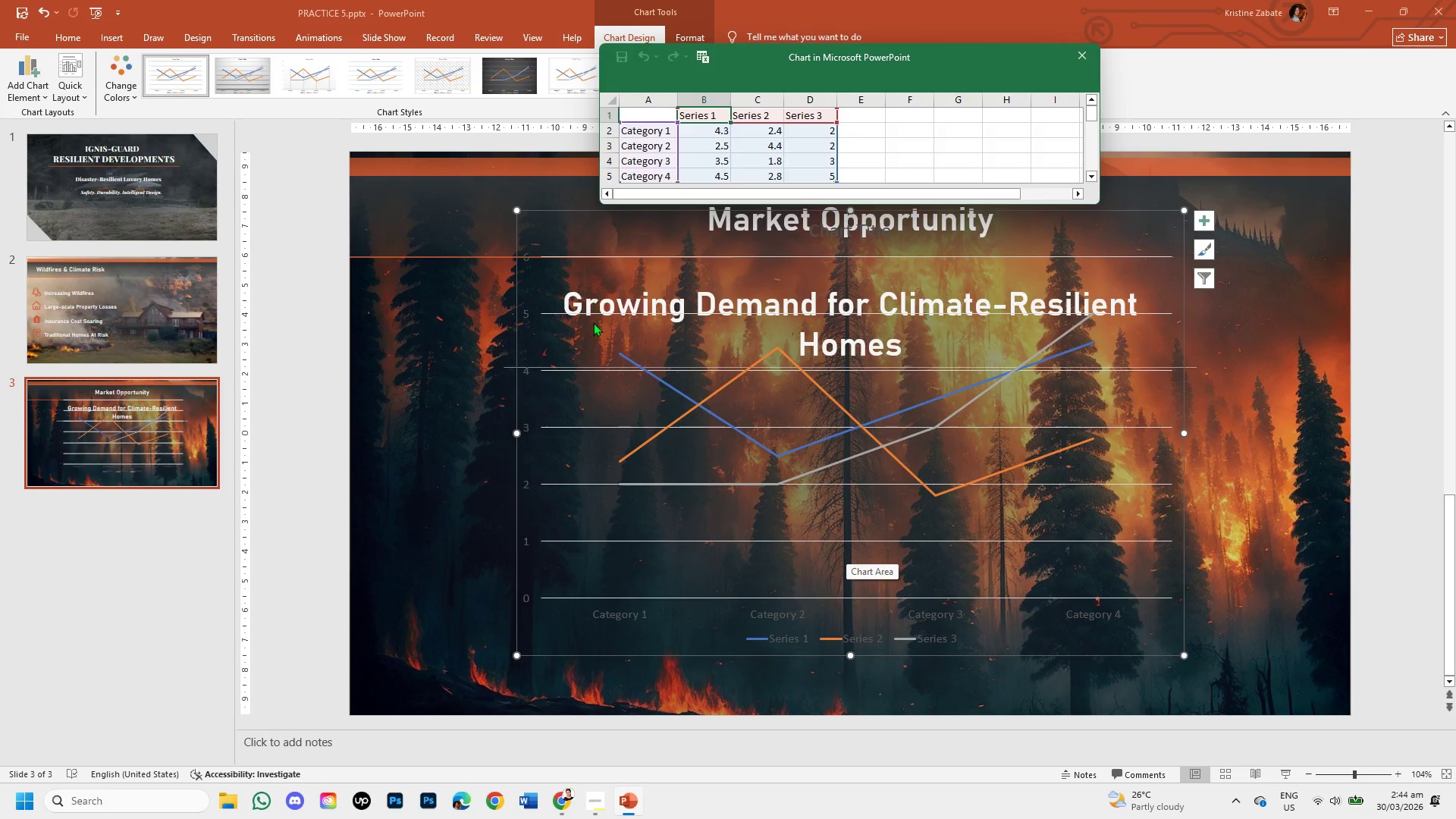 
wait(6.76)
 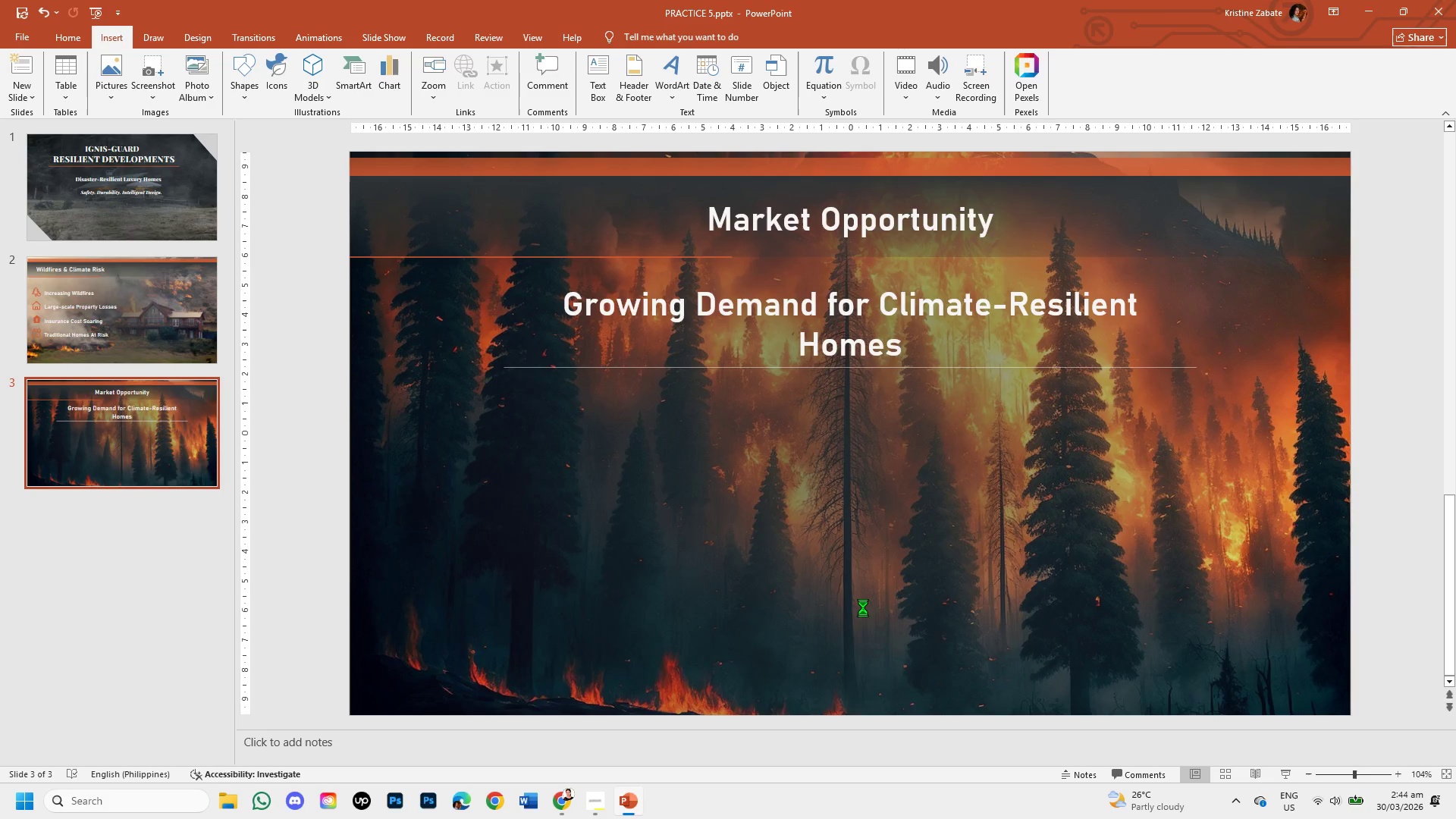 
left_click([677, 416])
 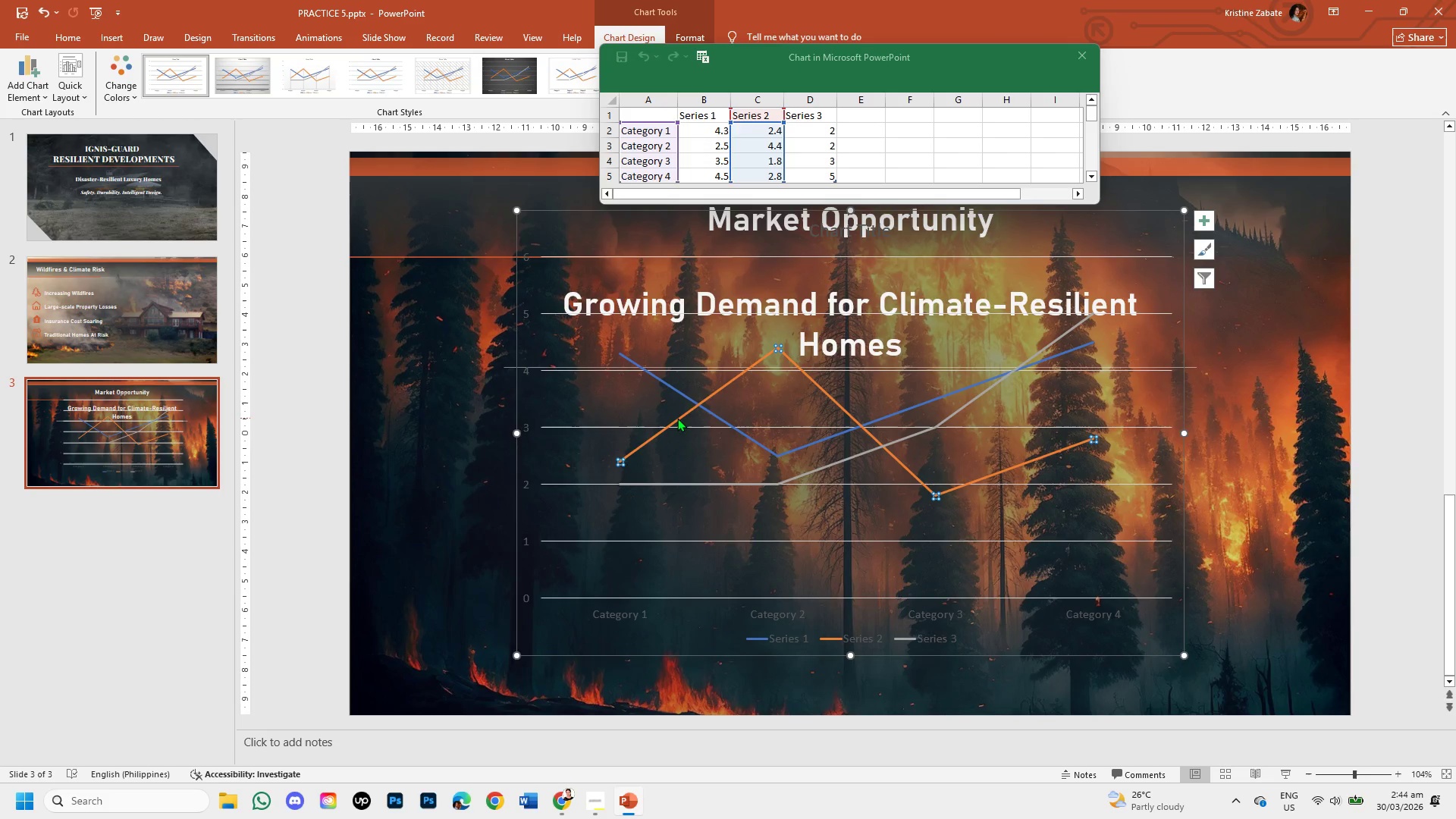 
key(Backspace)
 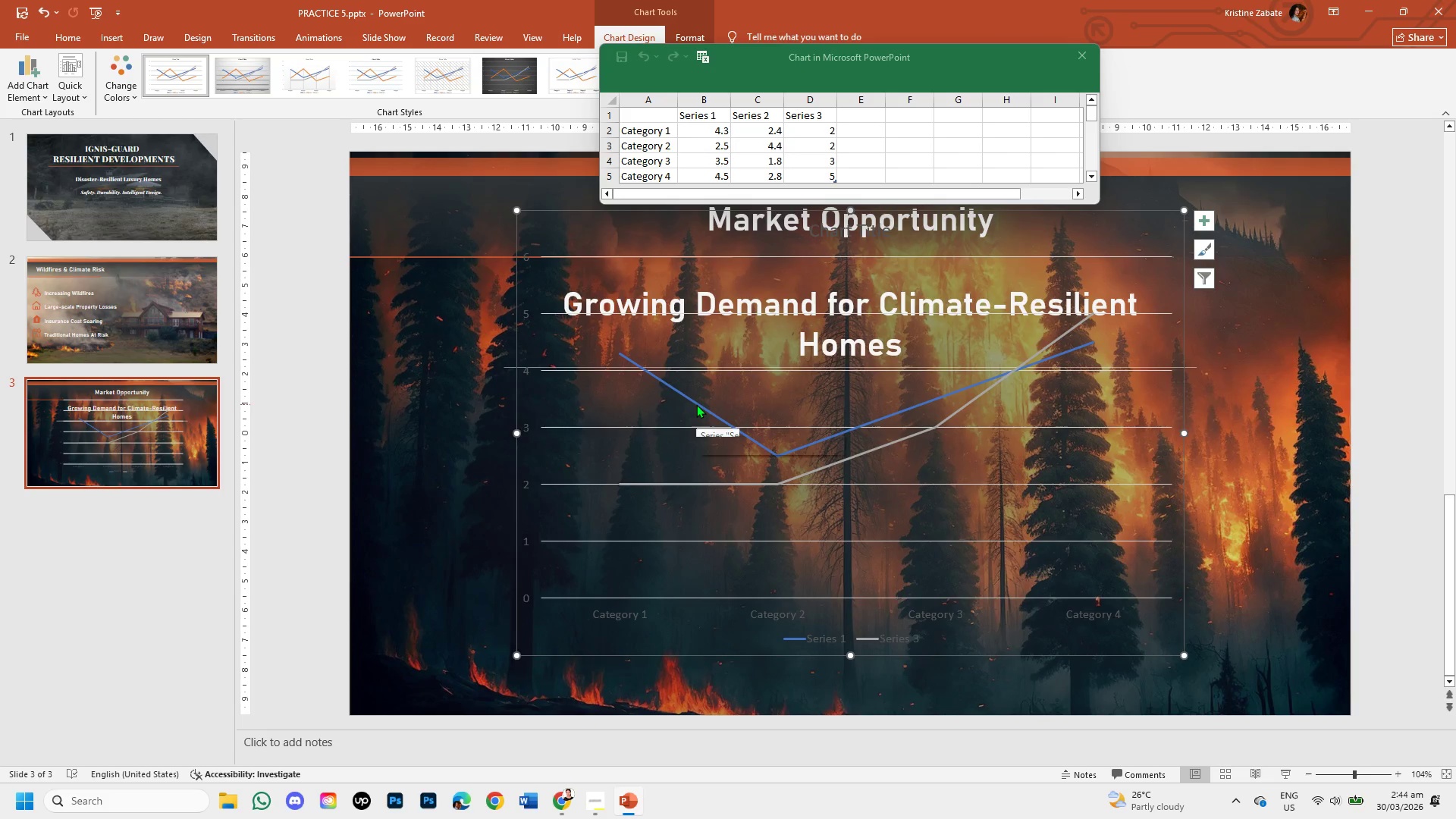 
left_click([696, 402])
 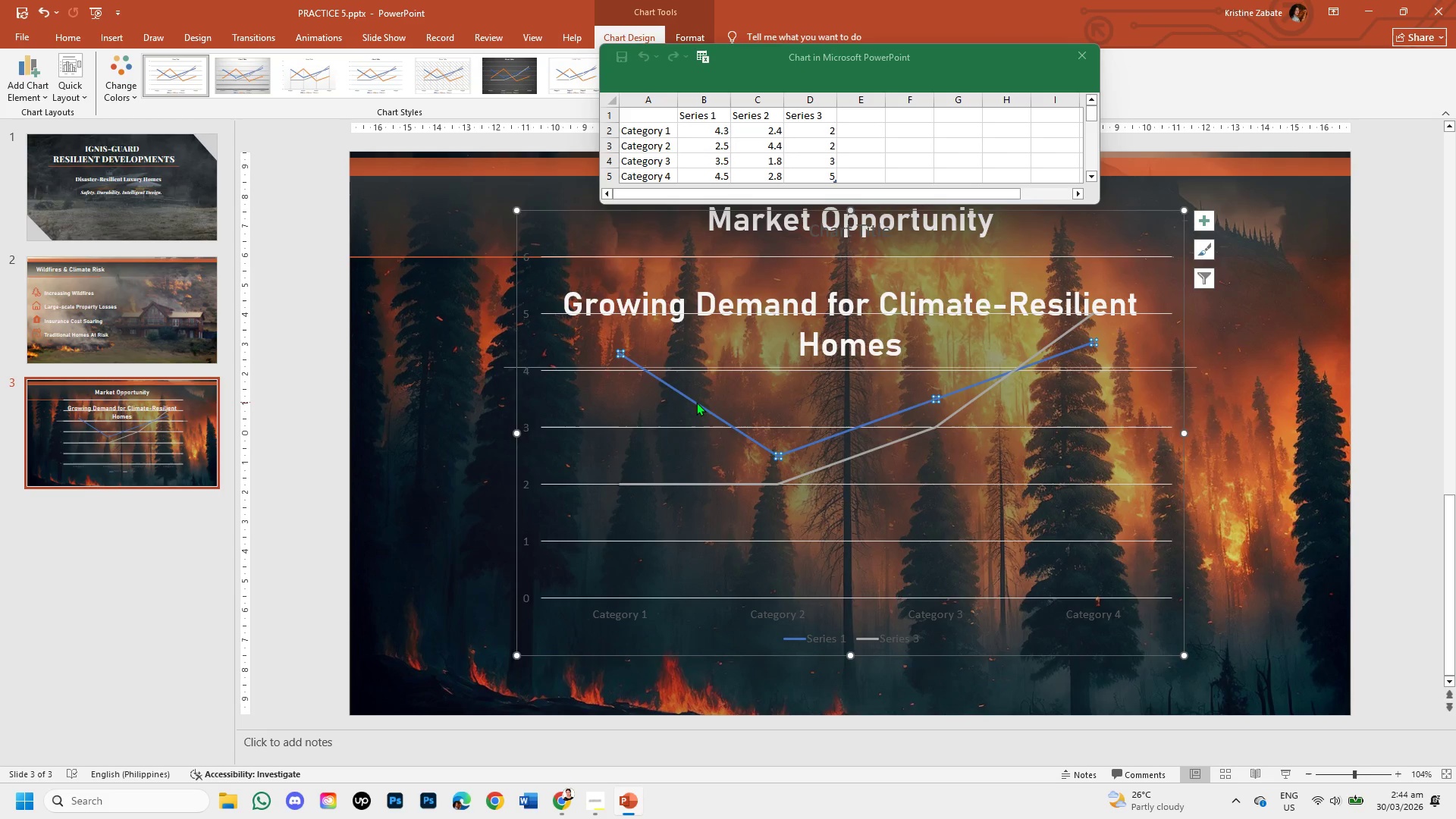 
key(Backspace)
 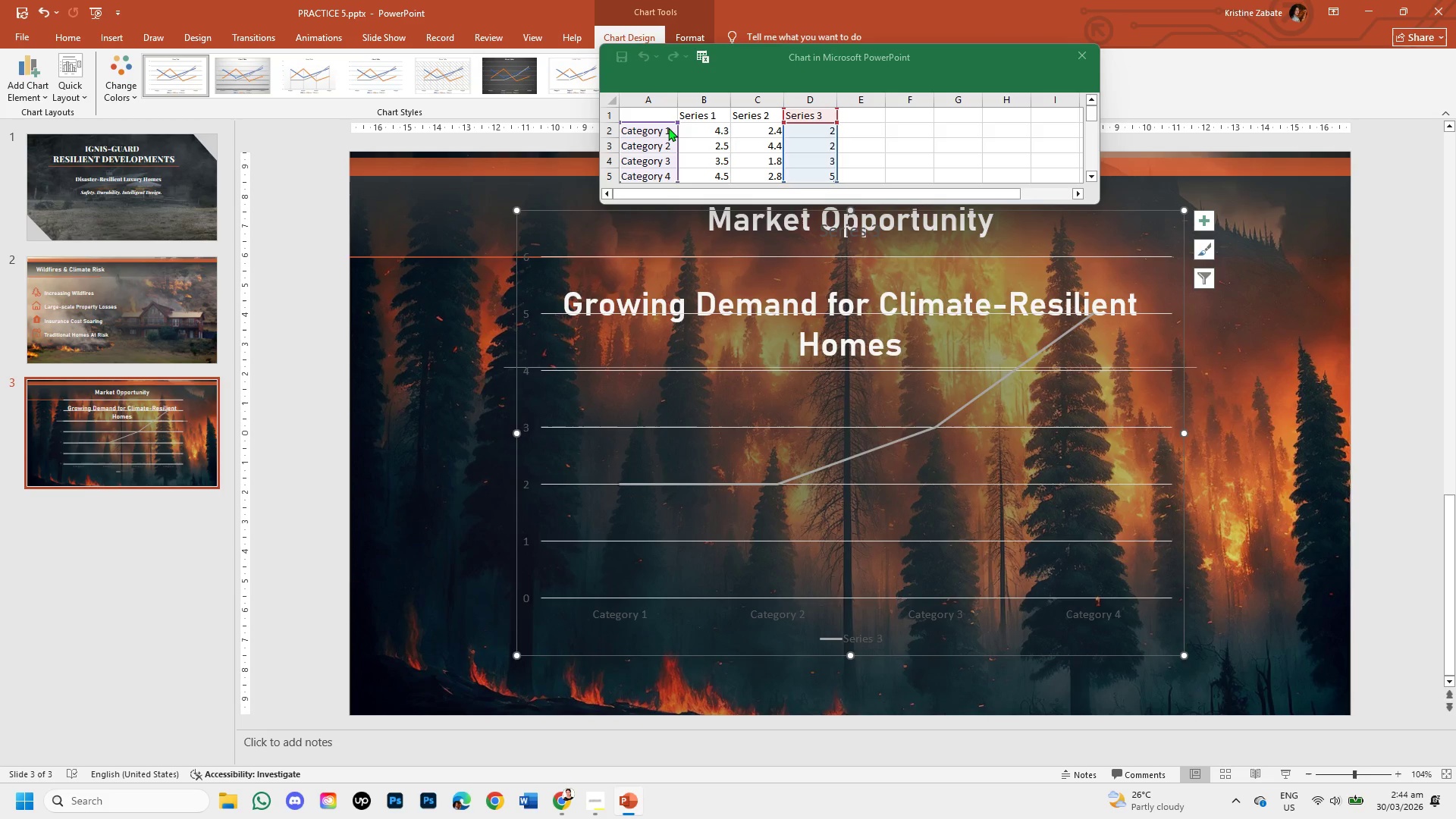 
double_click([667, 126])
 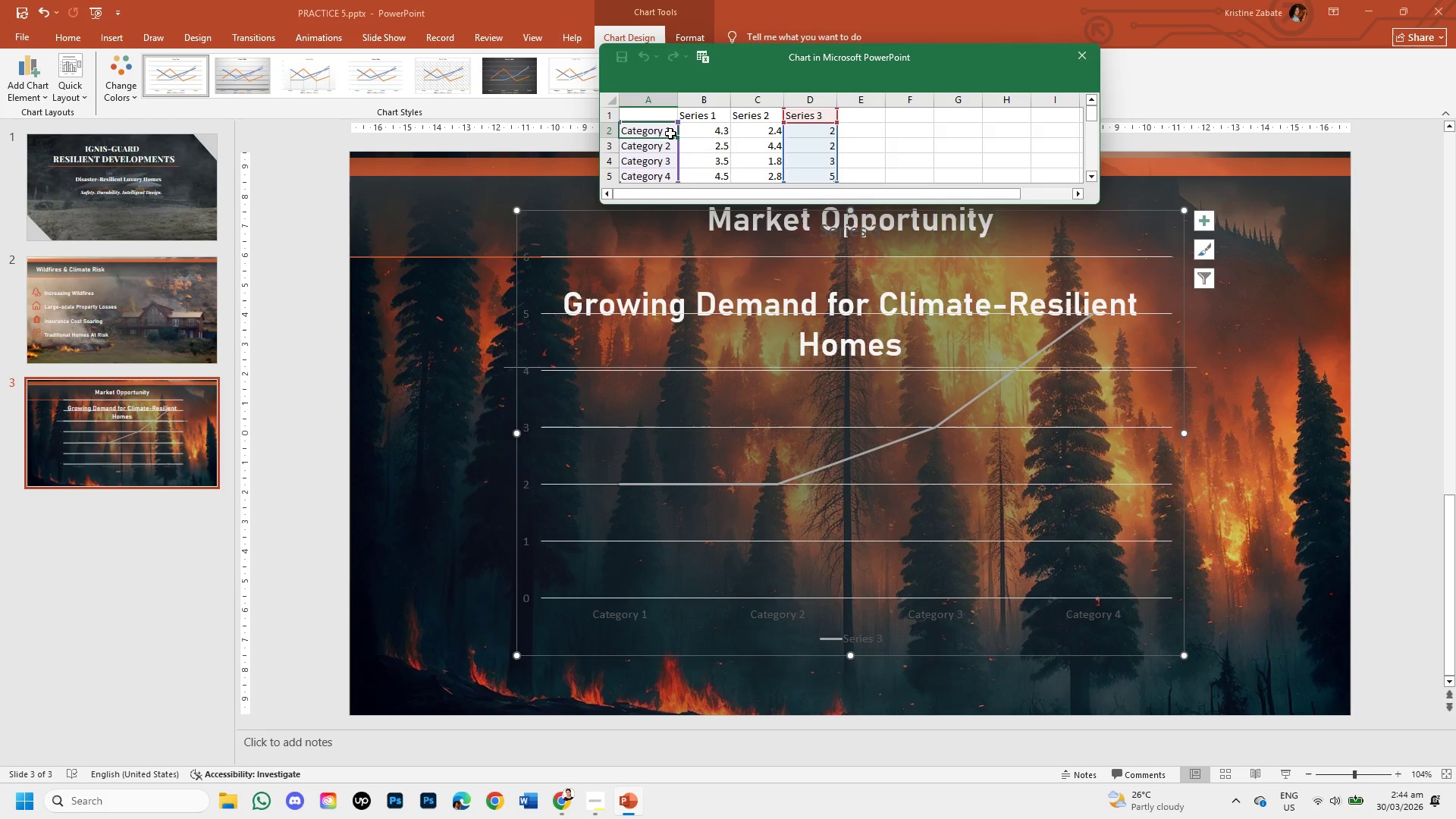 
double_click([670, 133])
 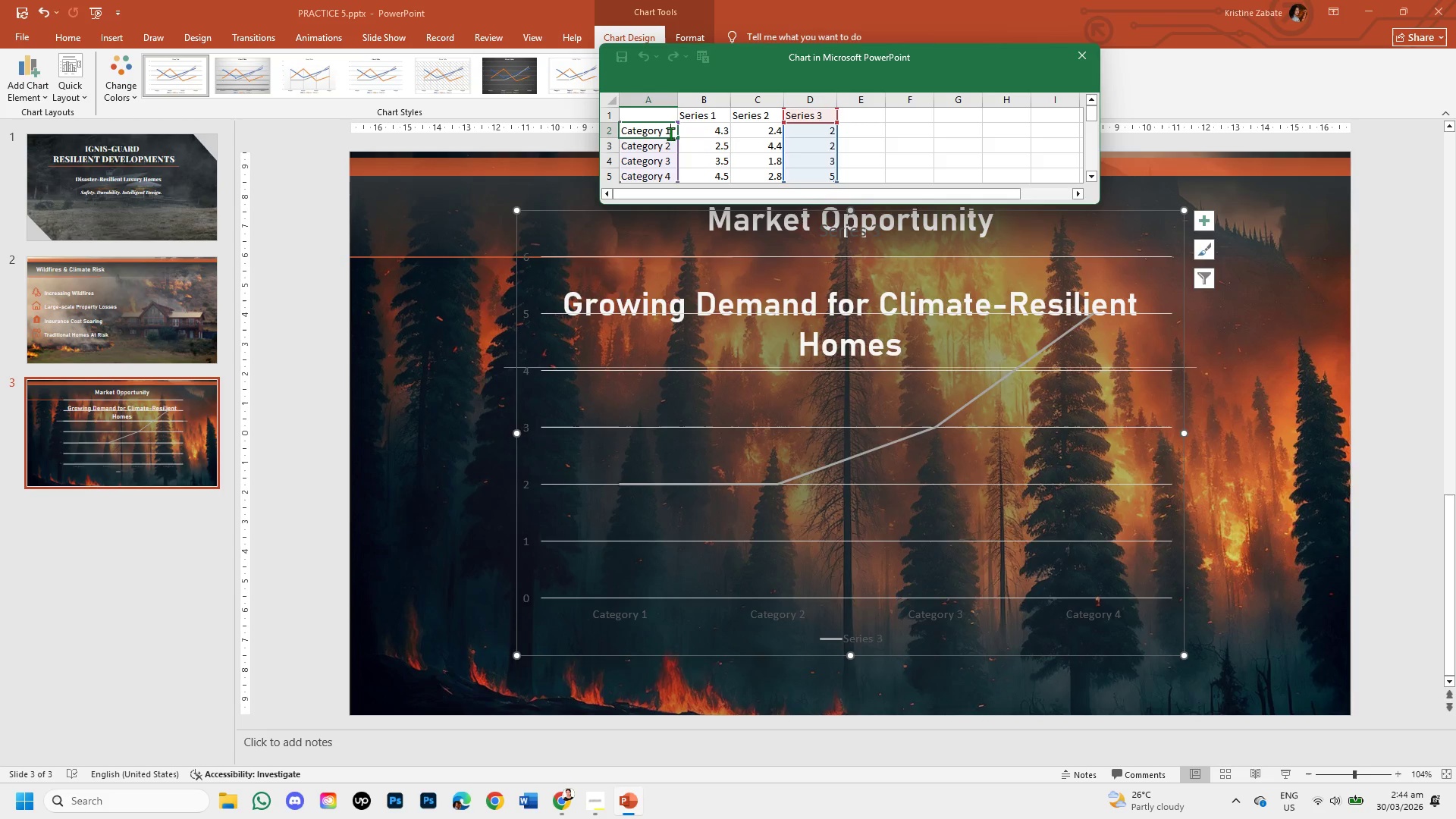 
hold_key(key=Backspace, duration=0.95)
 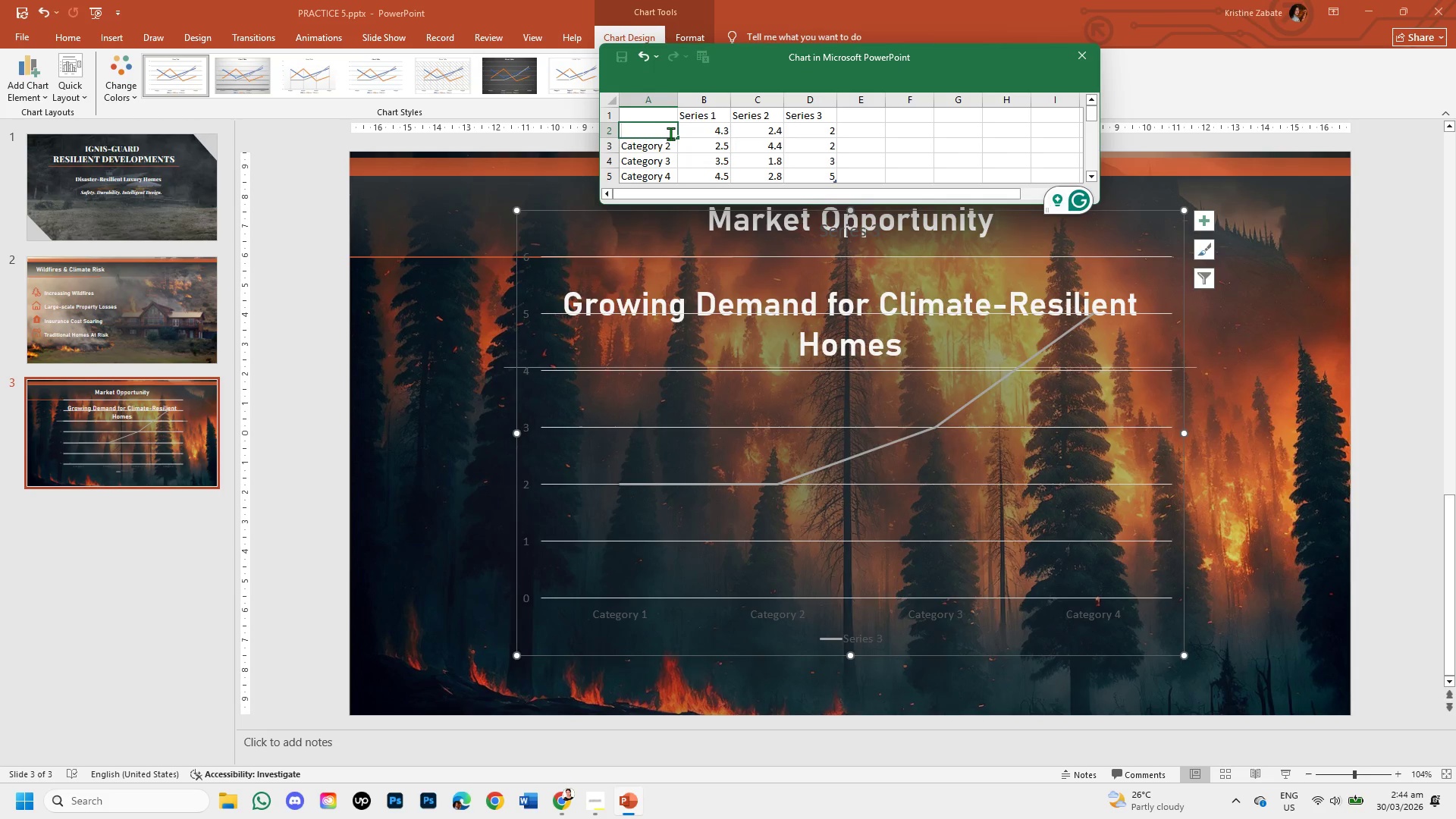 
key(Numpad2)
 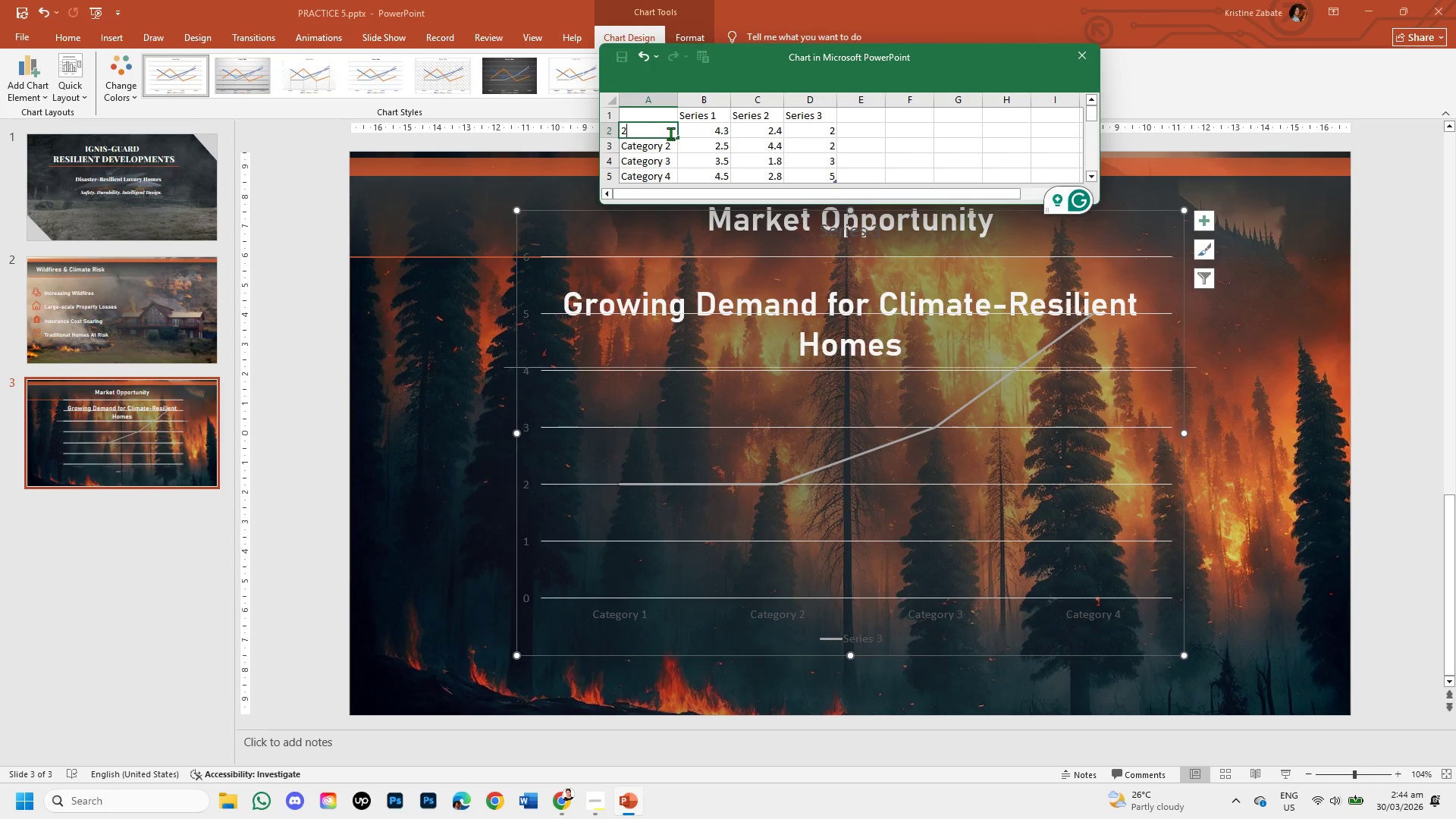 
key(Numpad0)
 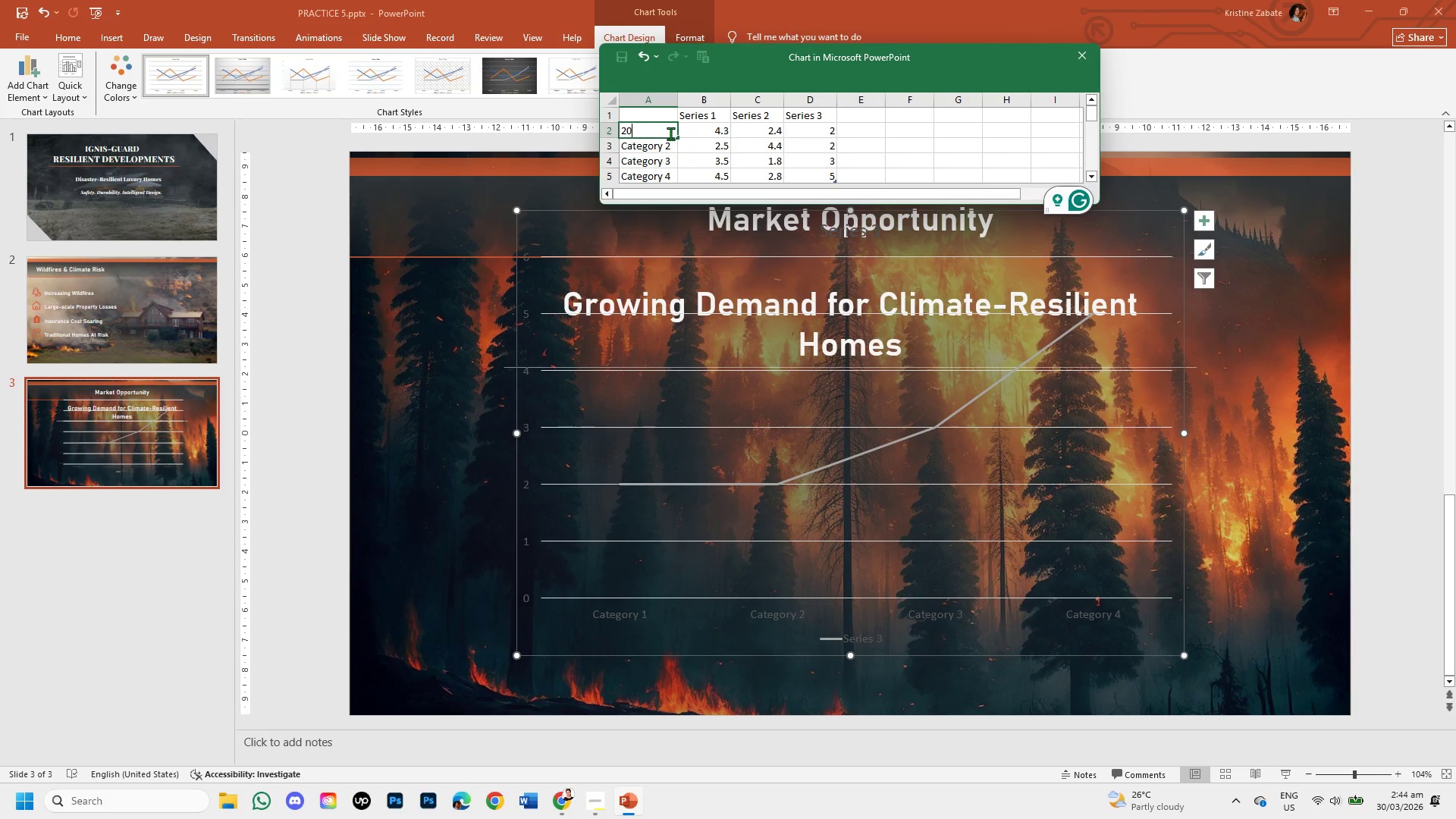 
key(Numpad2)
 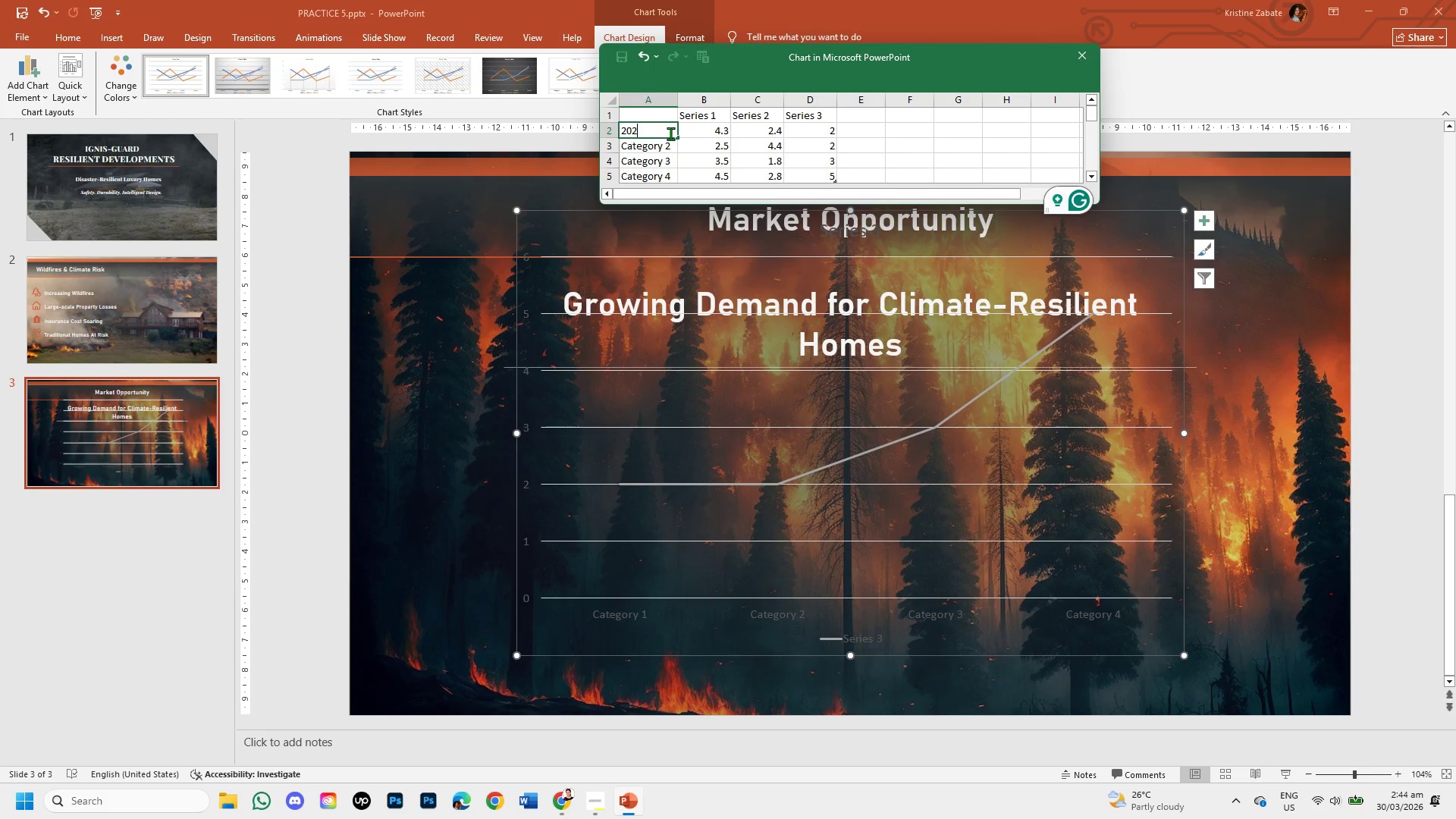 
key(Numpad0)
 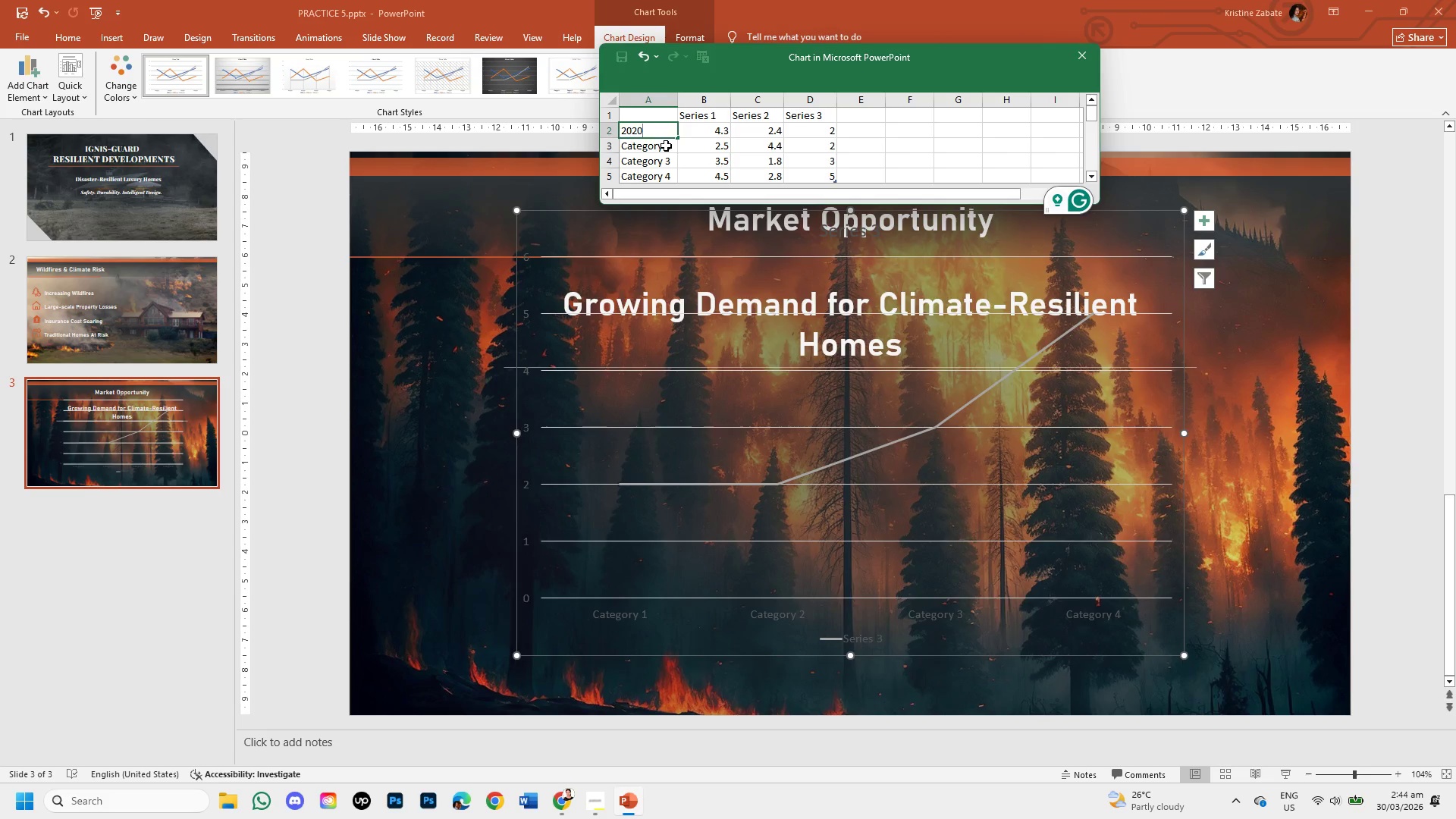 
double_click([666, 146])
 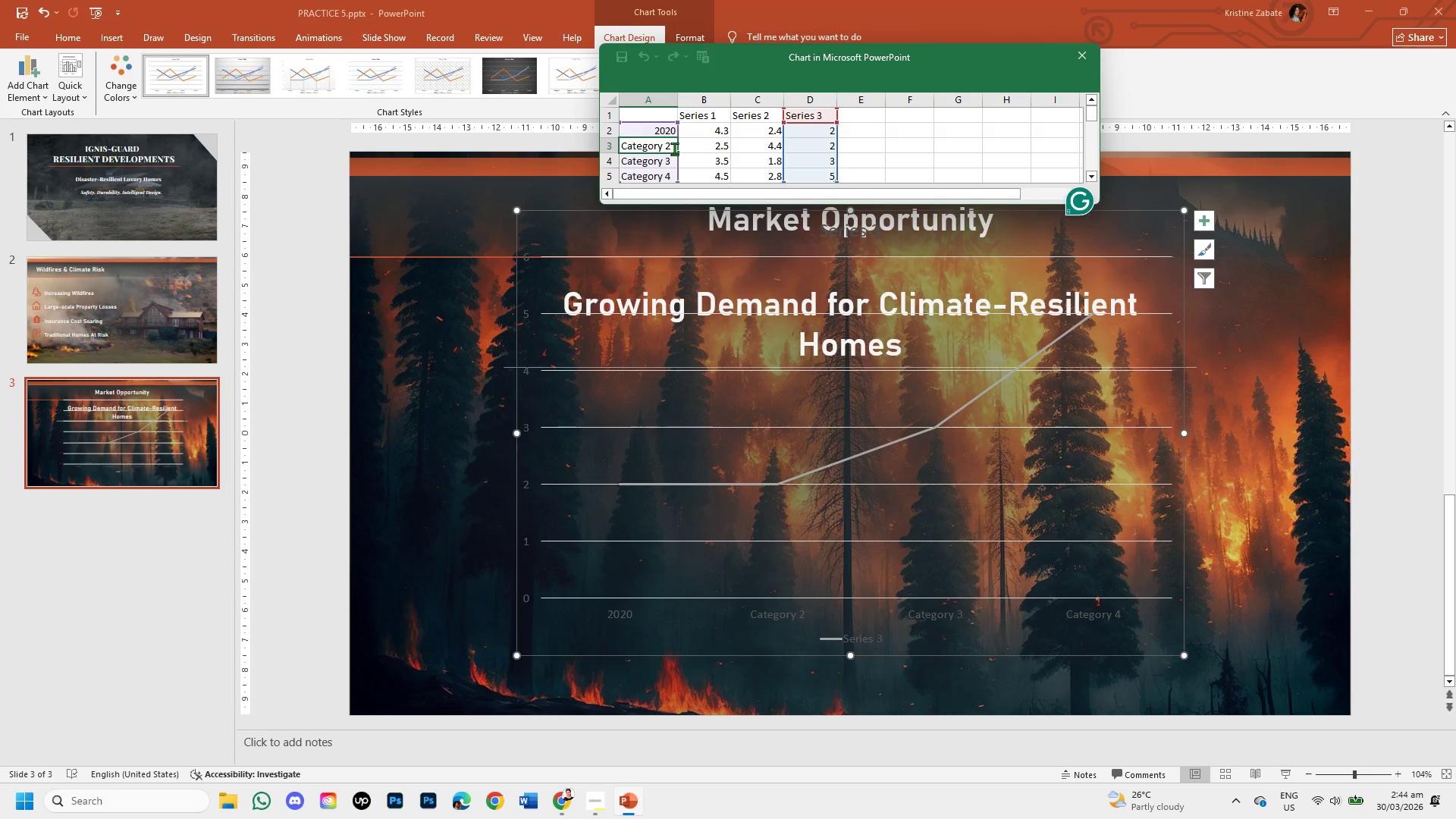 
left_click([671, 148])
 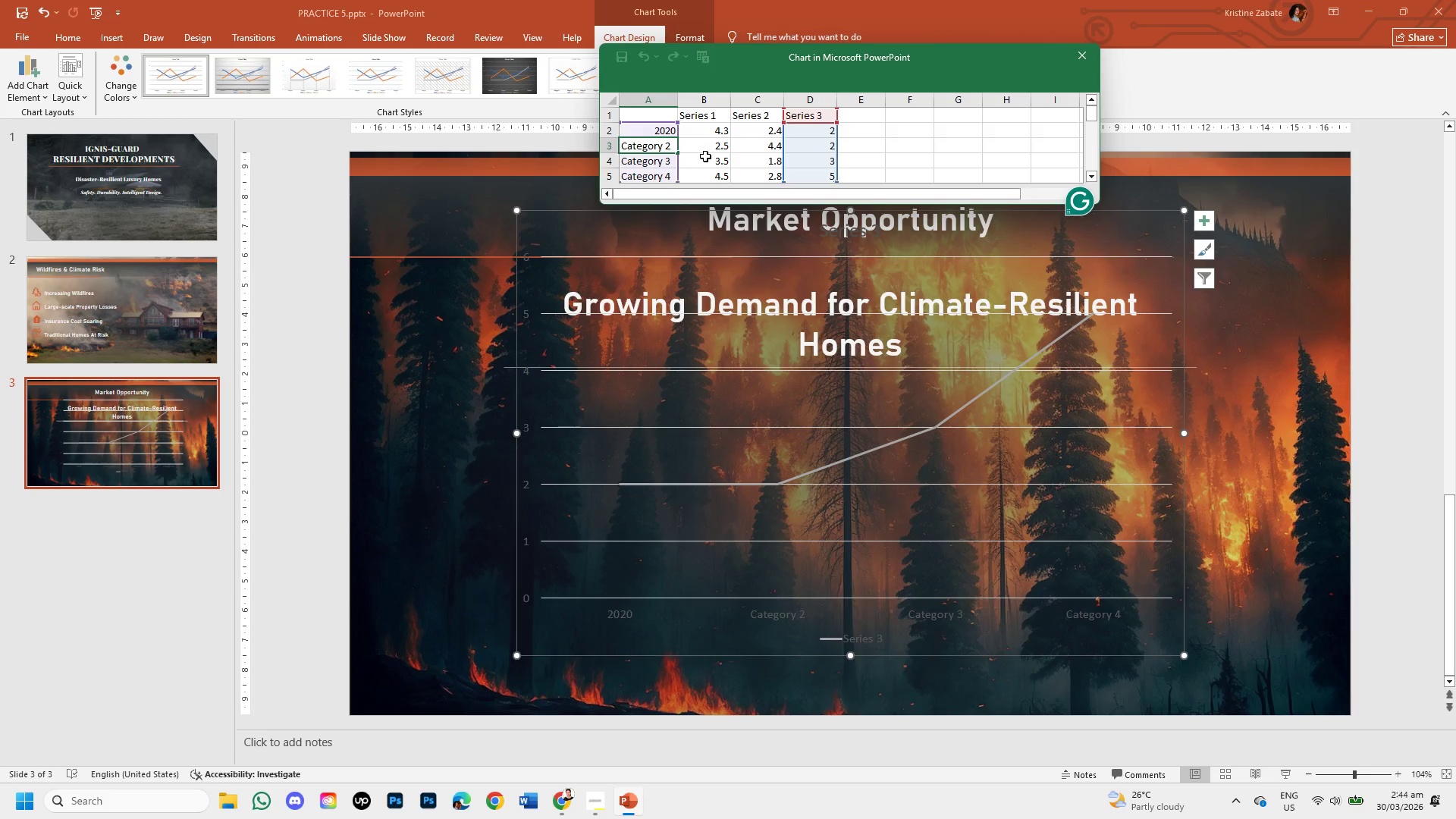 
hold_key(key=Backspace, duration=0.81)
 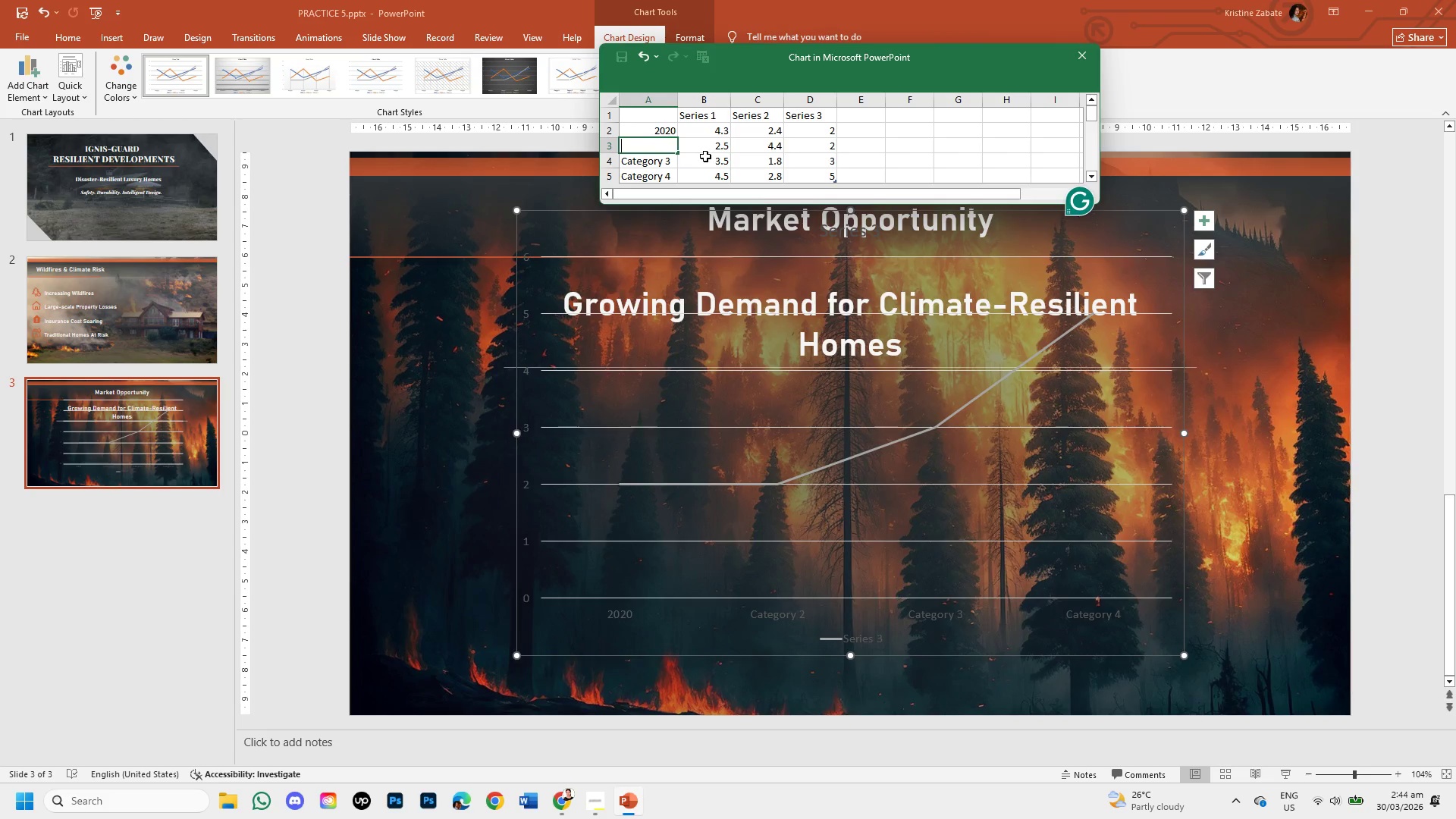 
key(Backspace)
 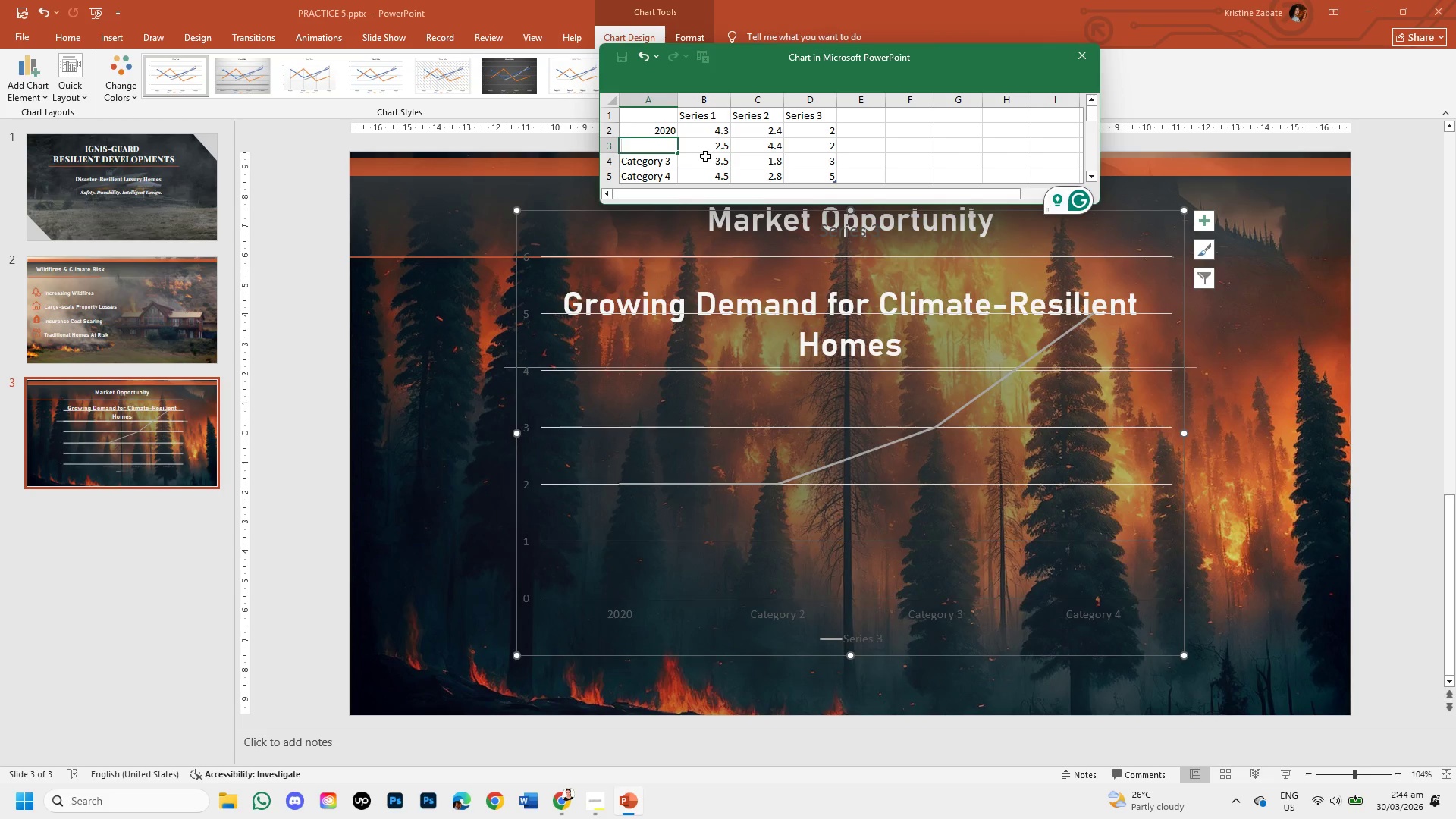 
key(Numpad2)
 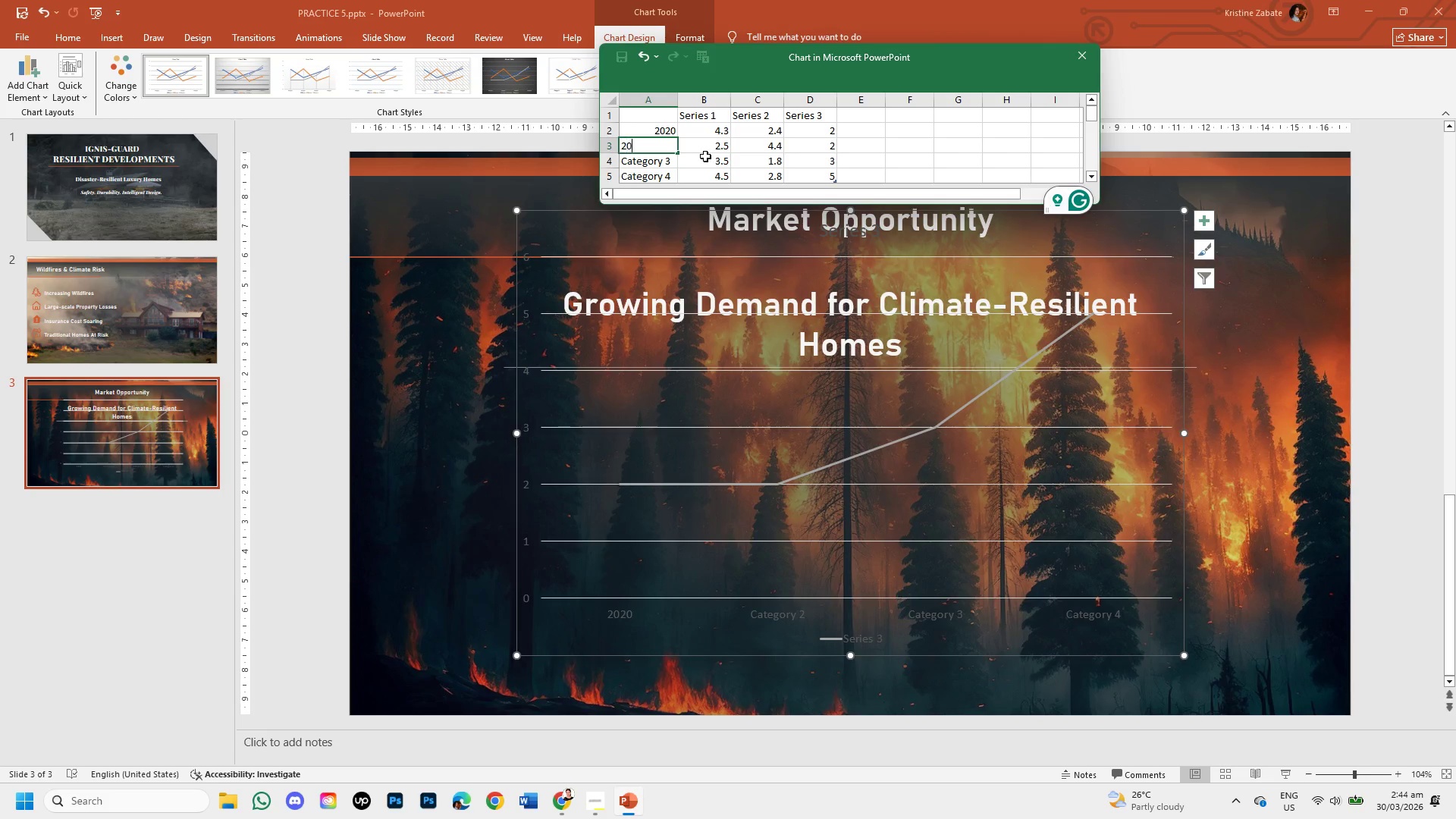 
key(Numpad0)
 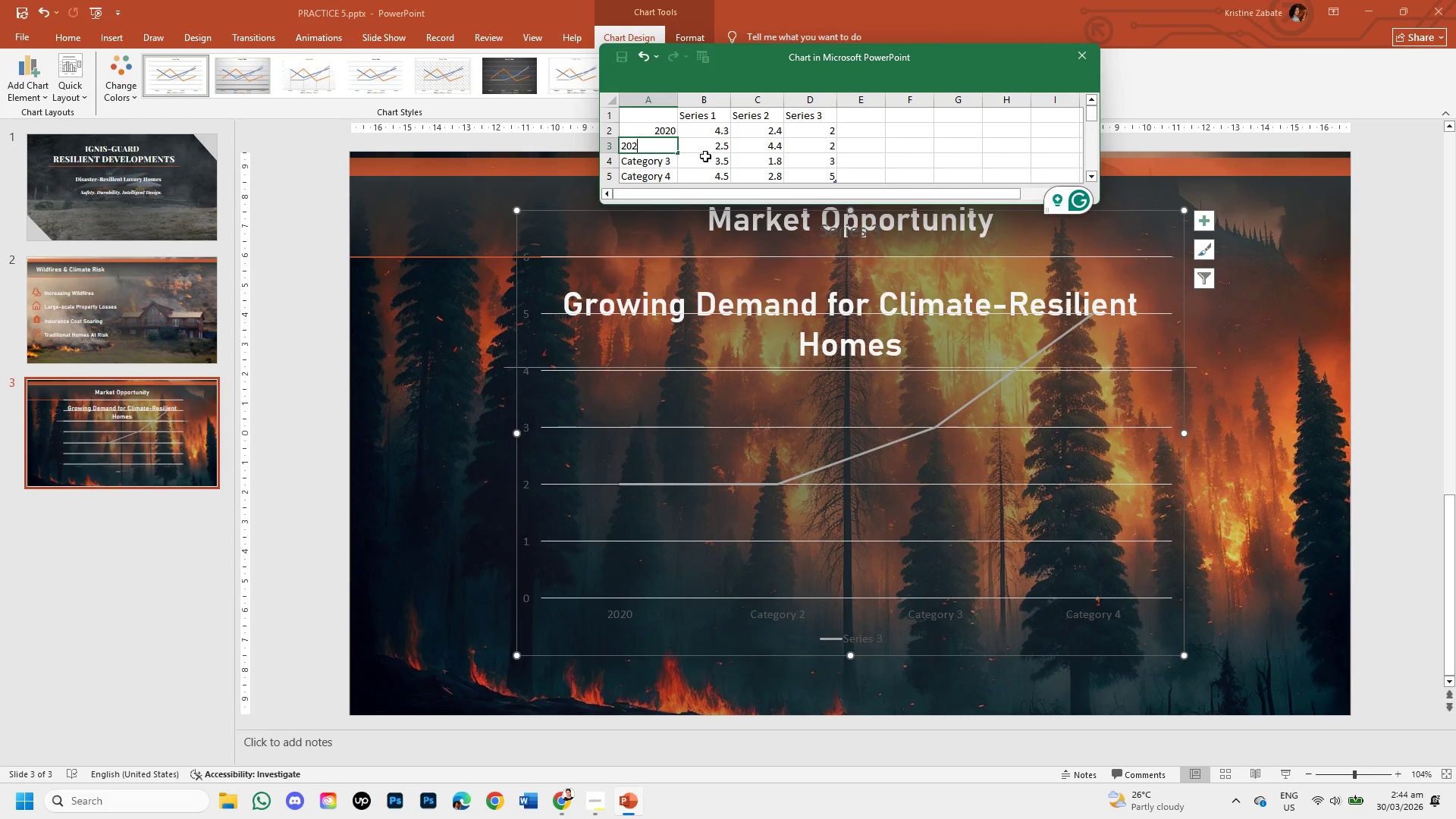 
key(Numpad2)
 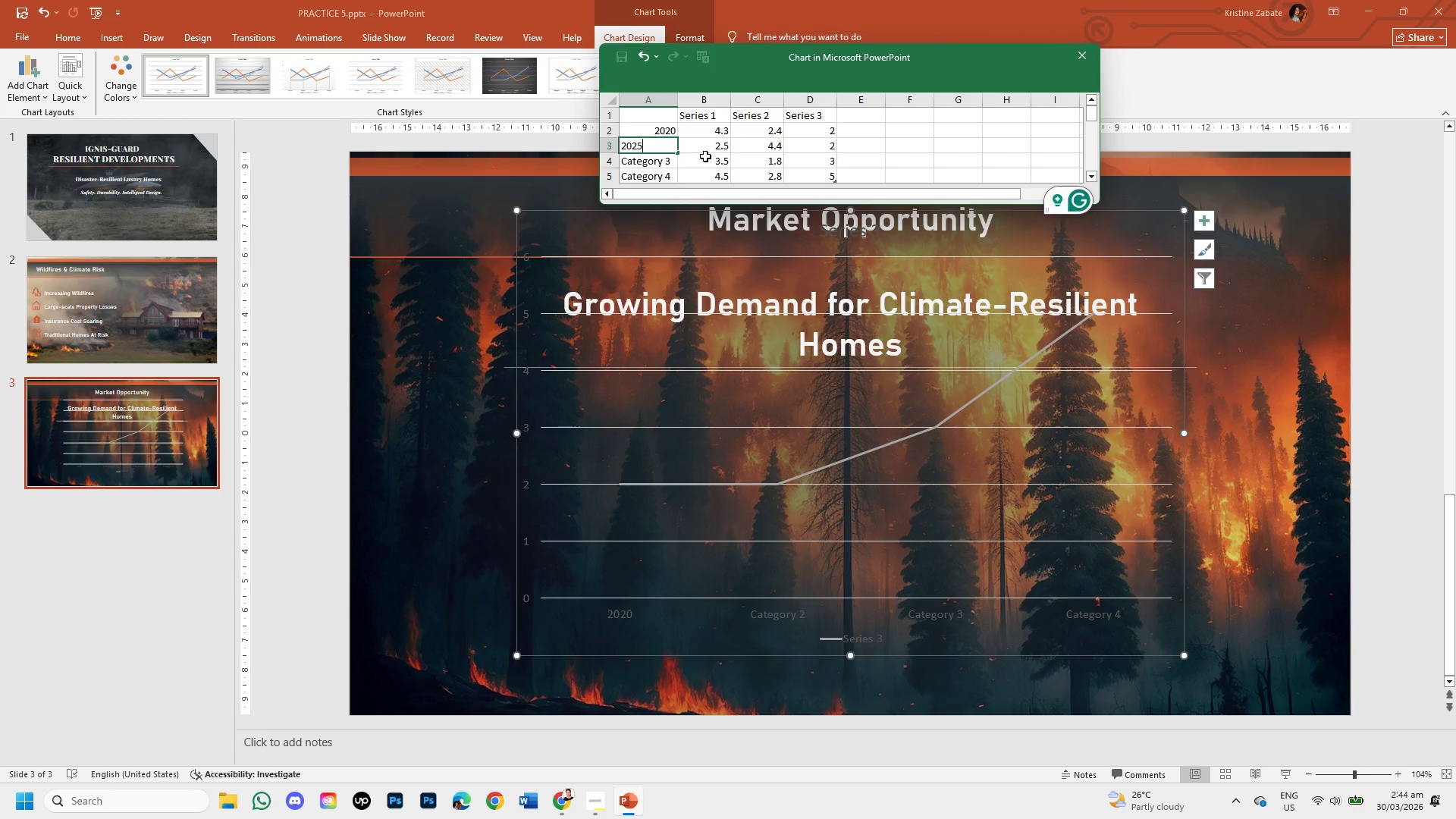 
key(Numpad5)
 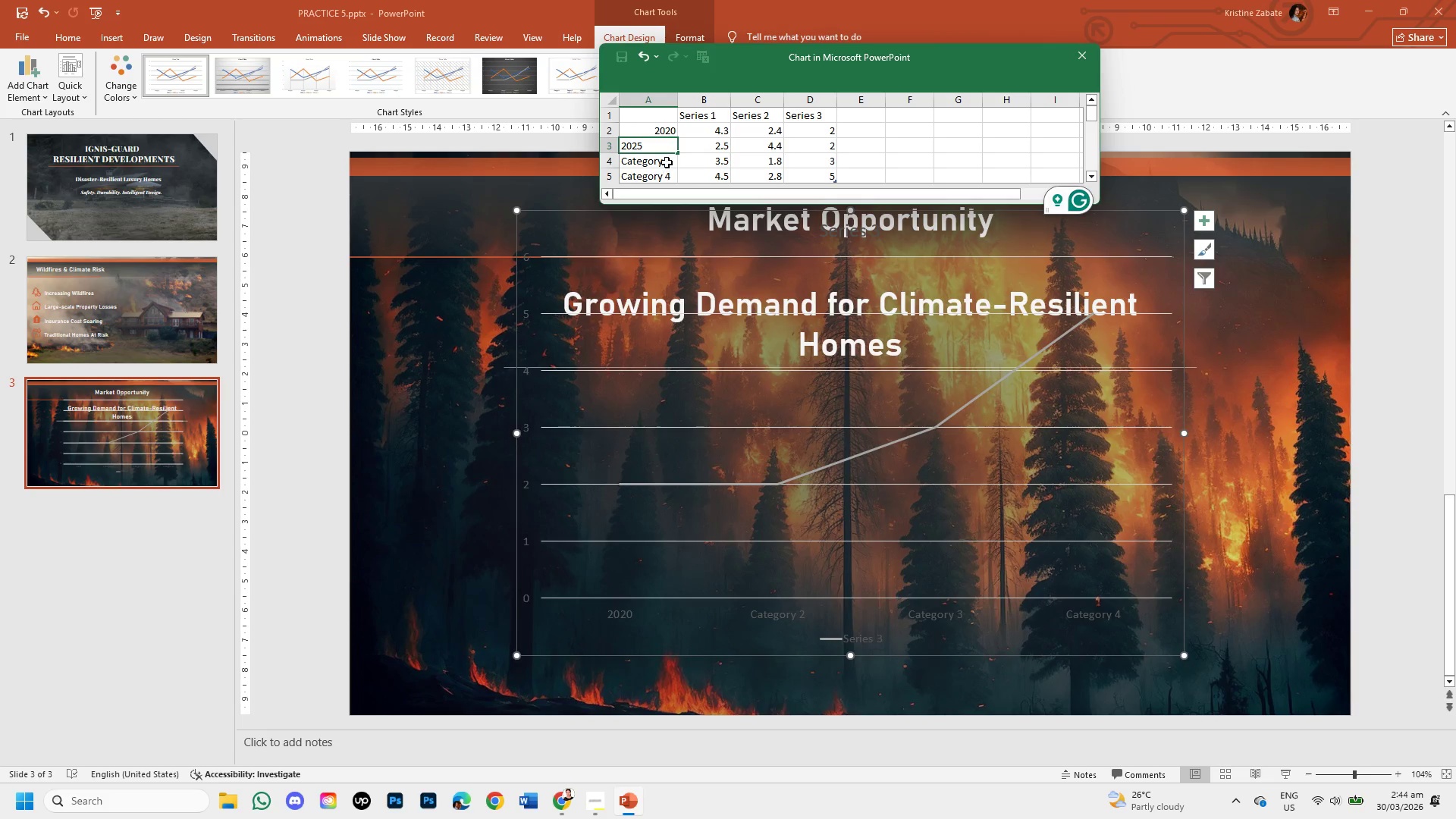 
double_click([668, 162])
 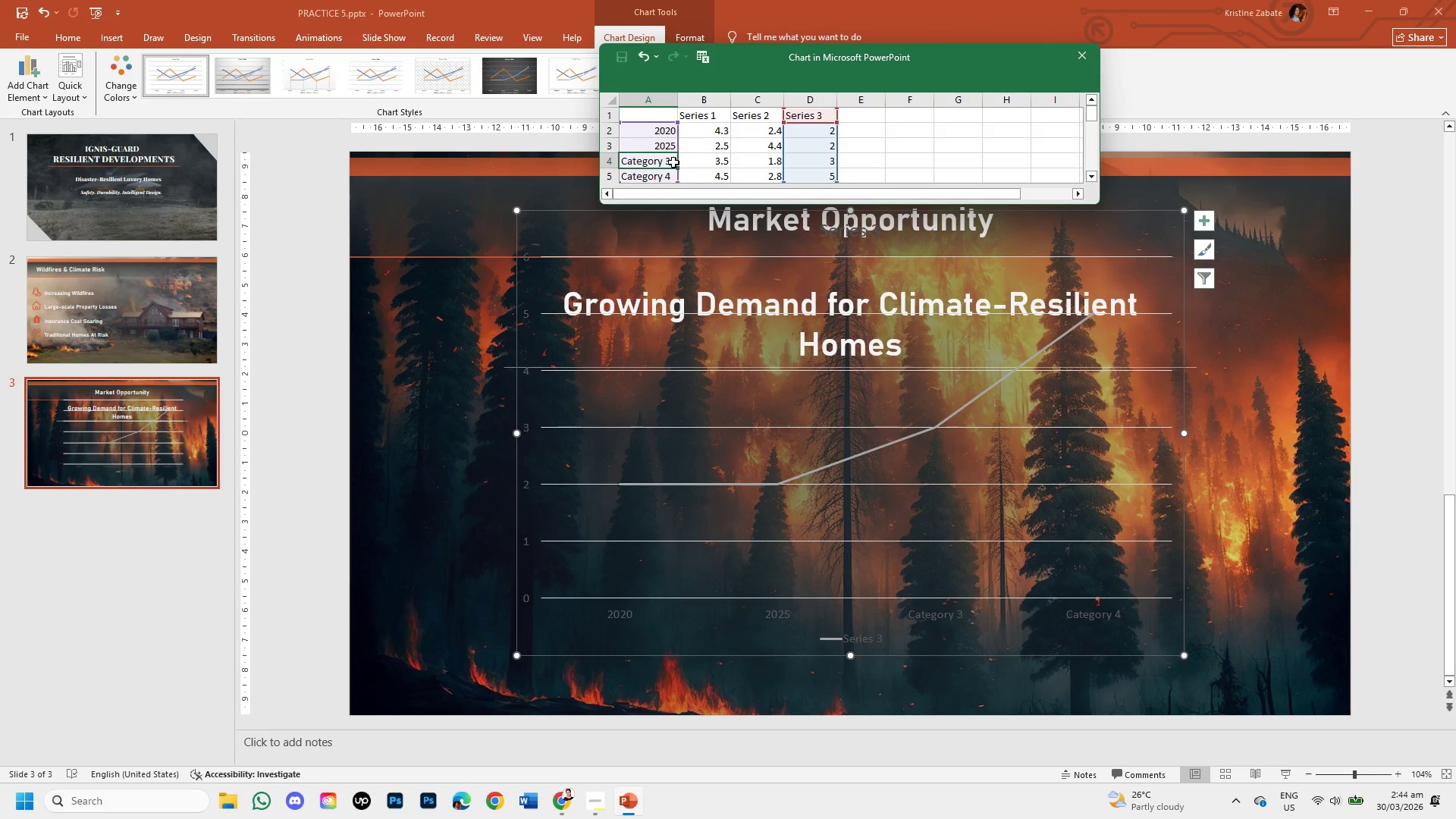 
left_click([673, 162])
 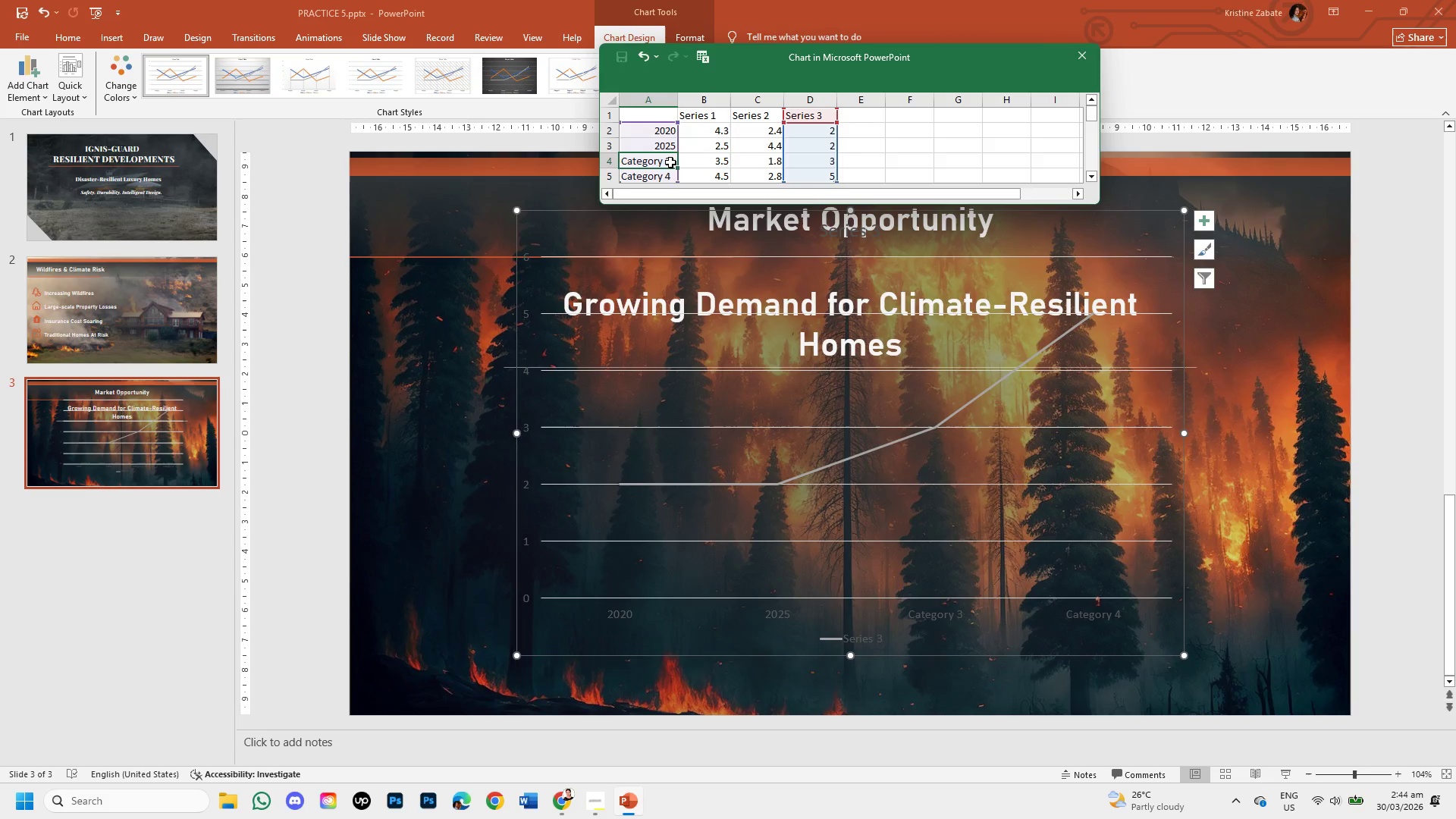 
double_click([670, 162])
 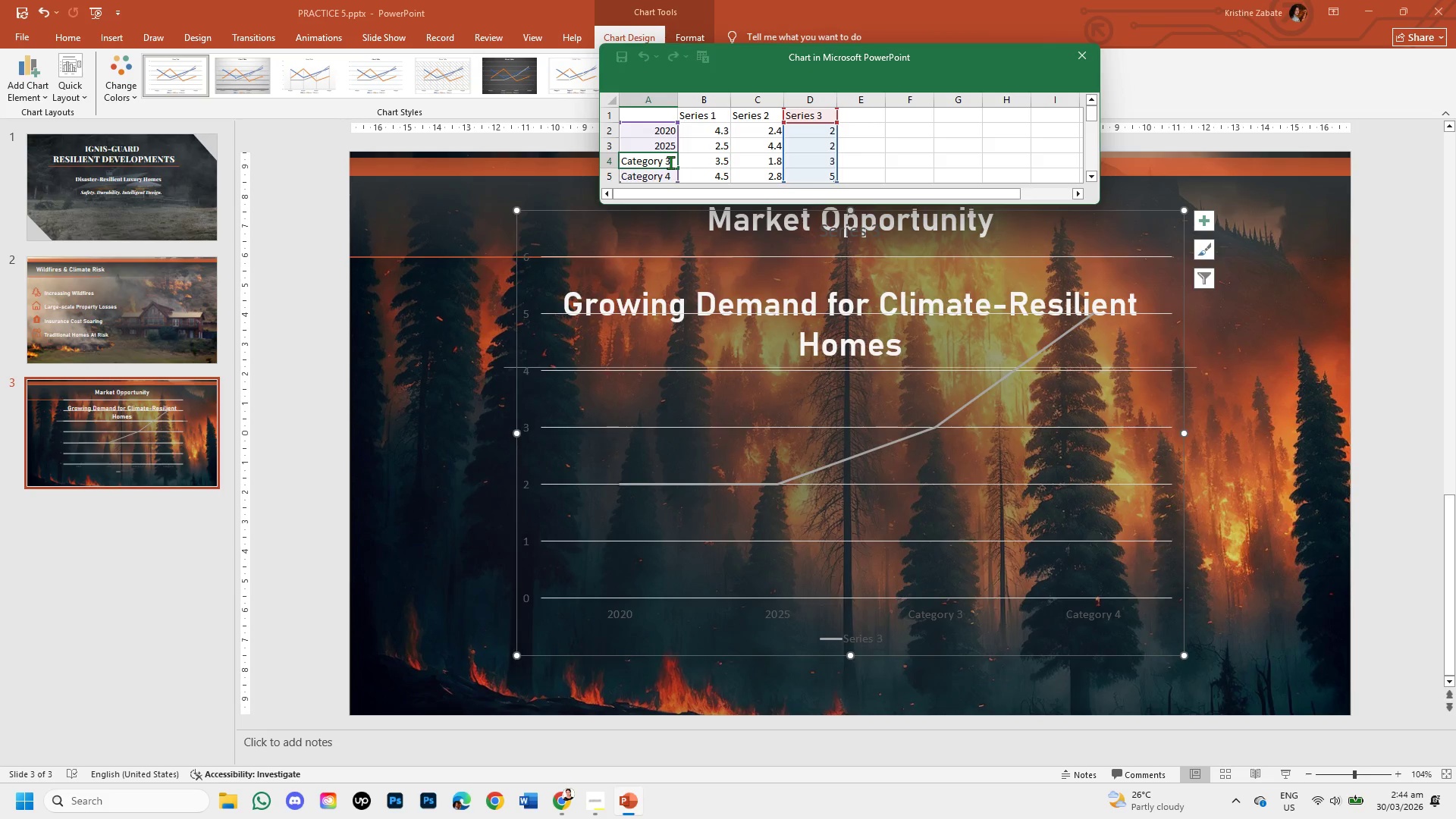 
key(Backspace)
 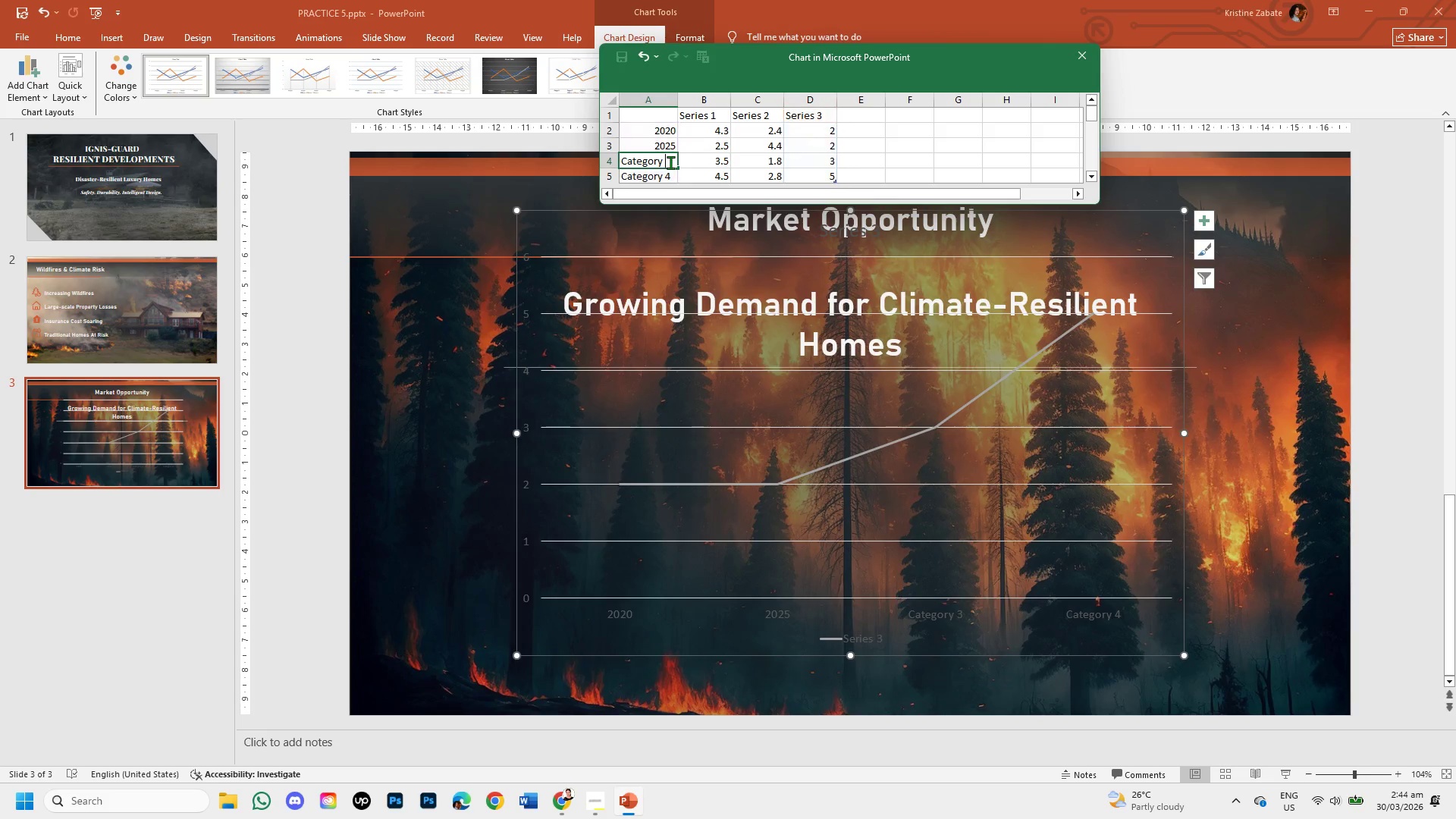 
key(Backspace)
 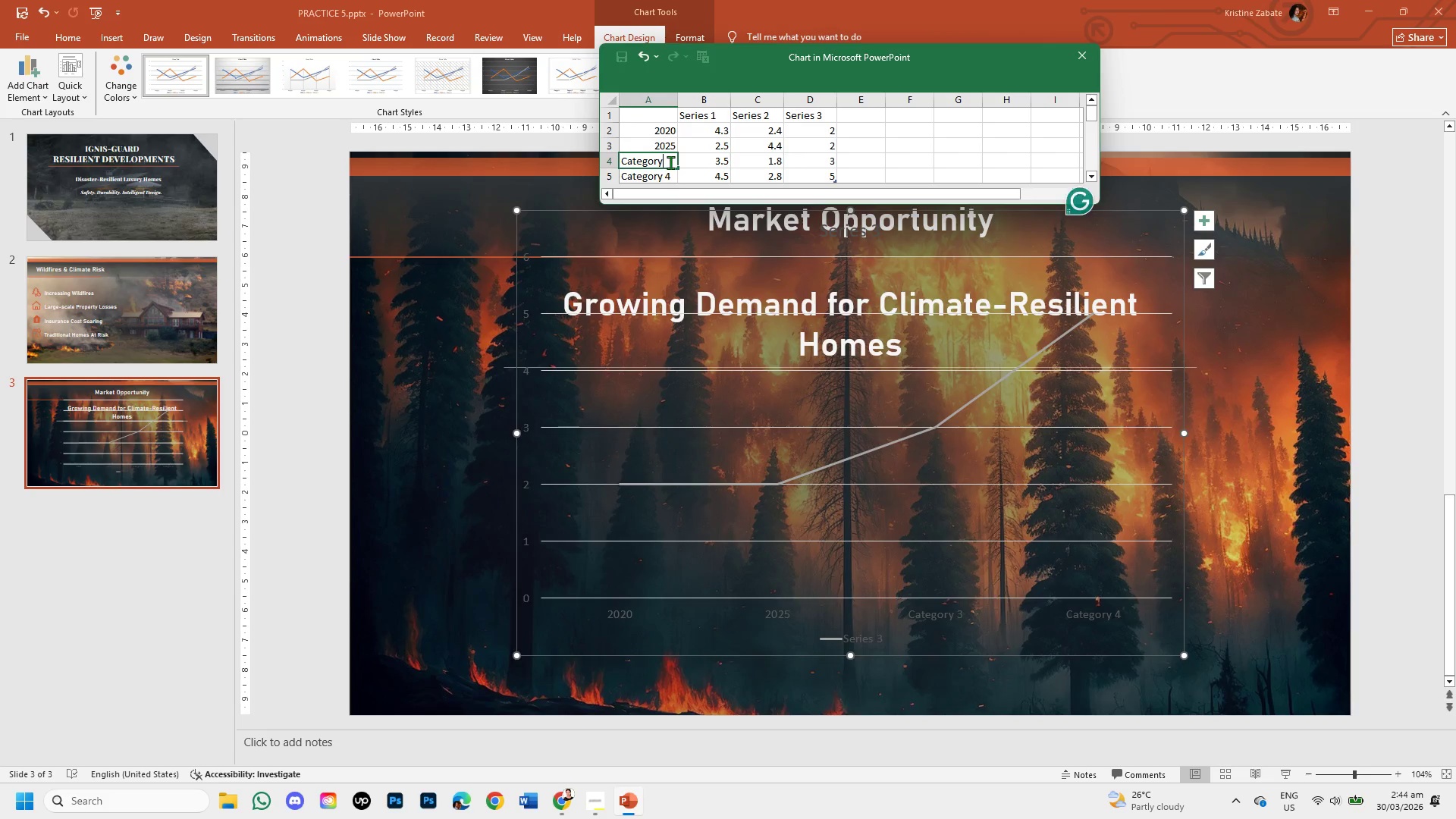 
key(Backspace)
 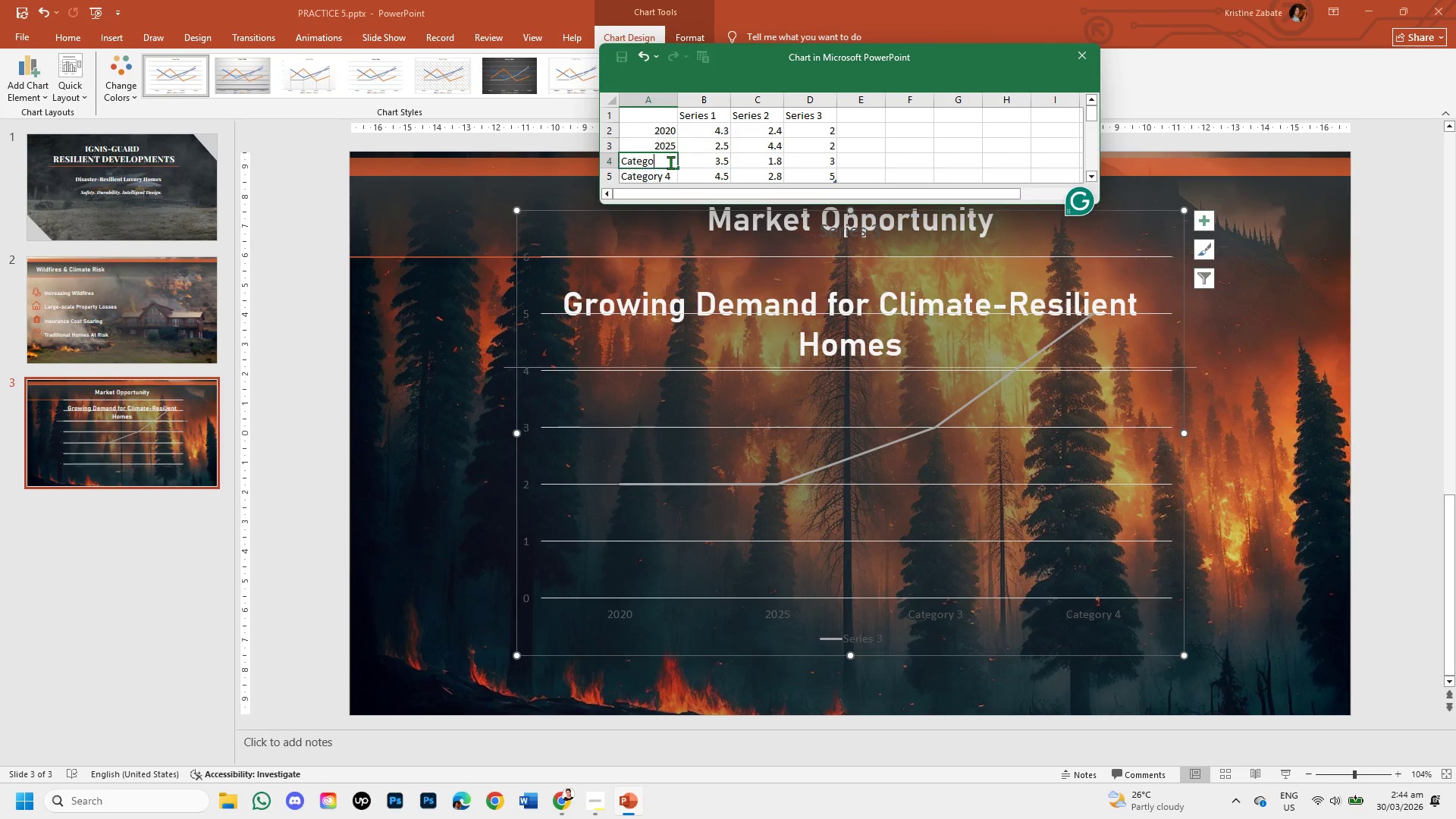 
hold_key(key=Backspace, duration=0.86)
 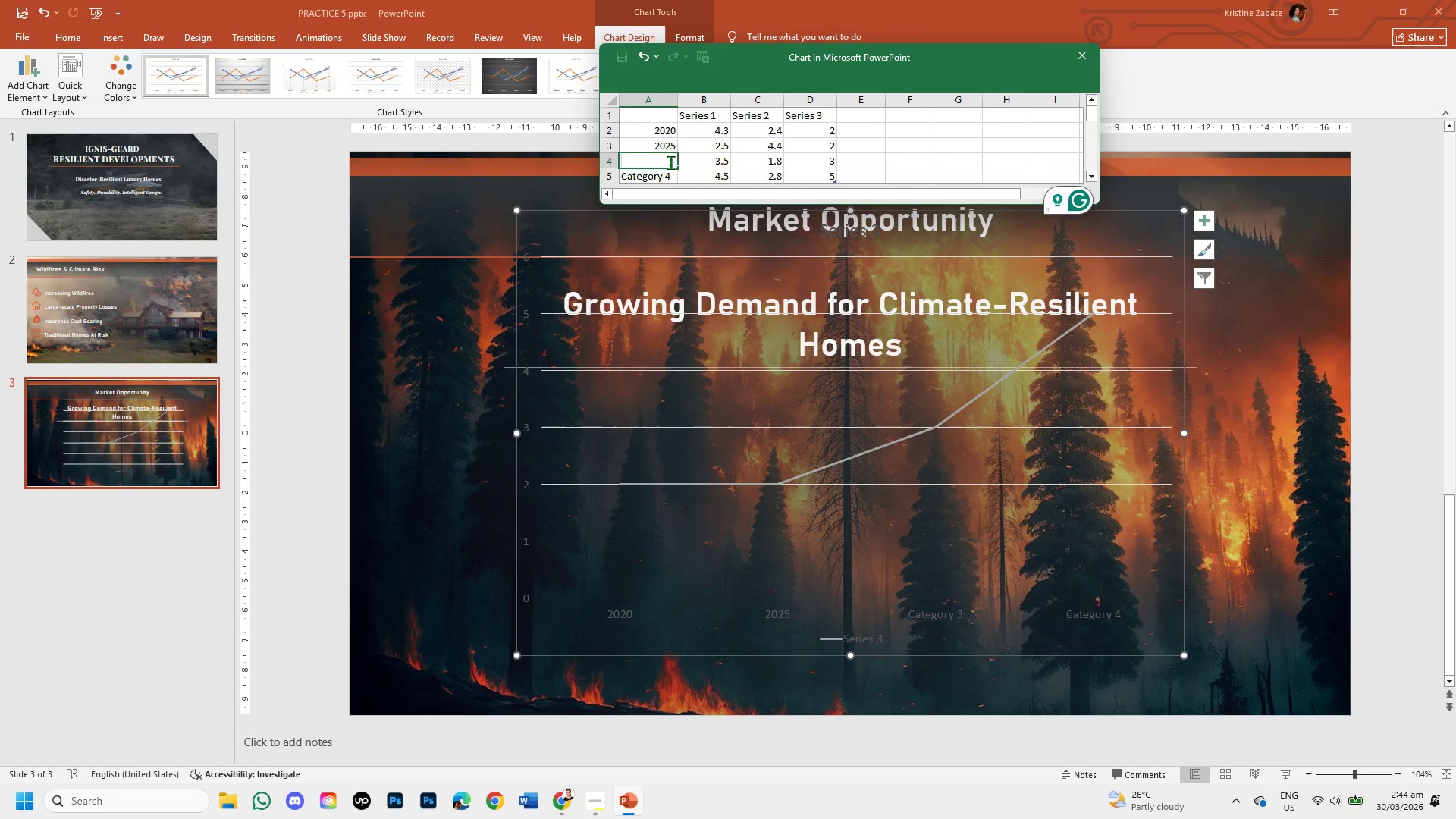 
key(Numpad2)
 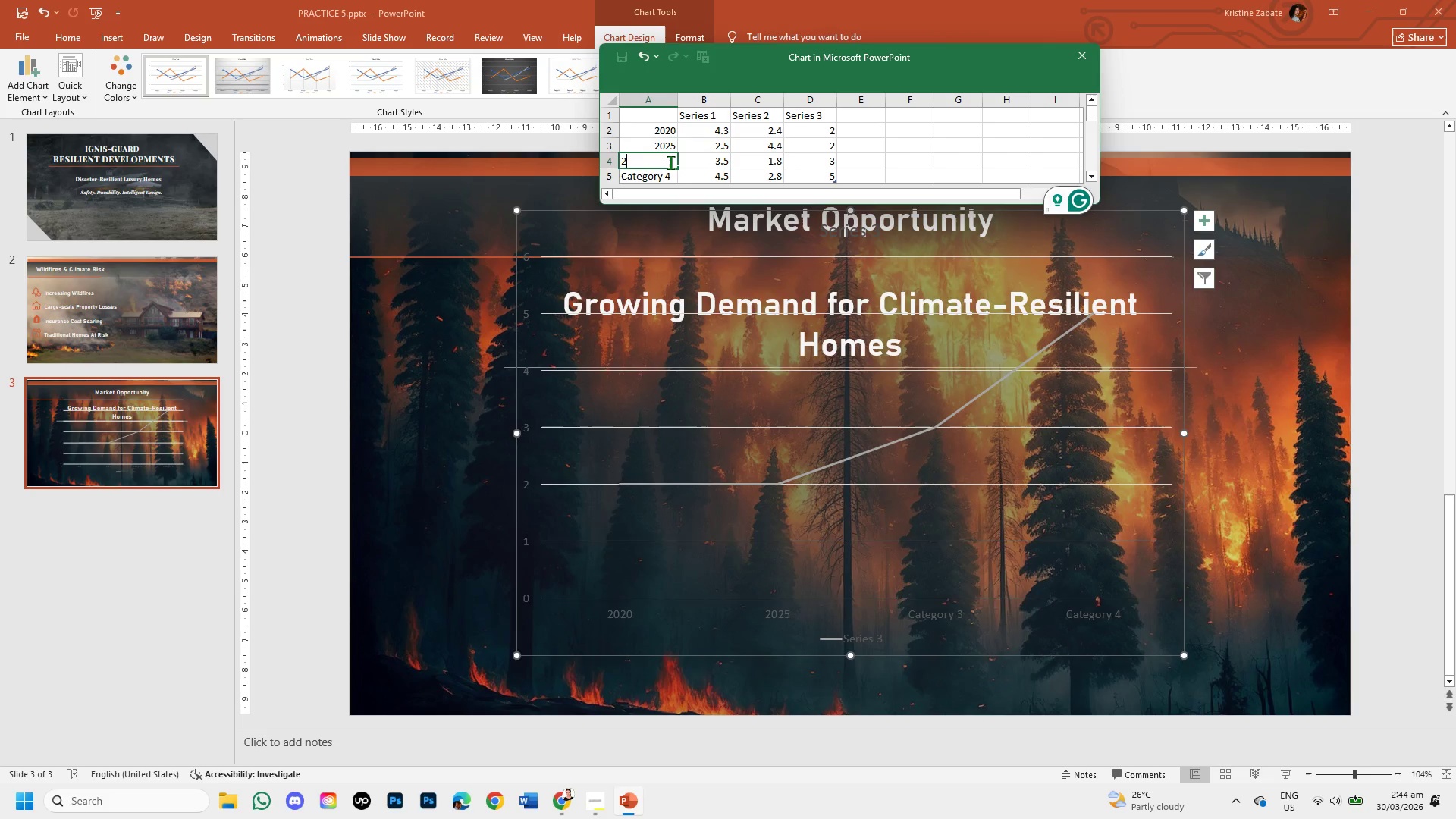 
key(Numpad0)
 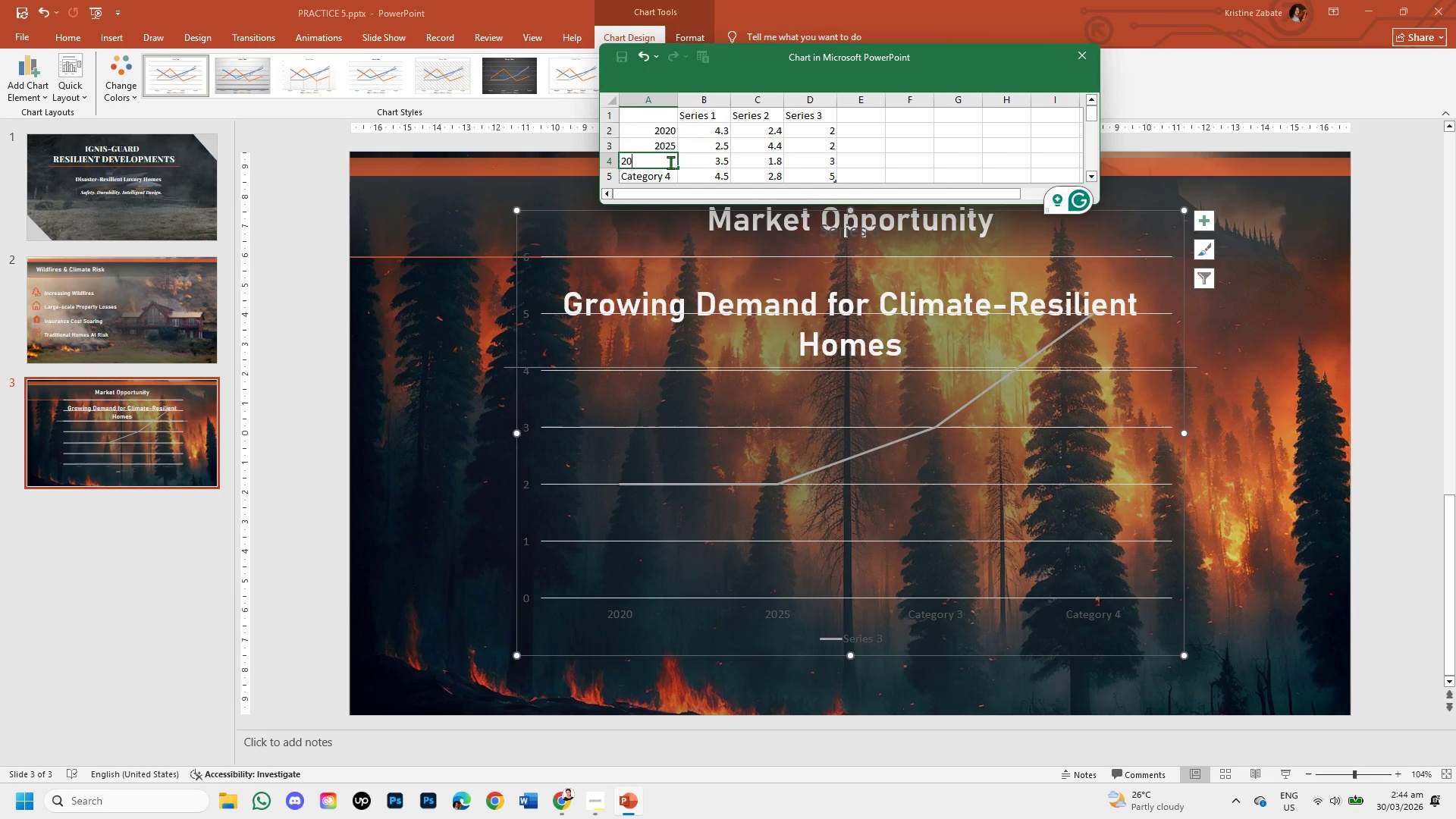 
key(Numpad3)
 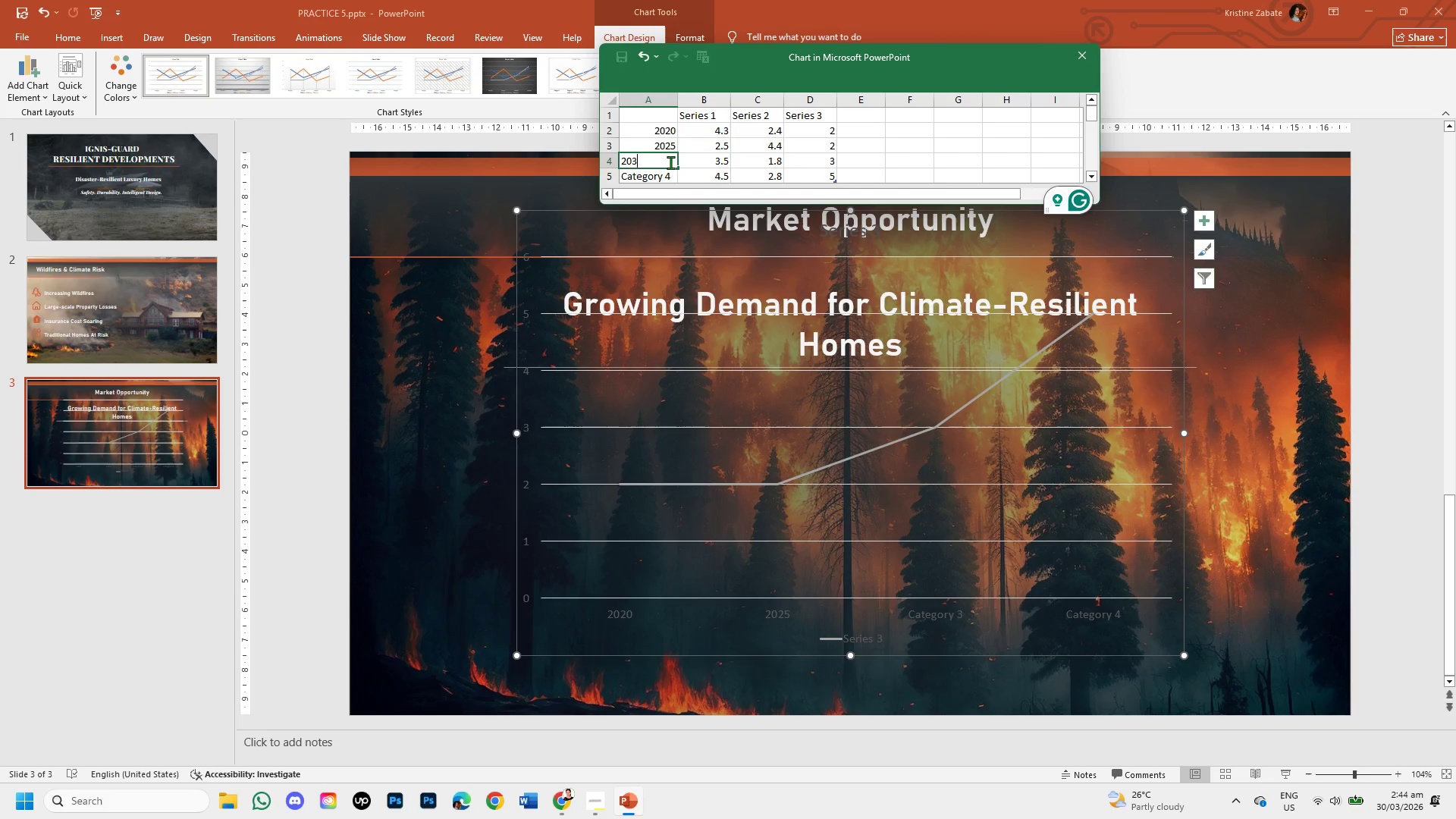 
key(Numpad0)
 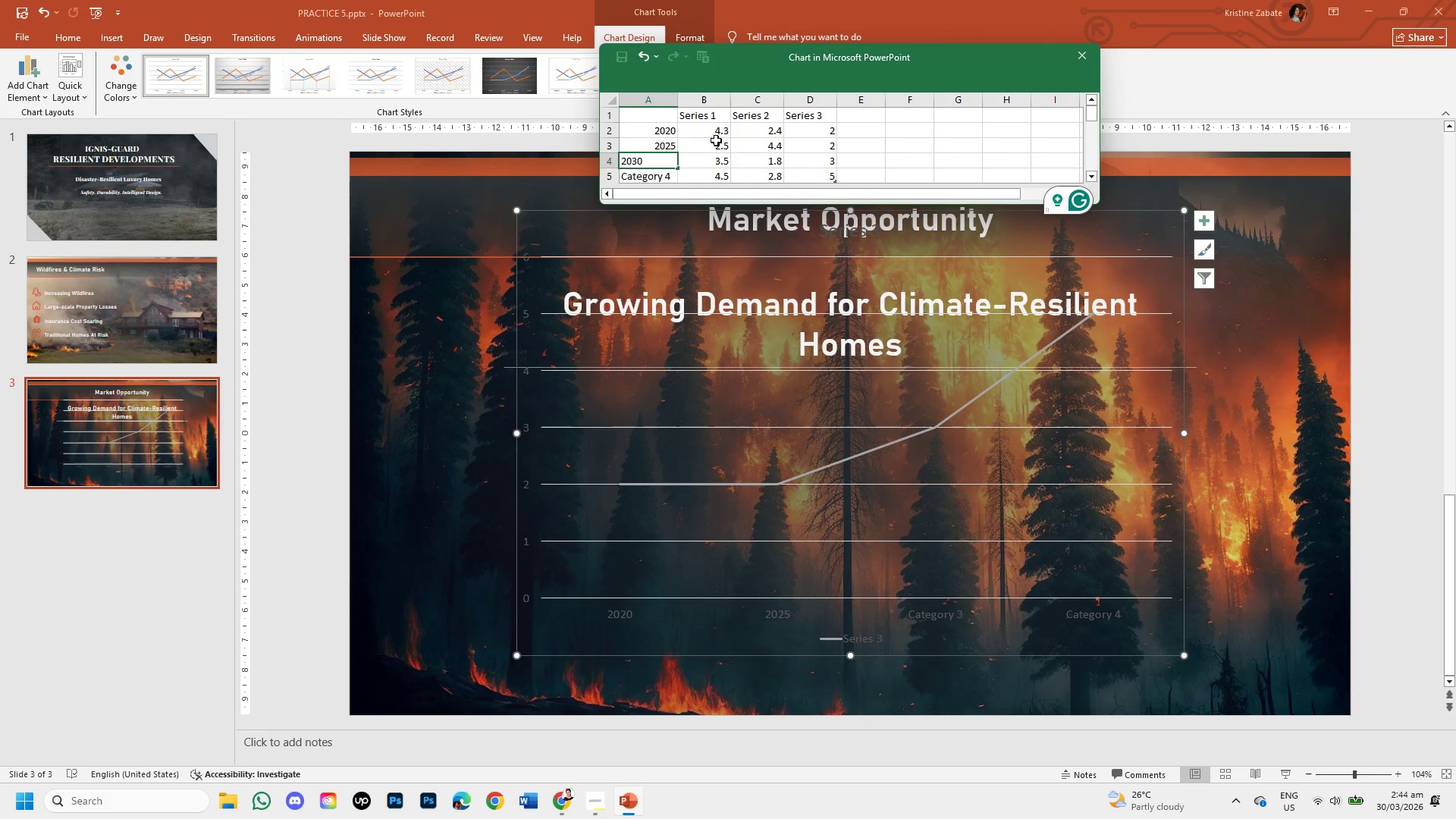 
left_click([718, 135])
 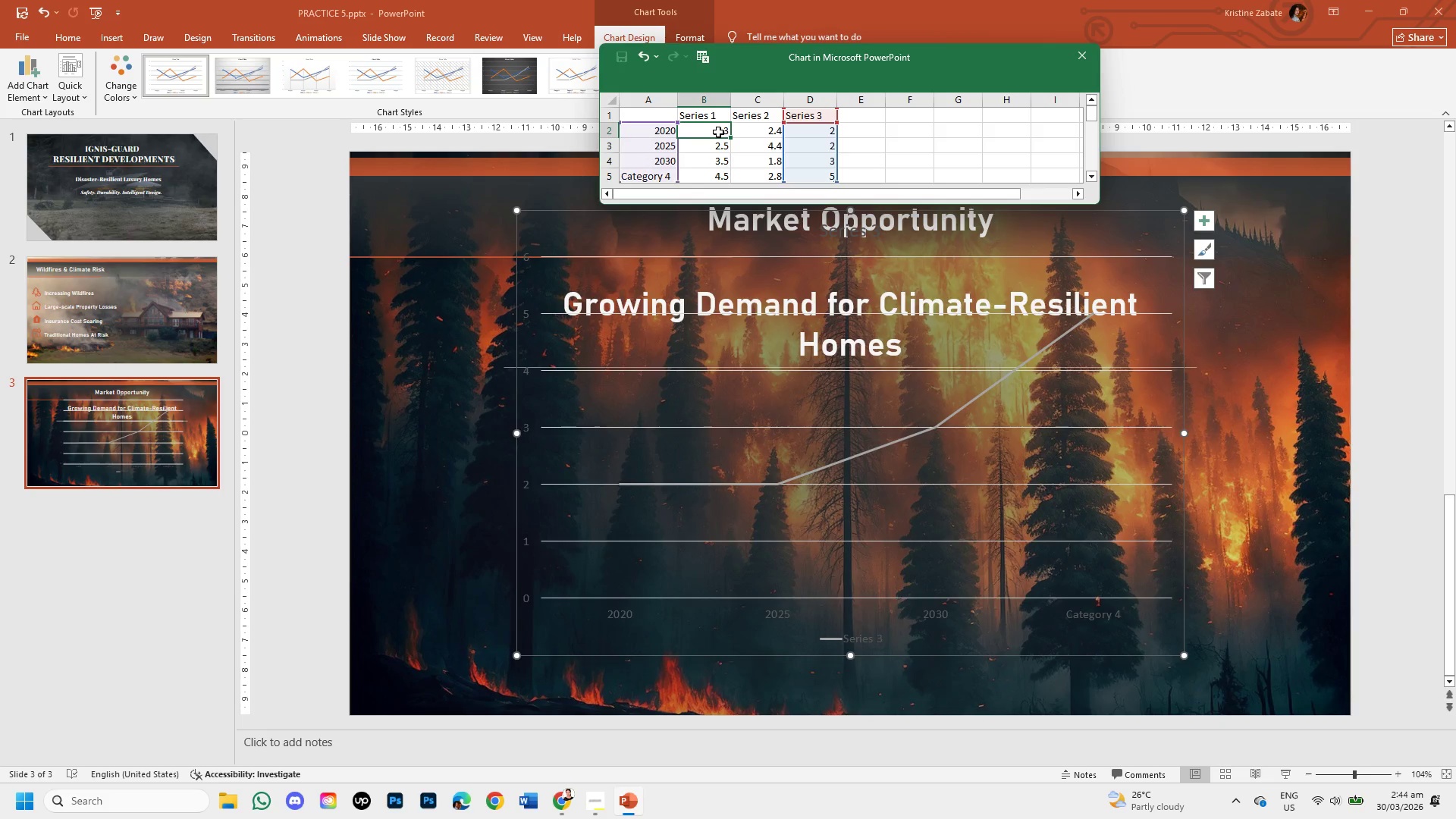 
double_click([718, 132])
 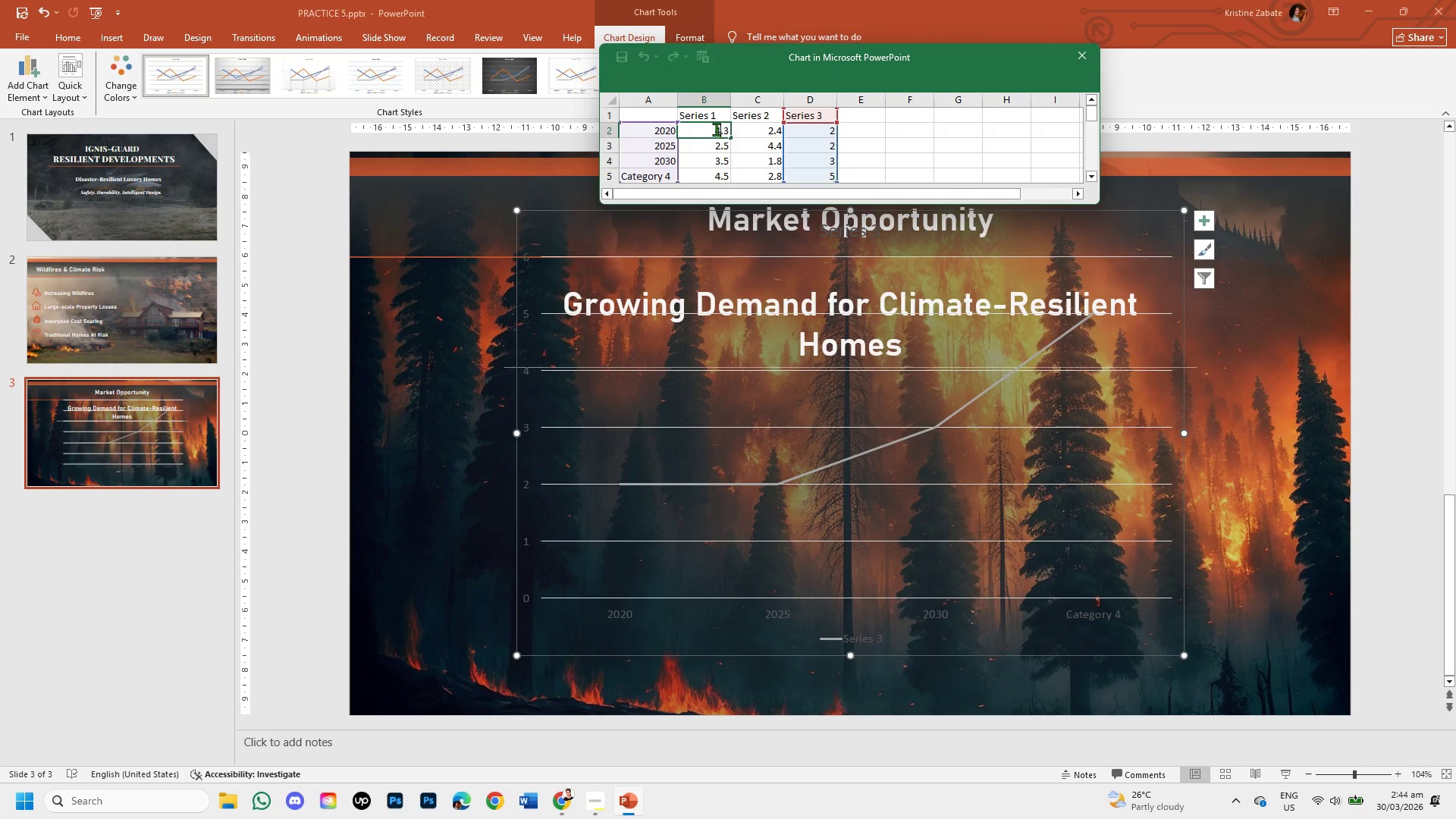 
left_click_drag(start_coordinate=[716, 129], to_coordinate=[735, 130])
 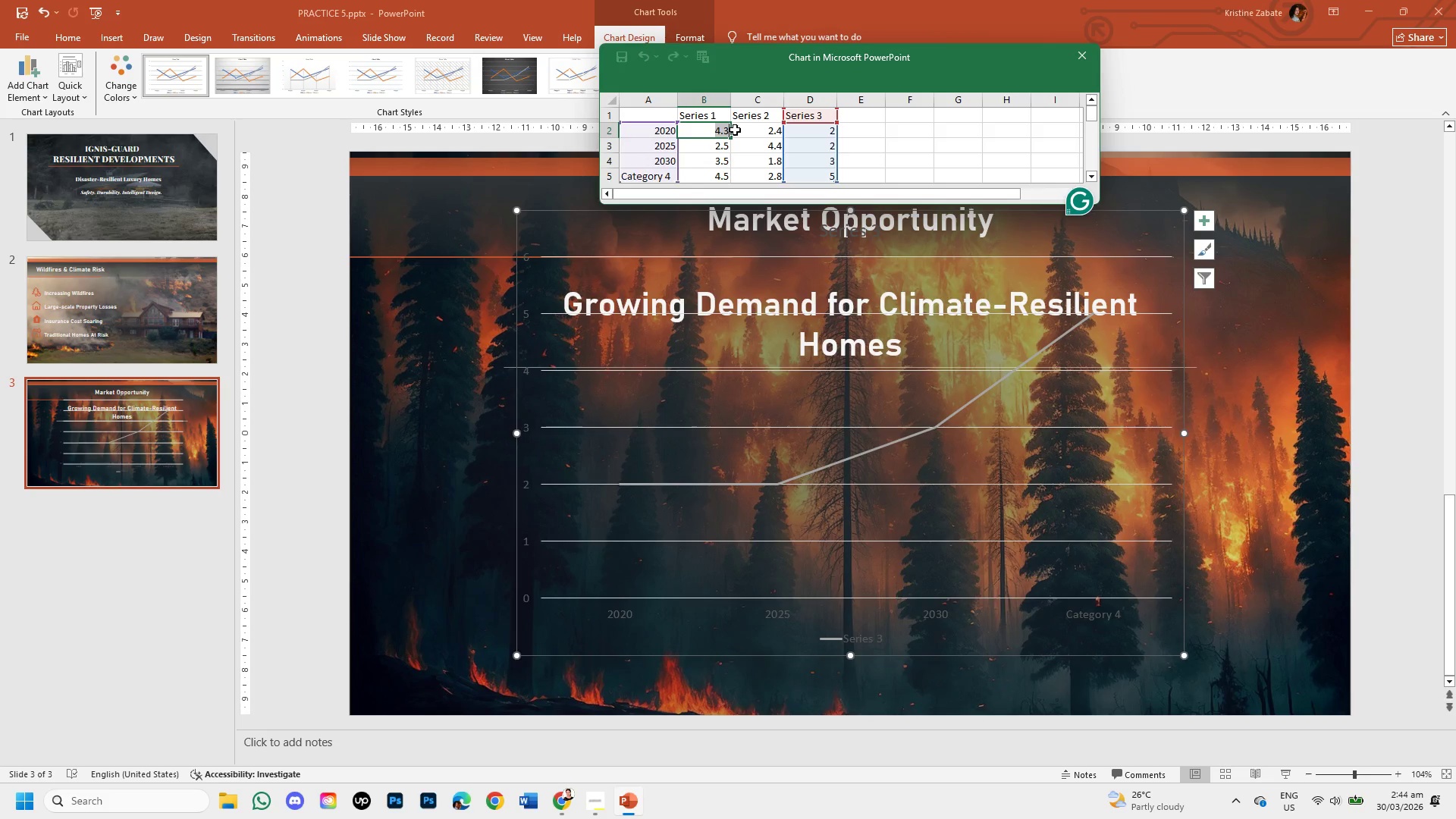 
key(Backspace)
 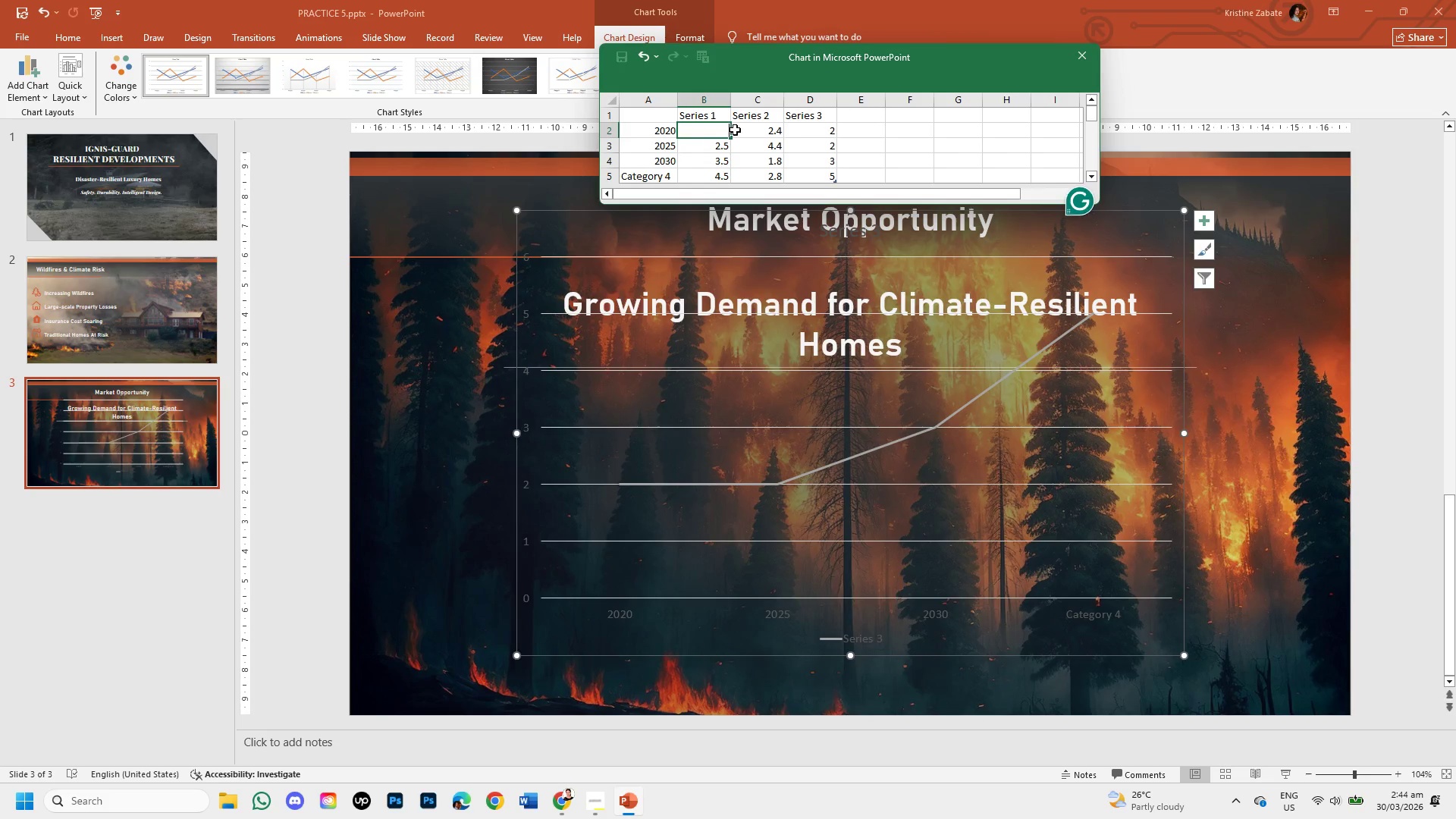 
key(Numpad1)
 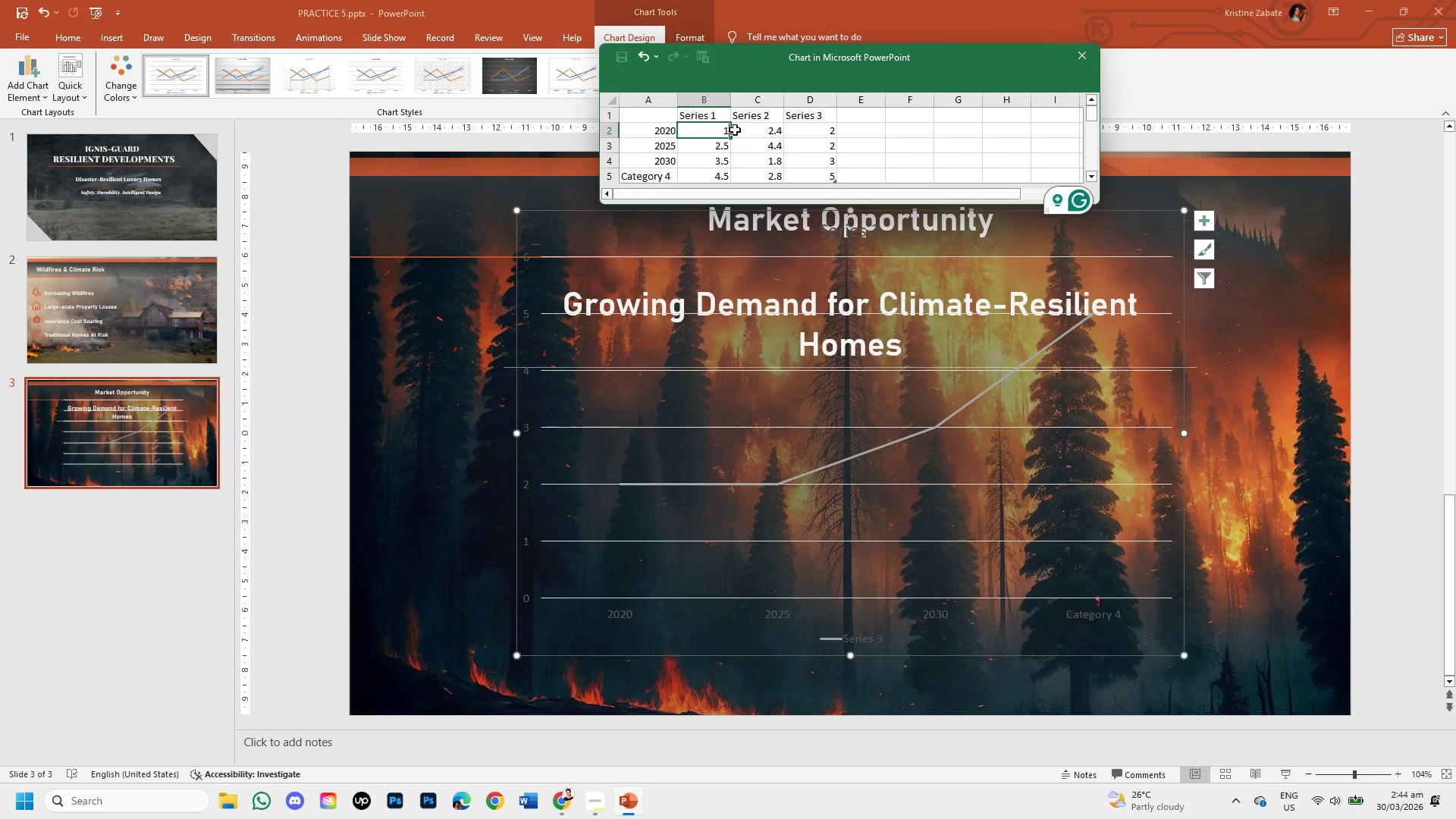 
key(Numpad0)
 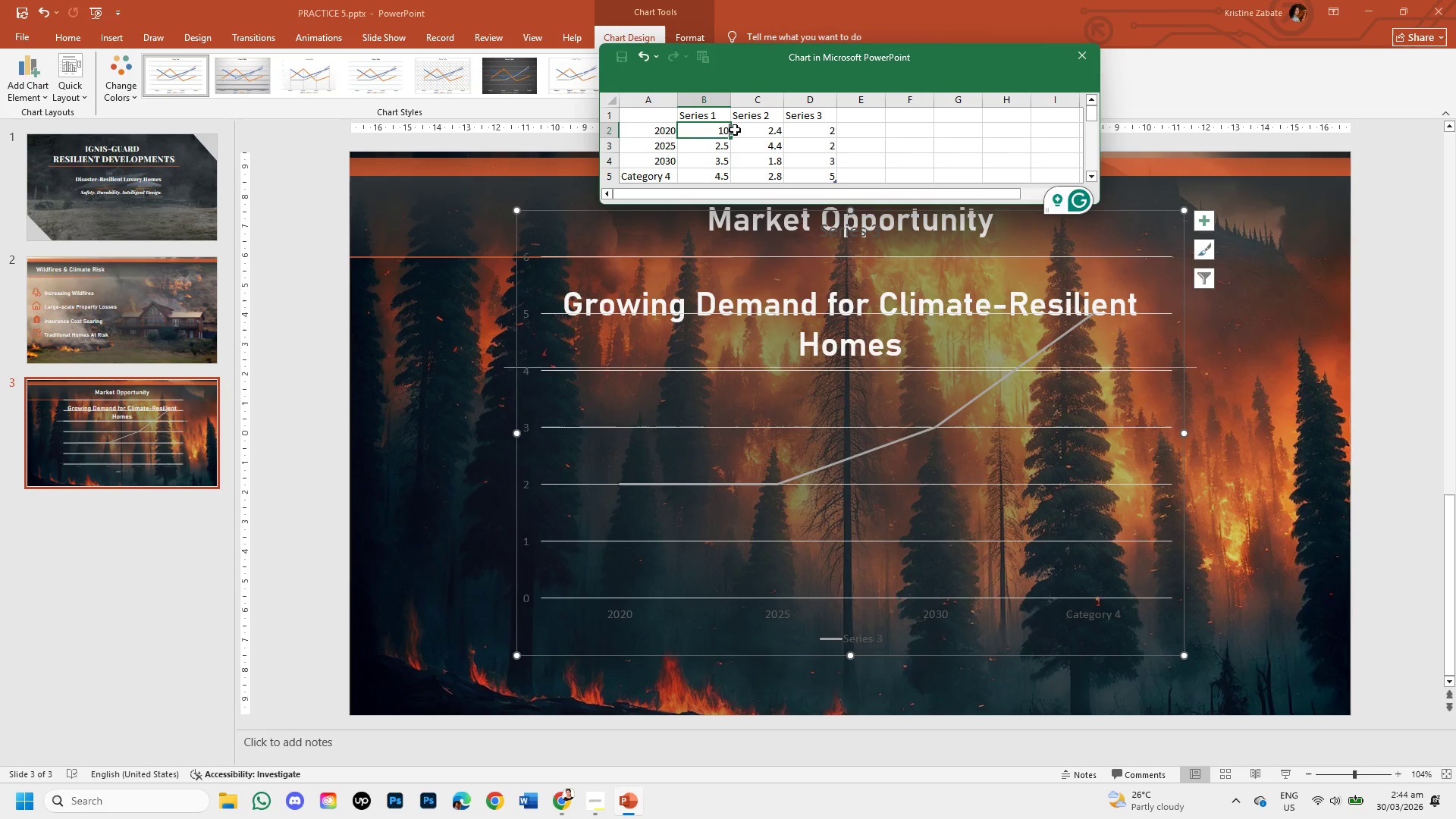 
key(Numpad0)
 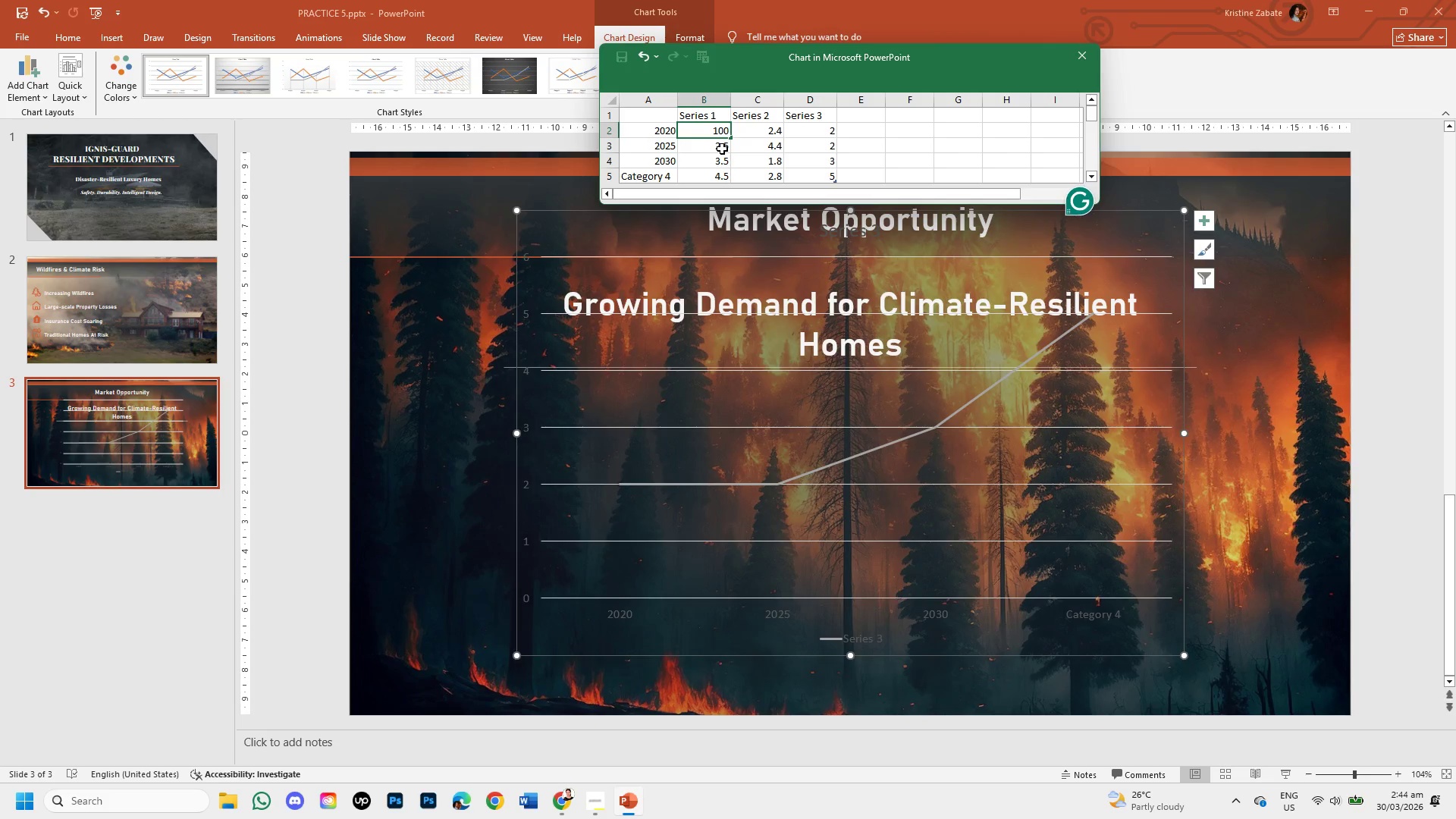 
wait(7.16)
 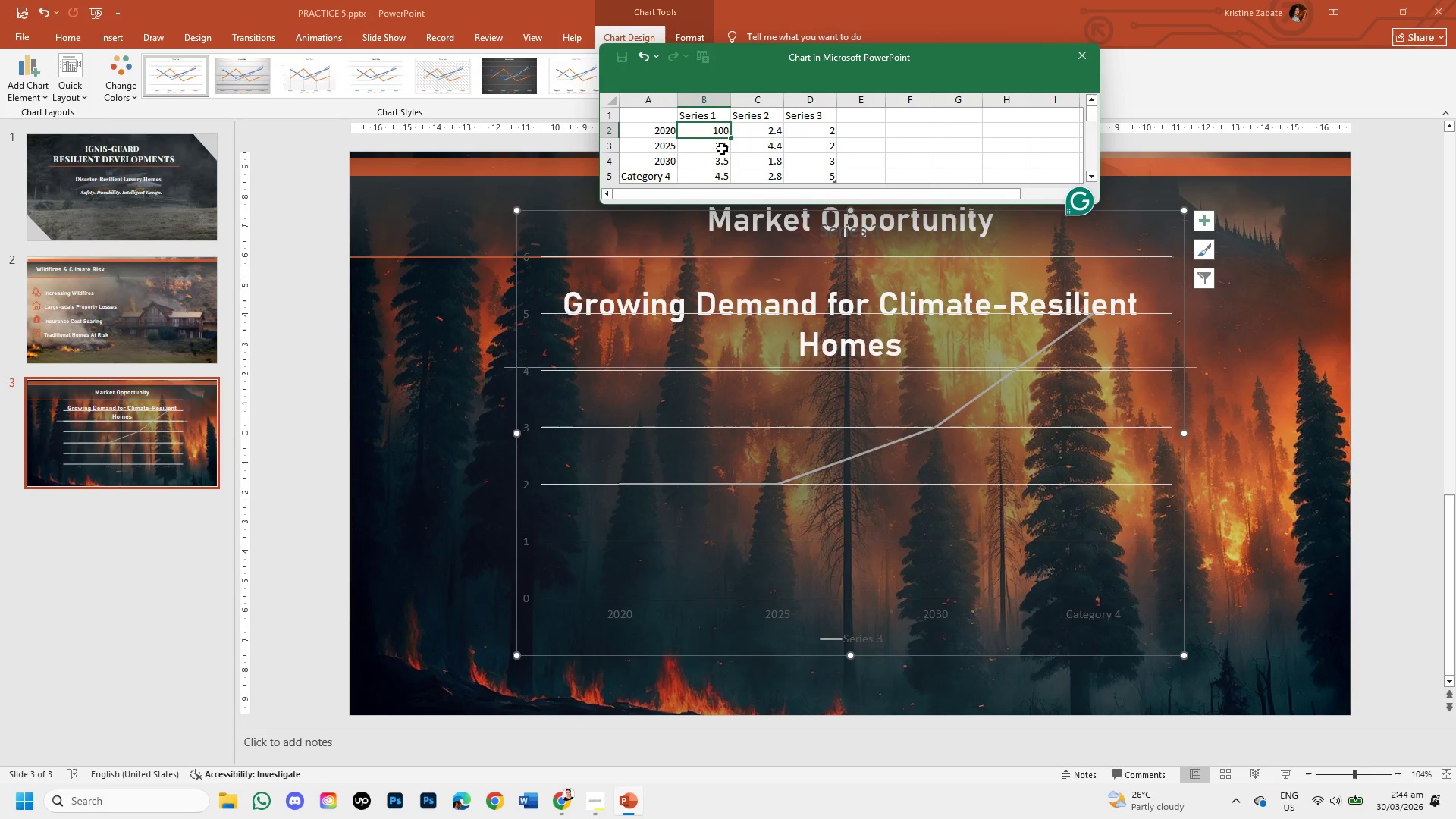 
key(Shift+5)
 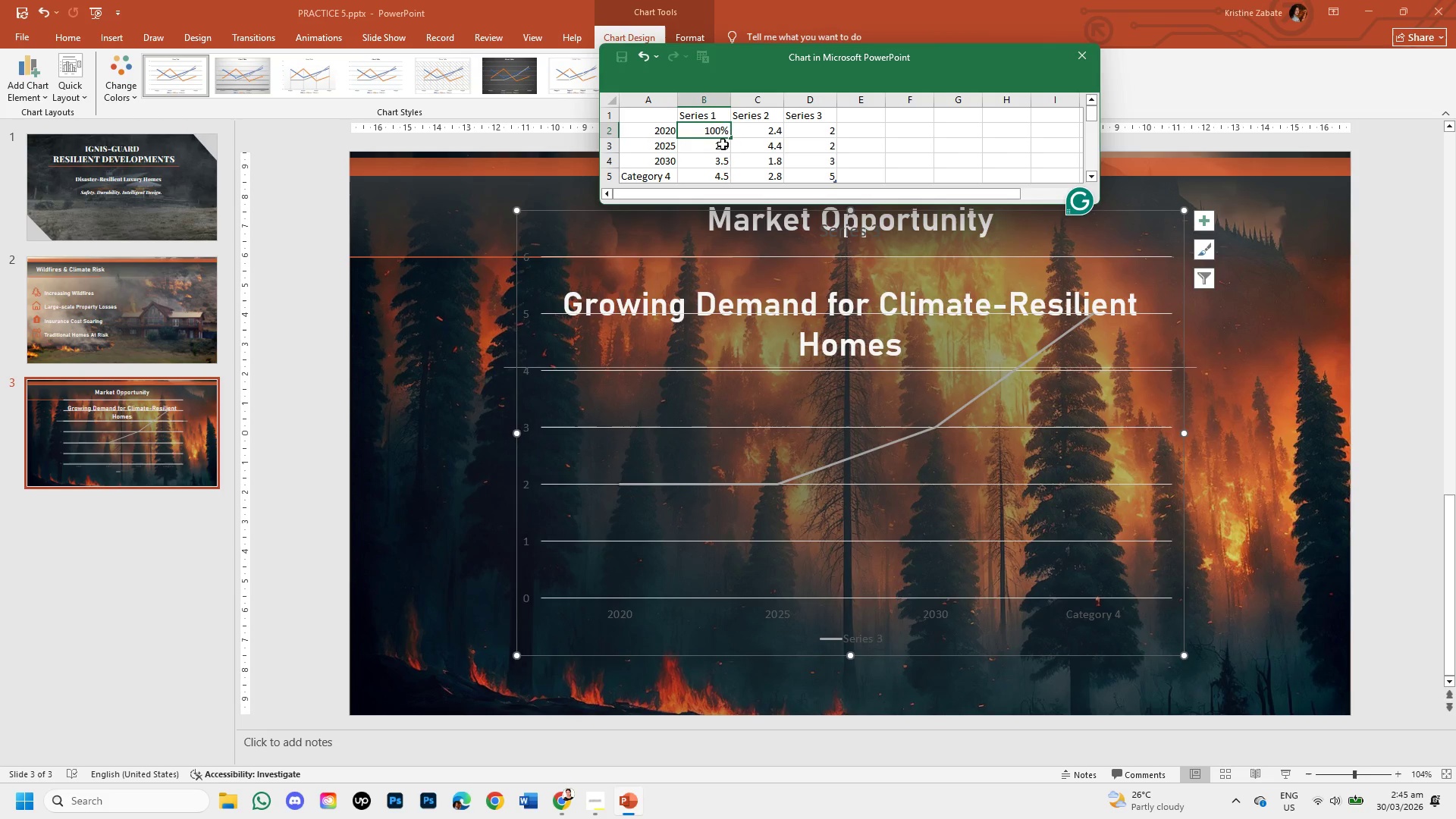 
double_click([722, 144])
 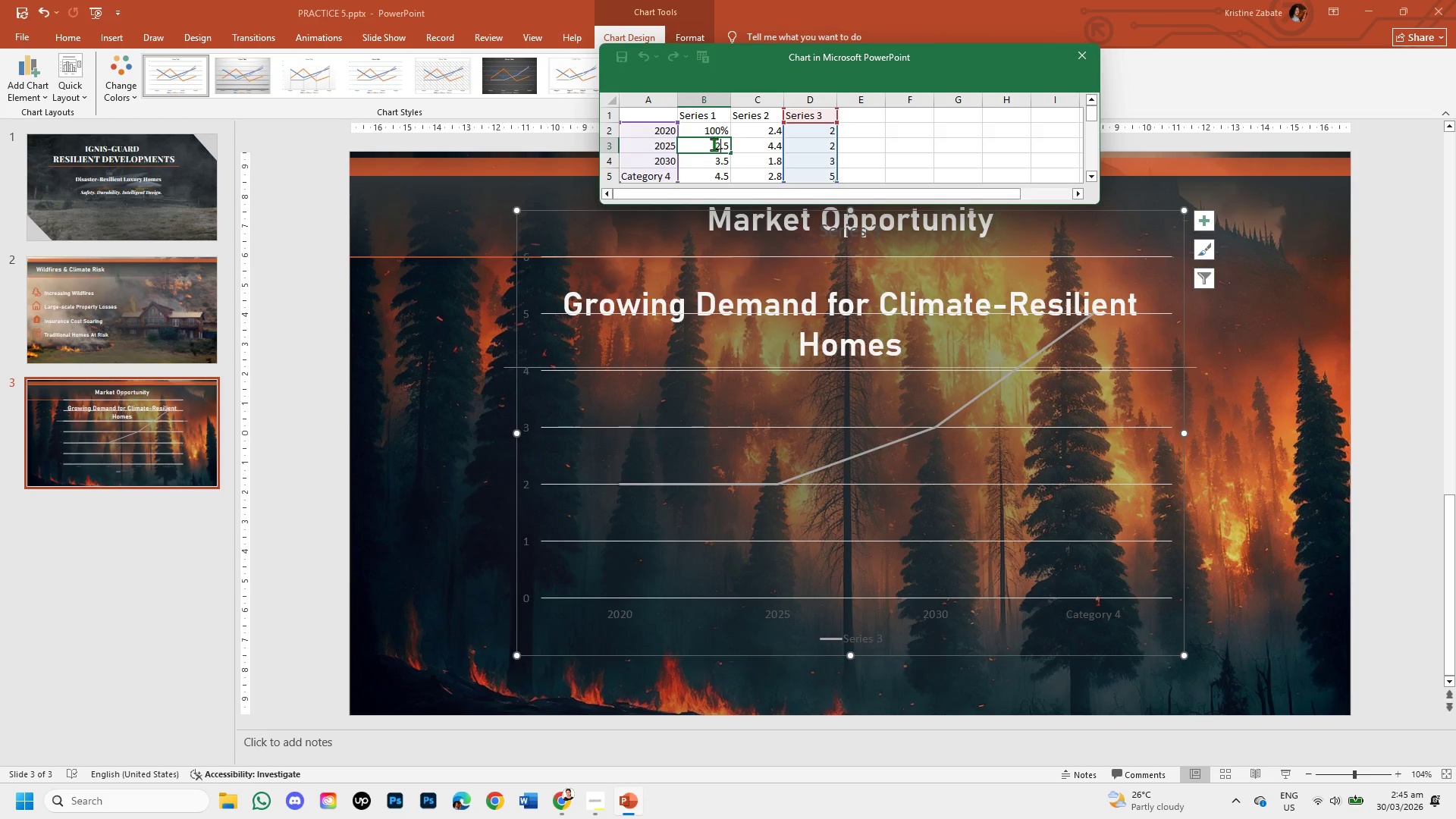 
left_click_drag(start_coordinate=[713, 144], to_coordinate=[735, 146])
 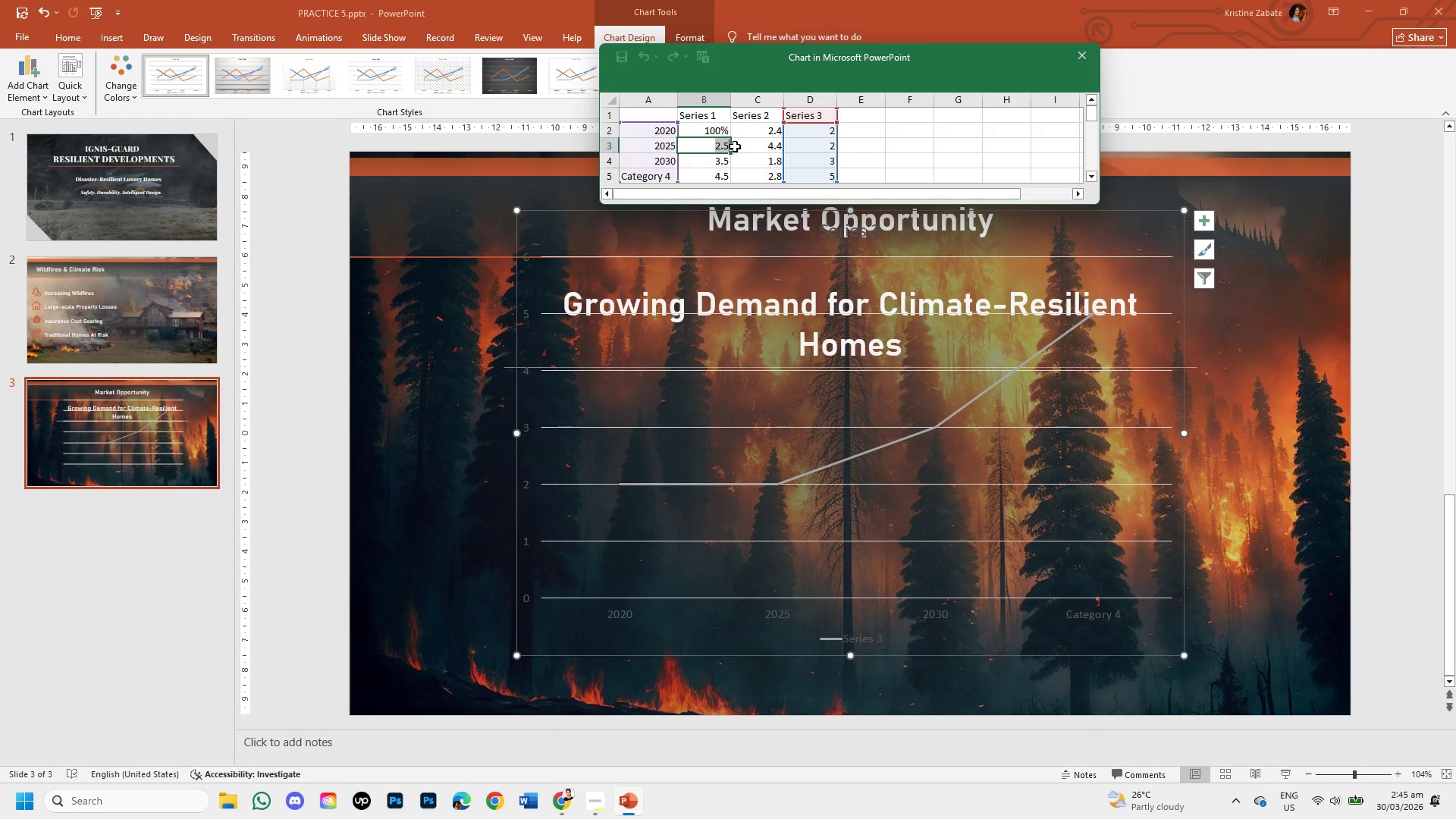 
key(Backspace)
type(135%)
 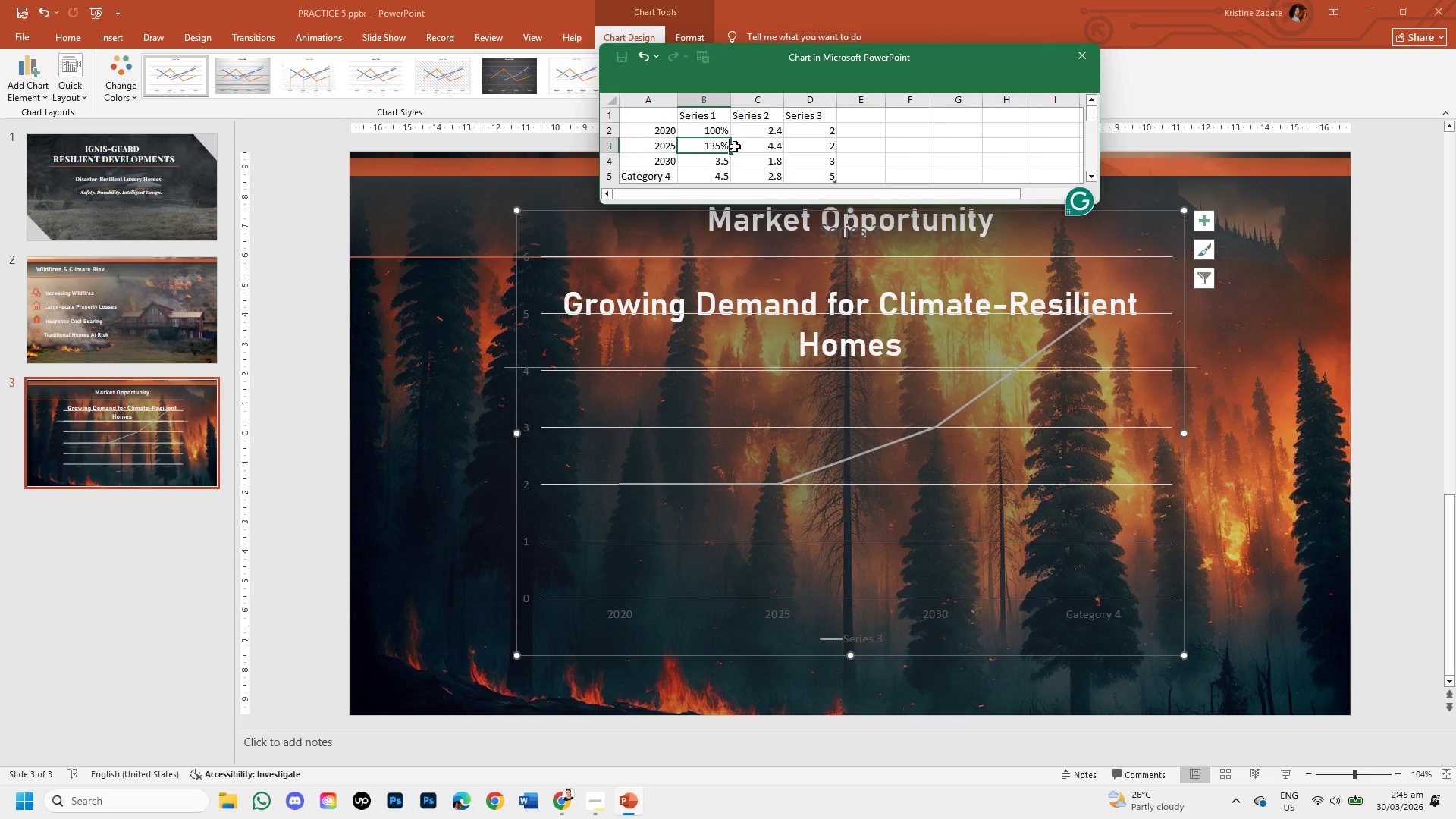 
double_click([712, 161])
 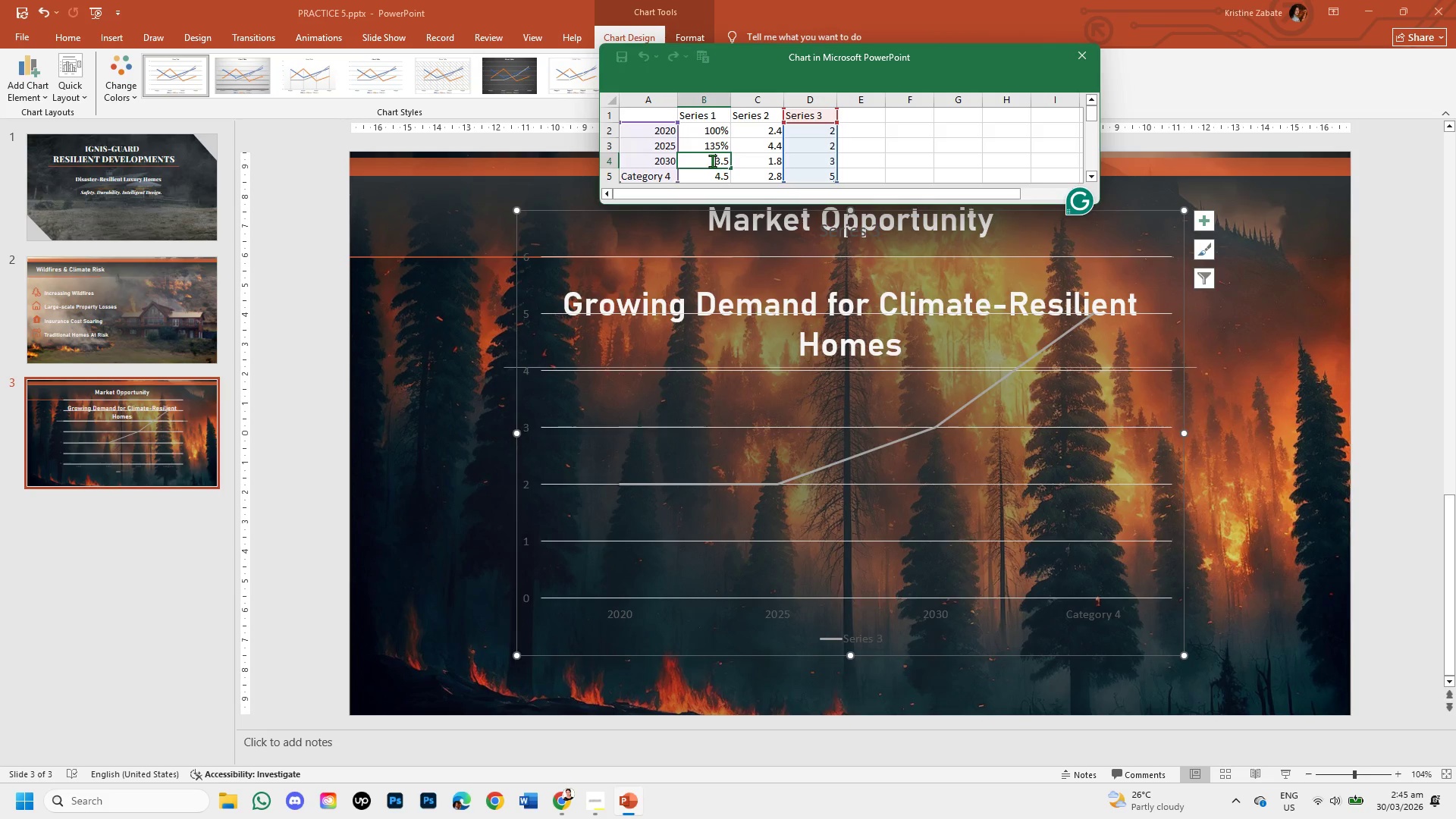 
left_click_drag(start_coordinate=[712, 161], to_coordinate=[733, 162])
 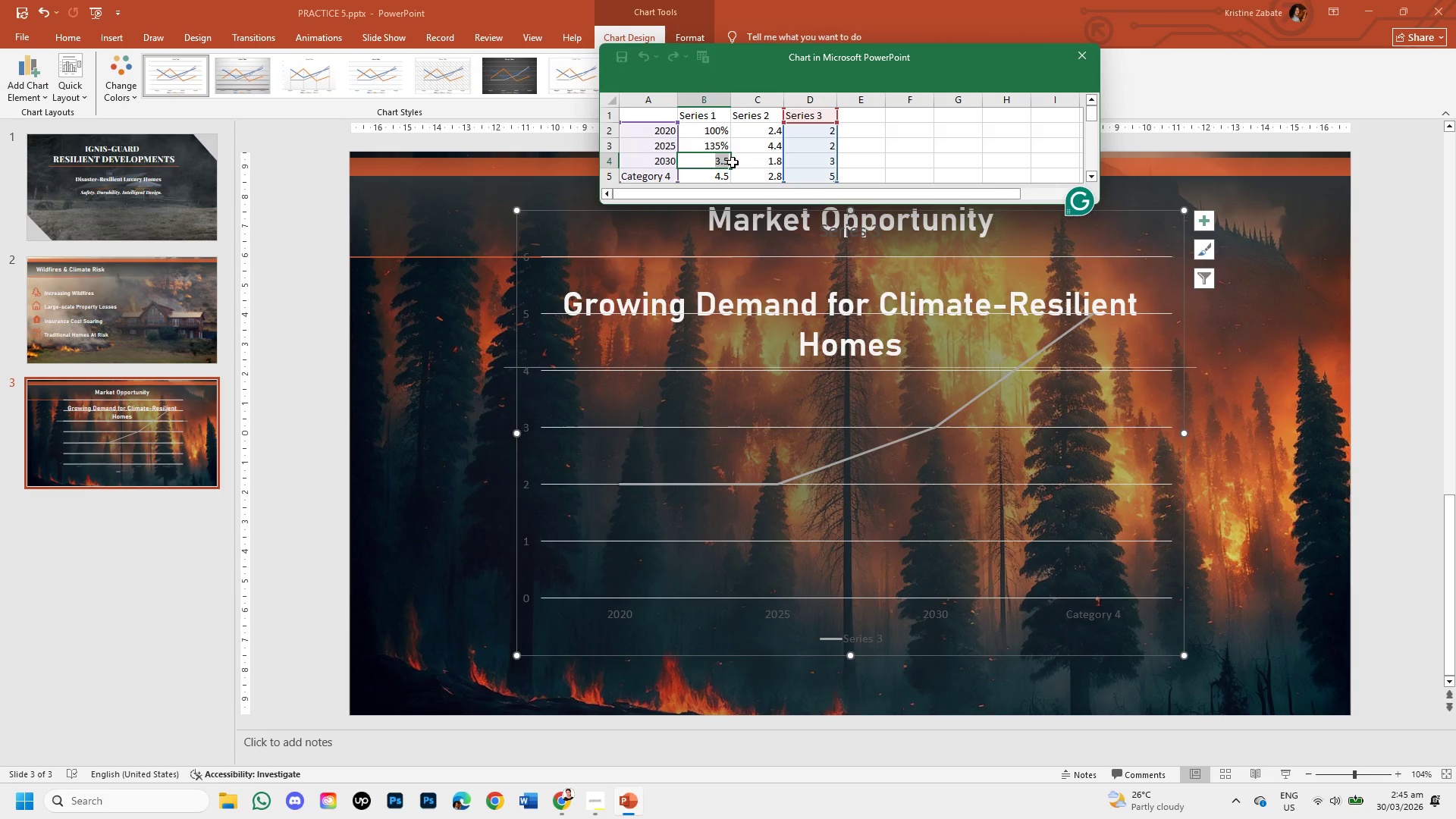 
key(Backspace)
type(180%)
 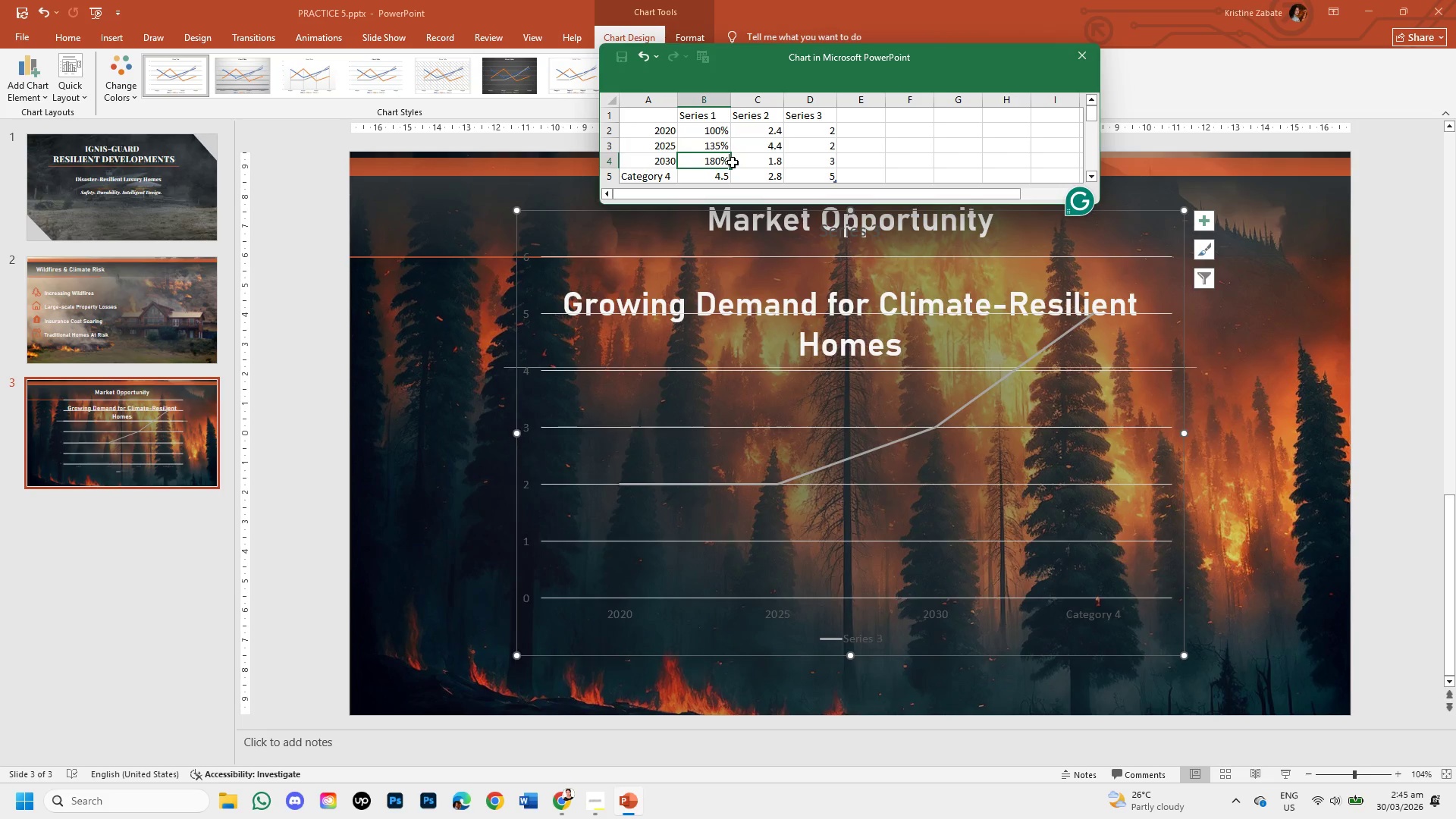 
left_click([726, 130])
 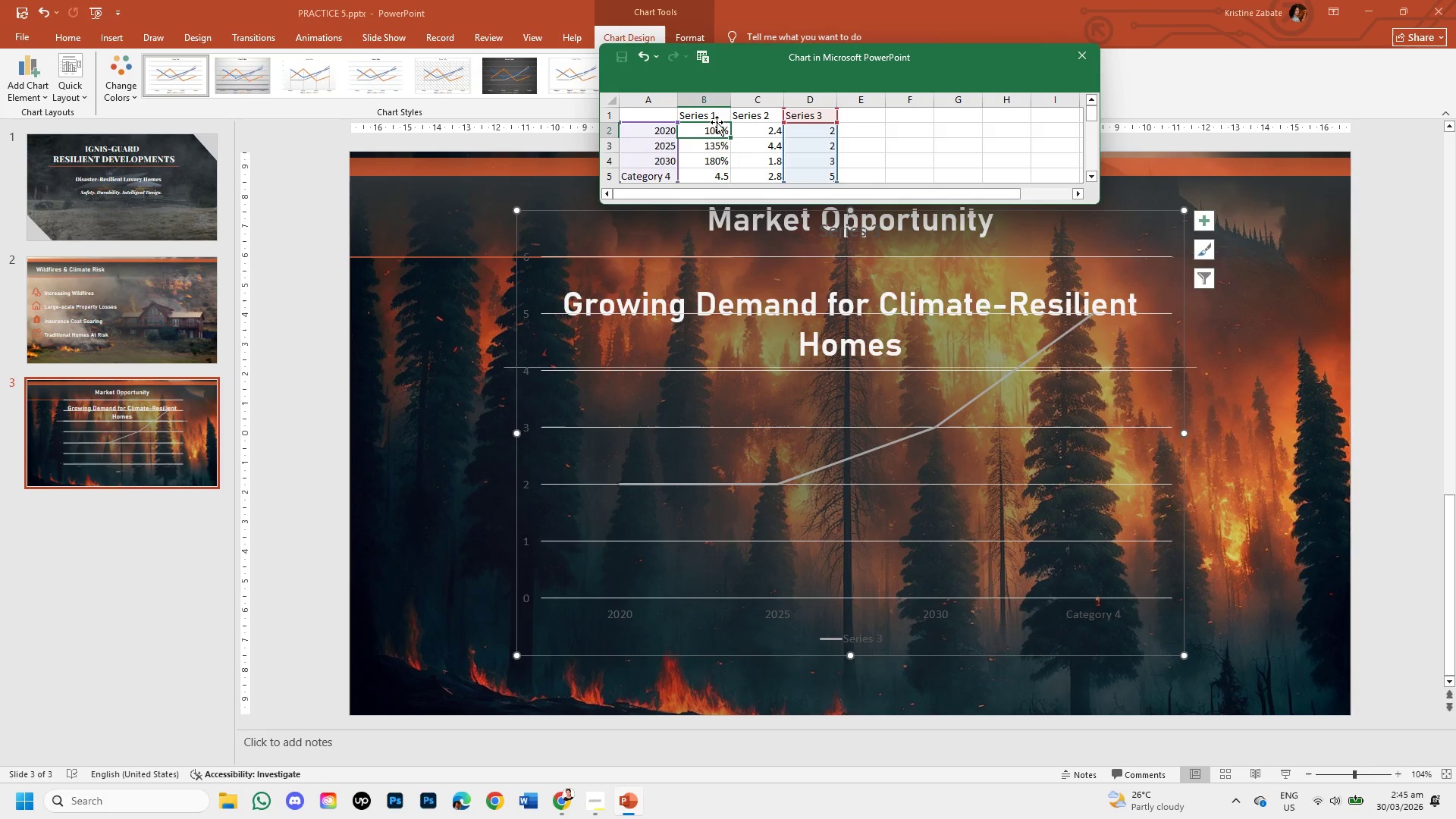 
left_click_drag(start_coordinate=[723, 130], to_coordinate=[768, 164])
 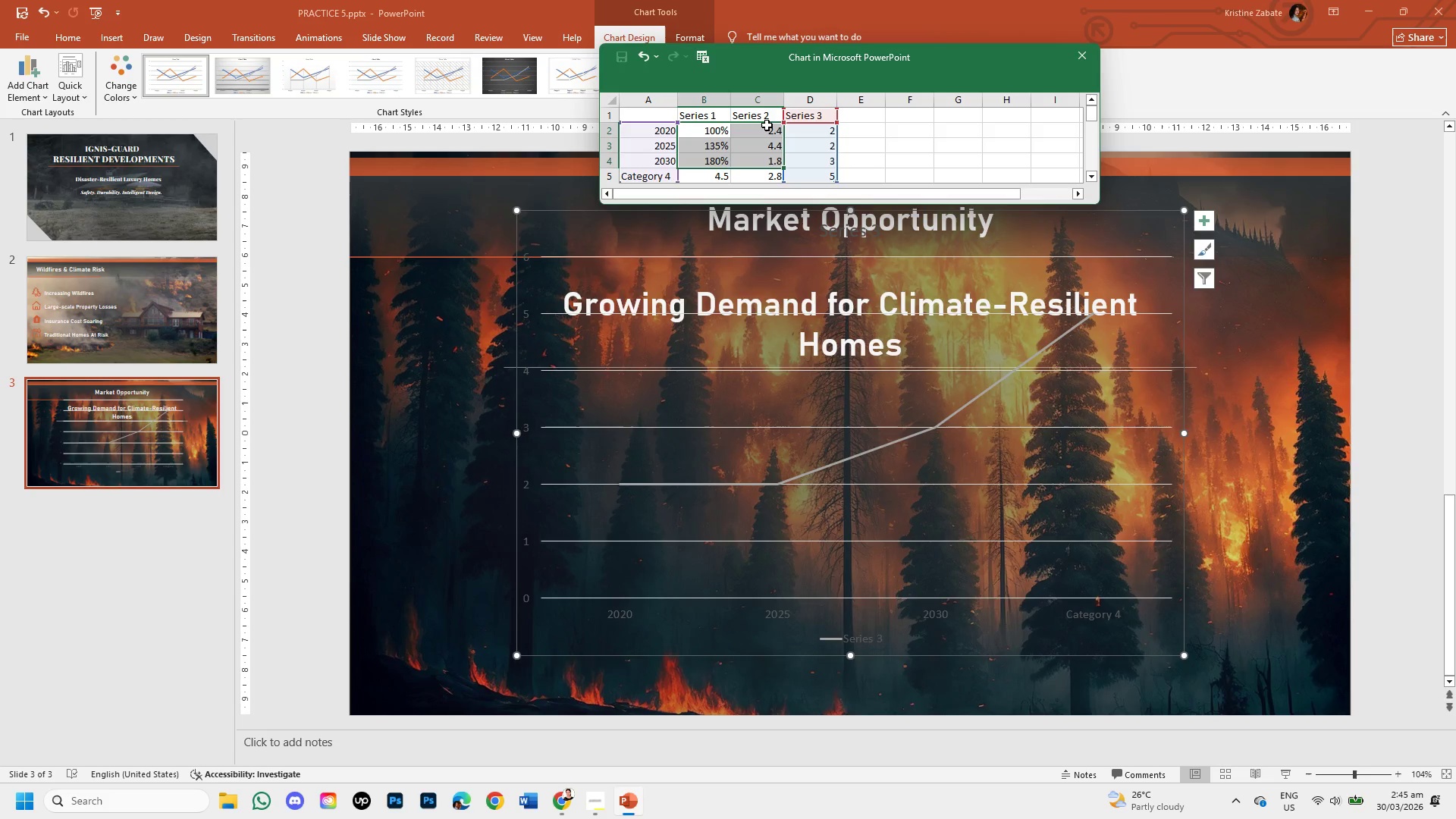 
wait(5.05)
 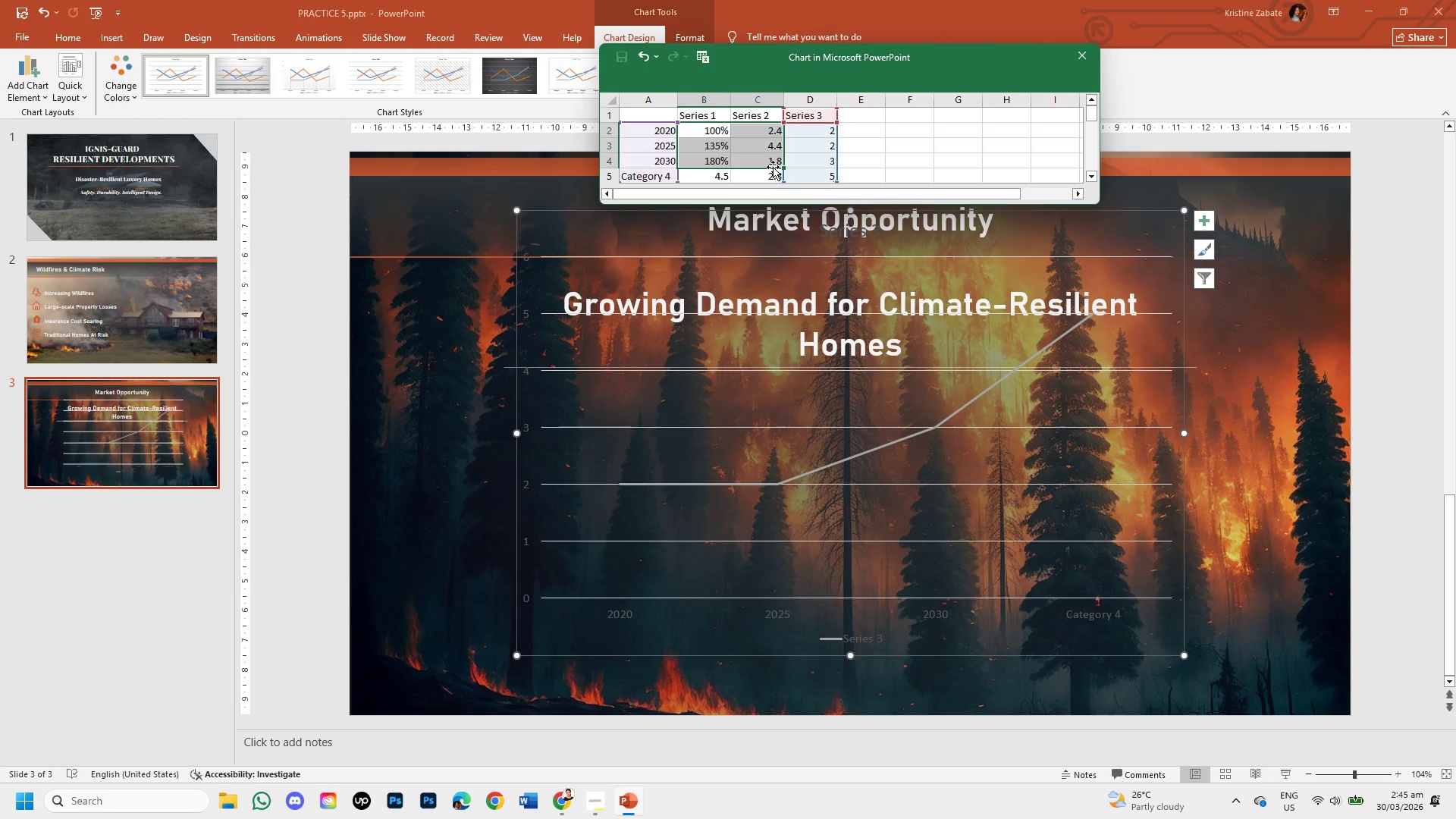 
left_click([667, 179])
 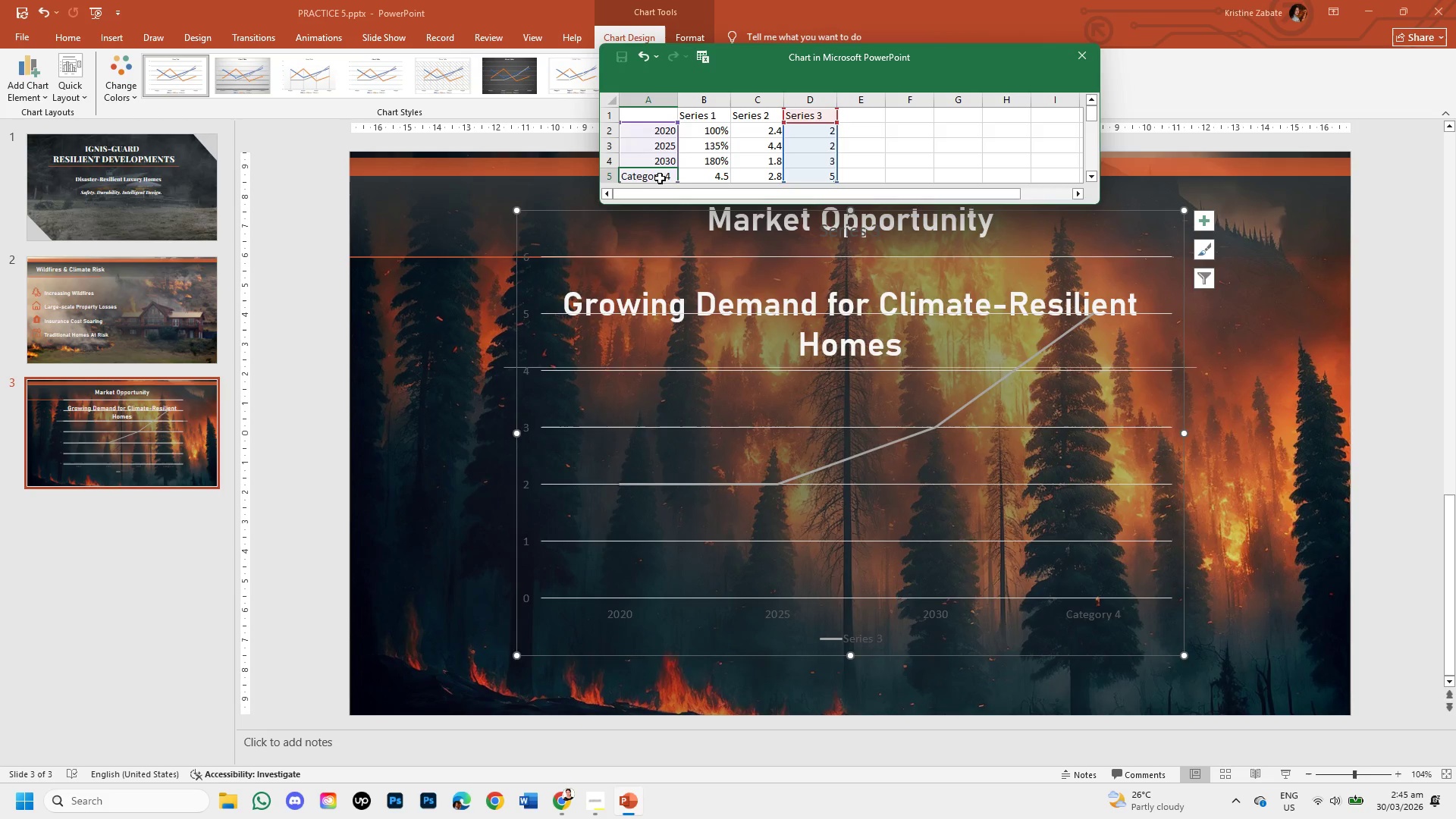 
left_click_drag(start_coordinate=[660, 178], to_coordinate=[739, 181])
 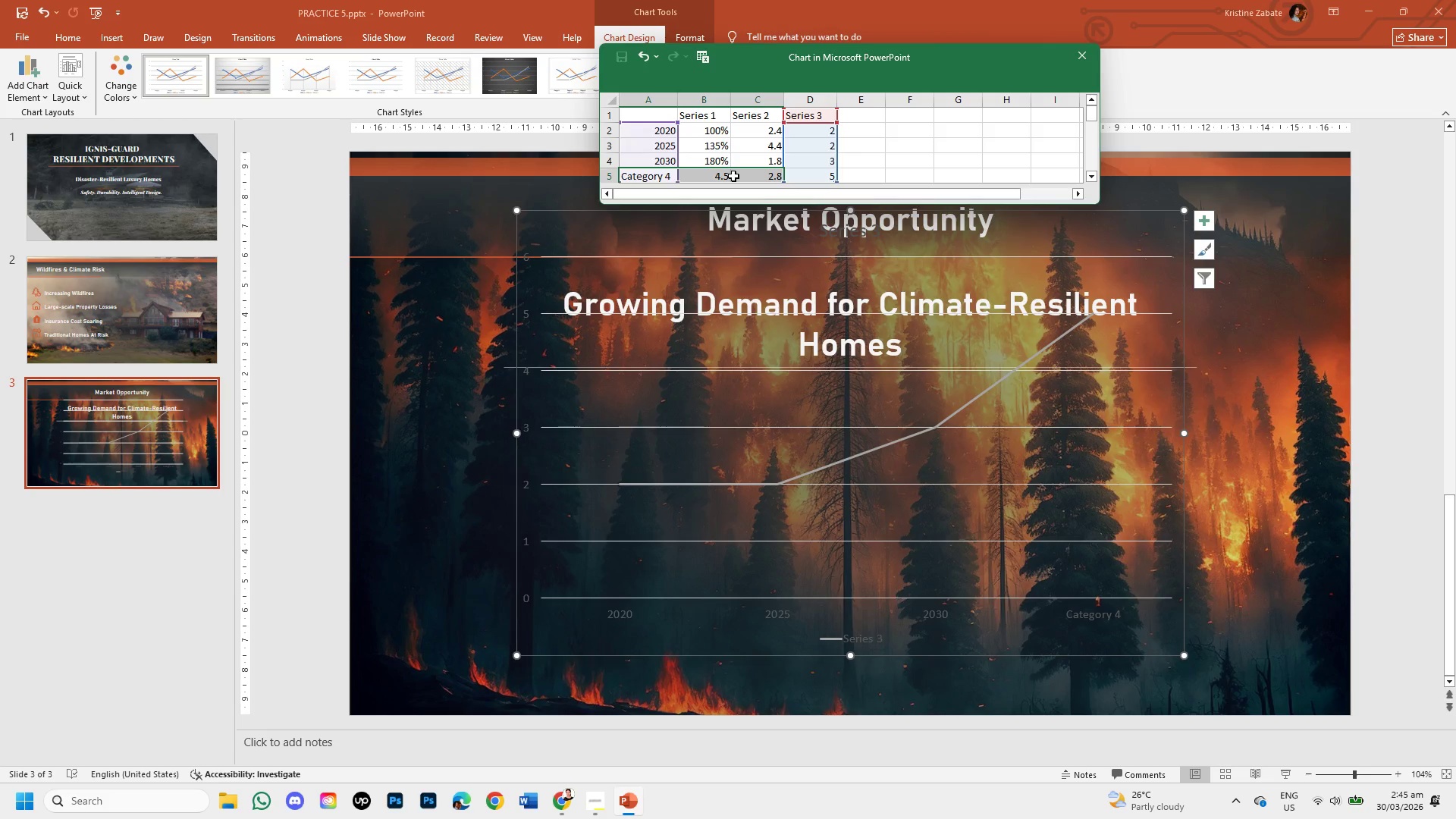 
right_click([733, 176])
 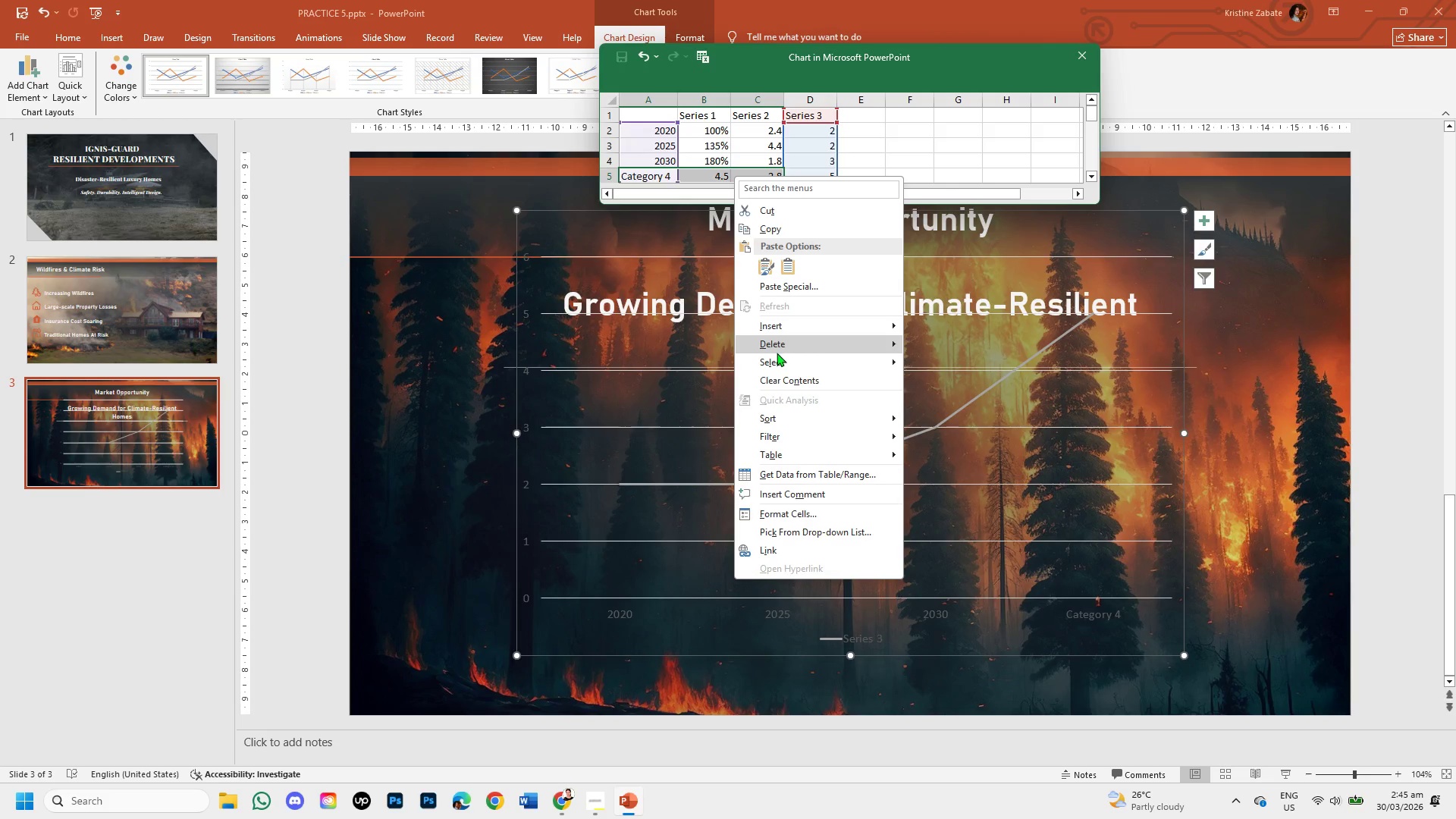 
left_click([776, 350])
 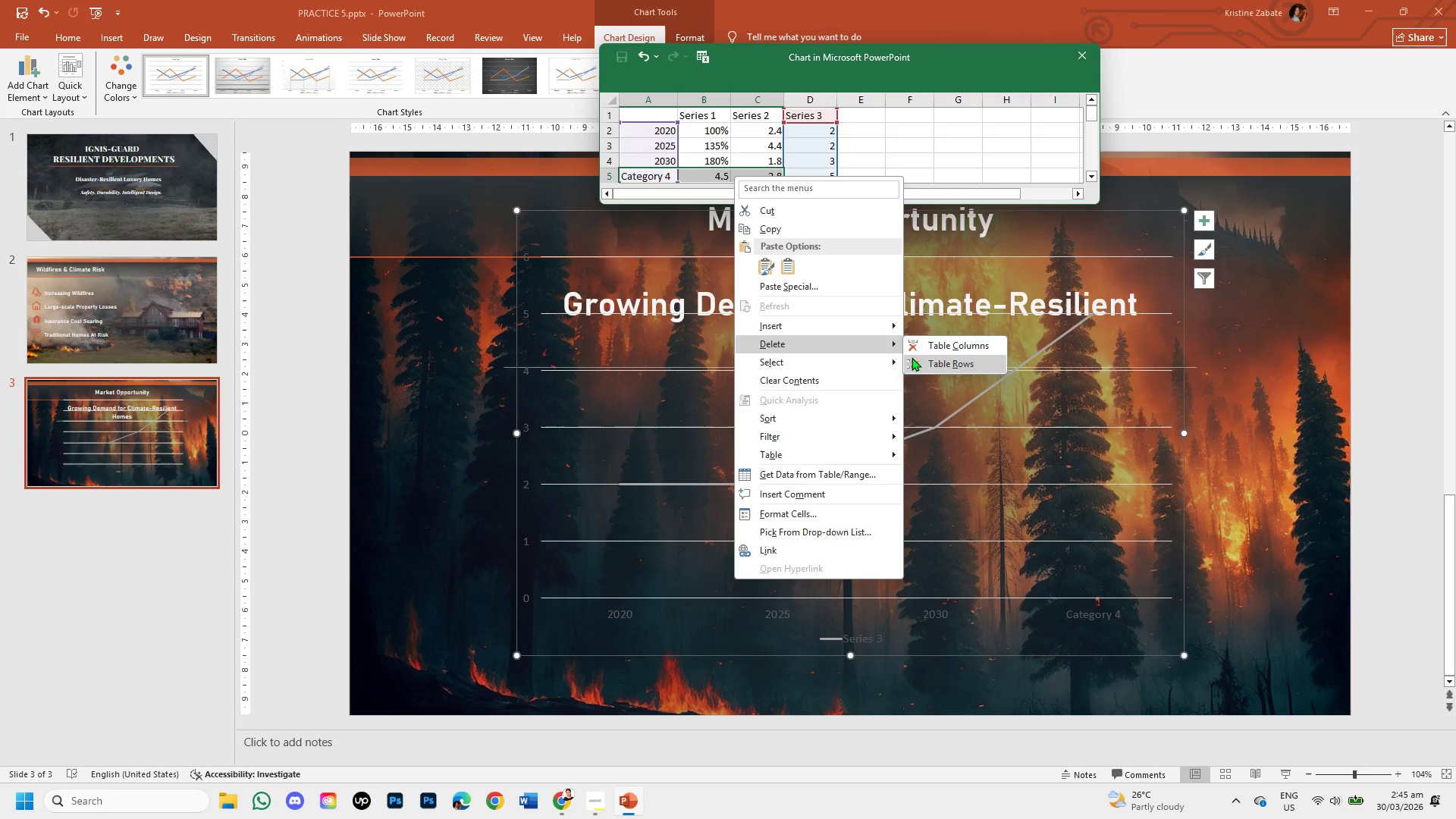 
left_click([915, 360])
 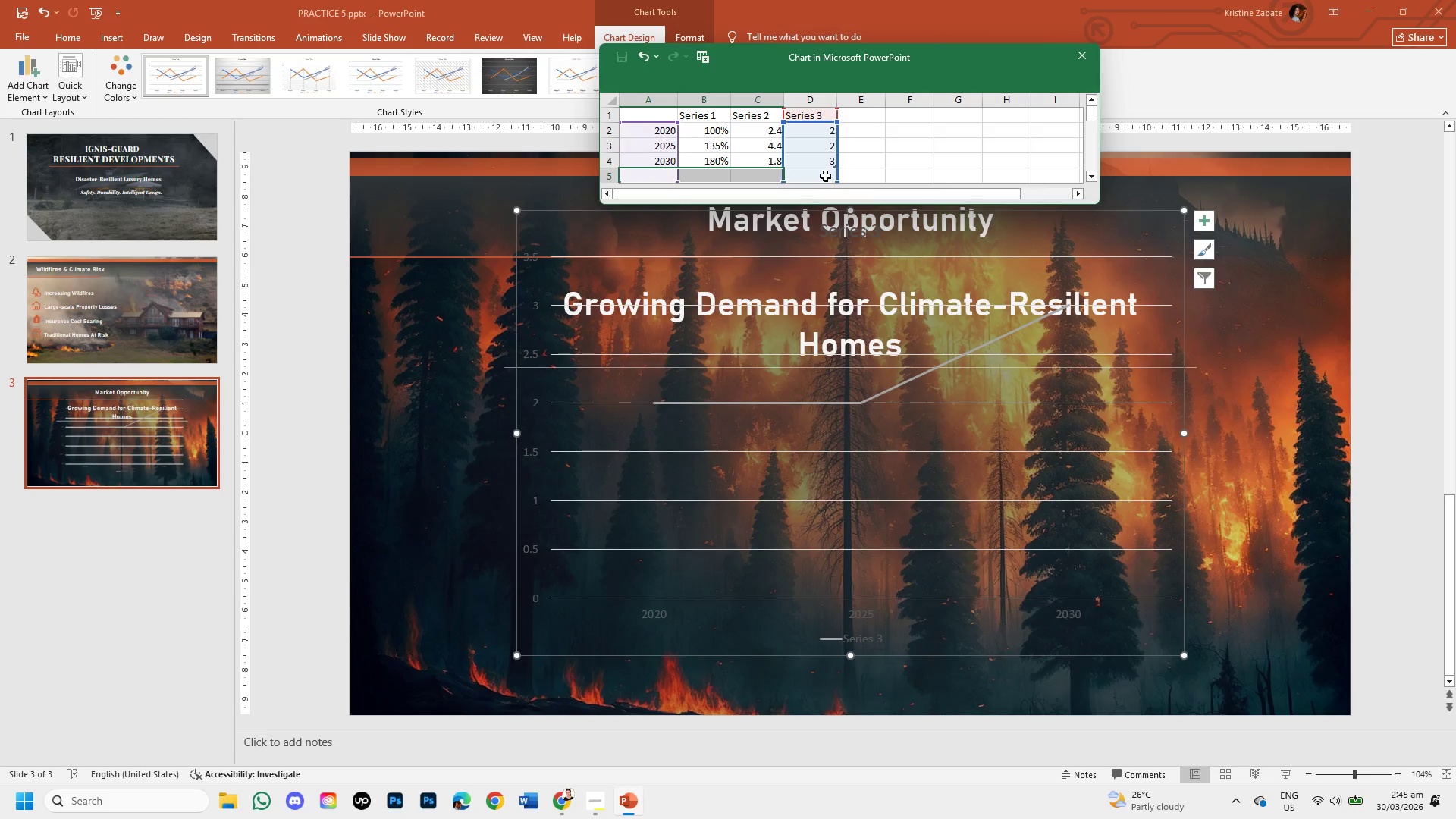 
double_click([824, 175])
 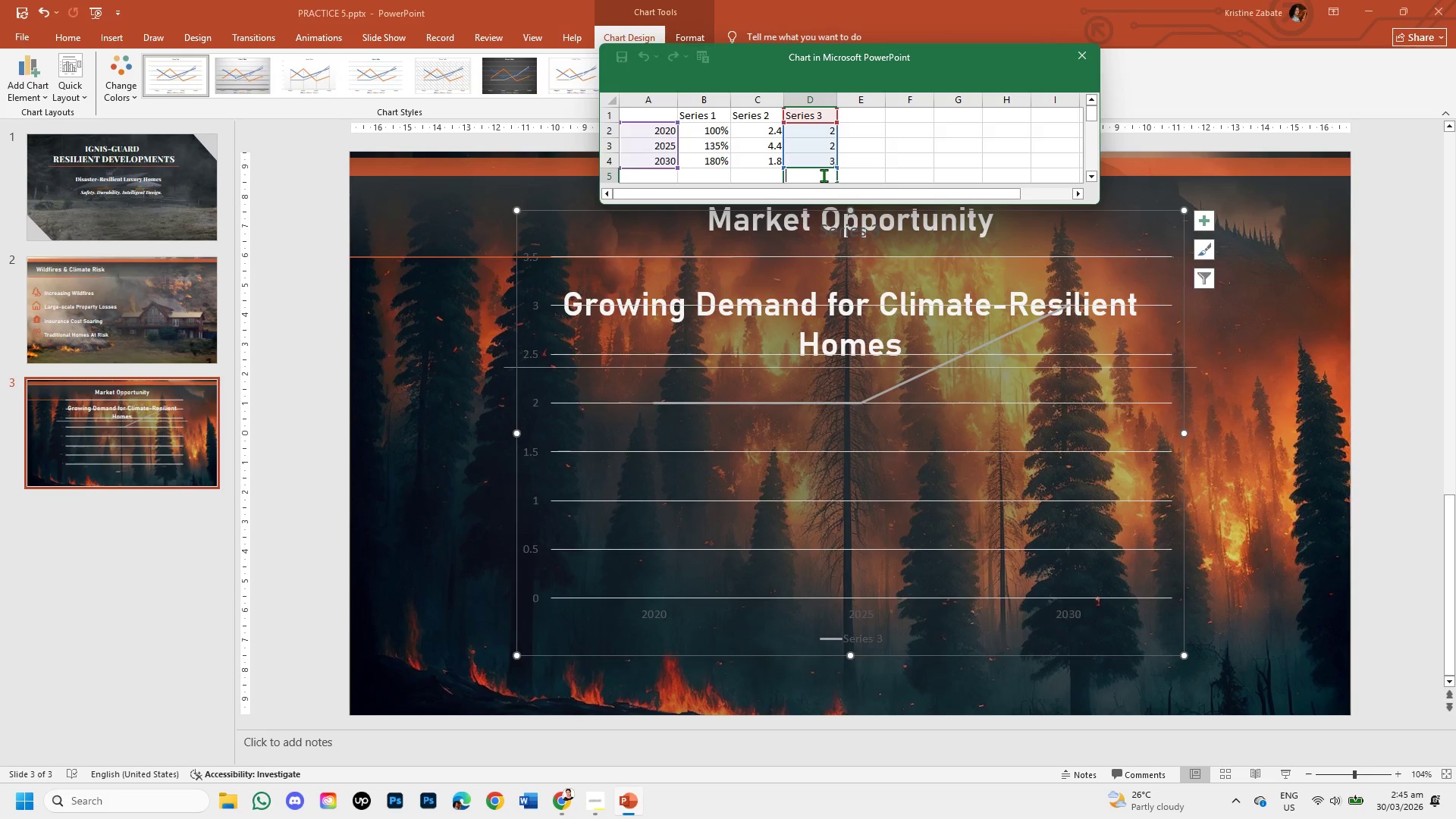 
key(5)
 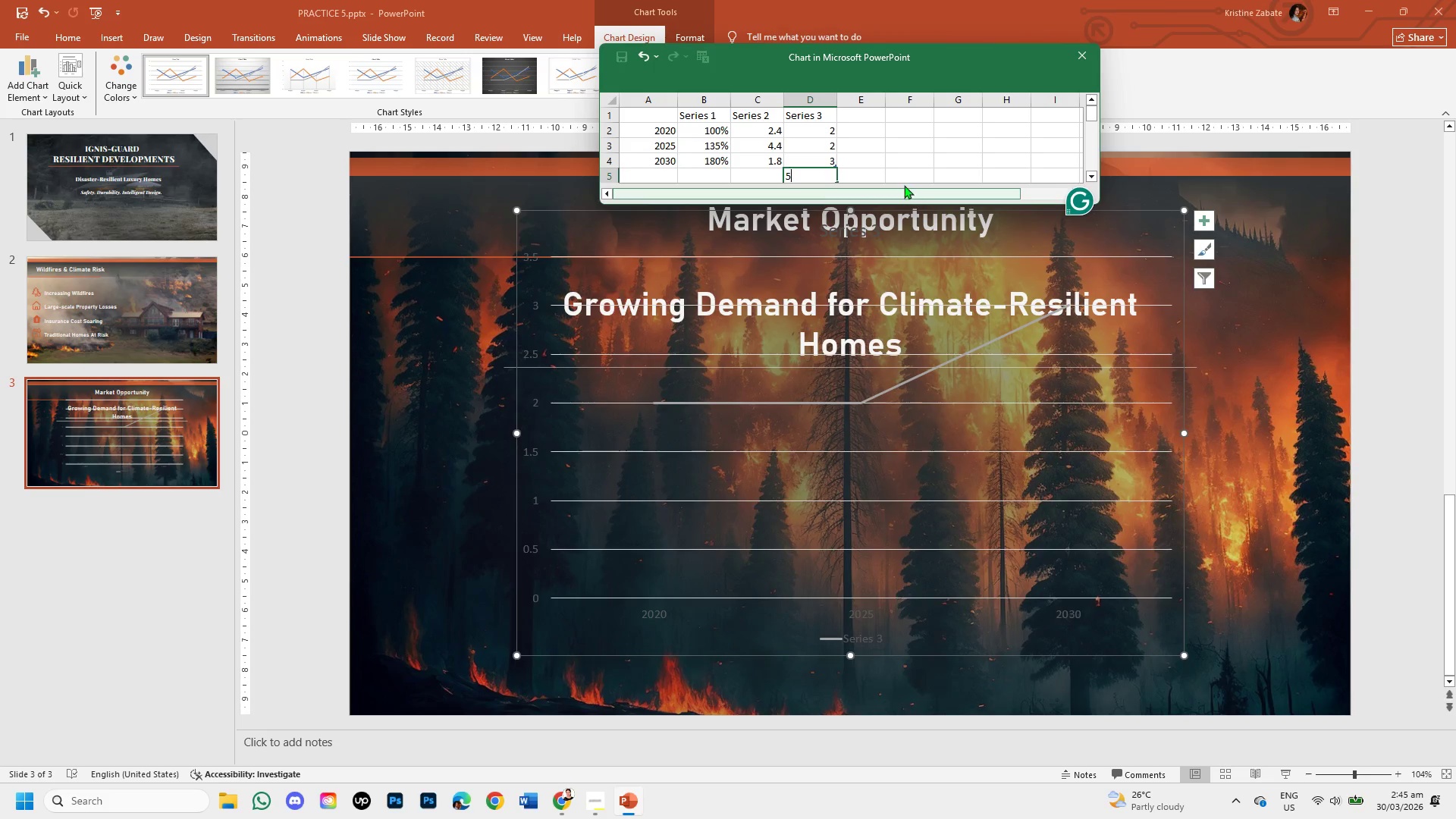 
mouse_move([849, 168])
 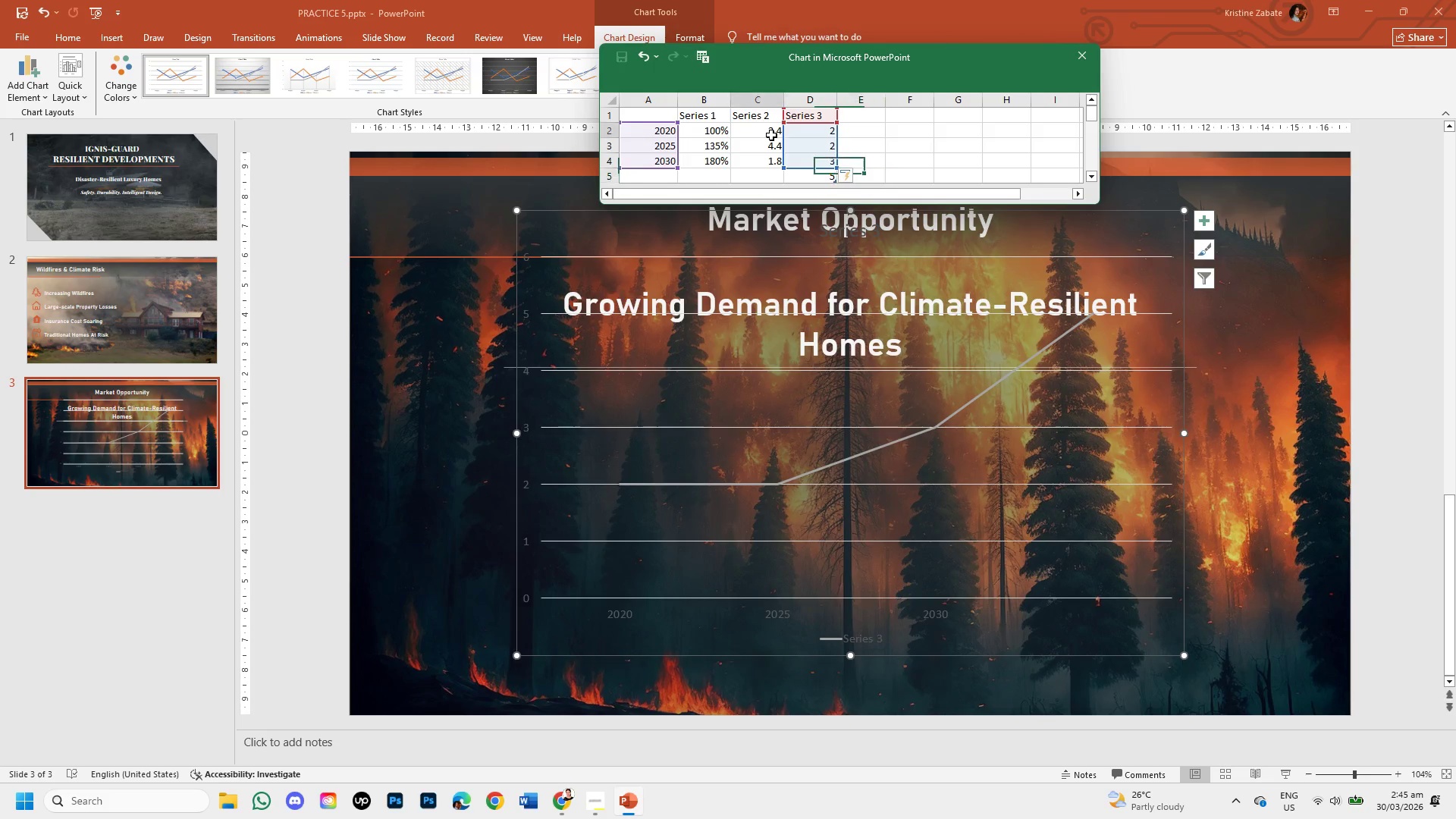 
double_click([771, 135])
 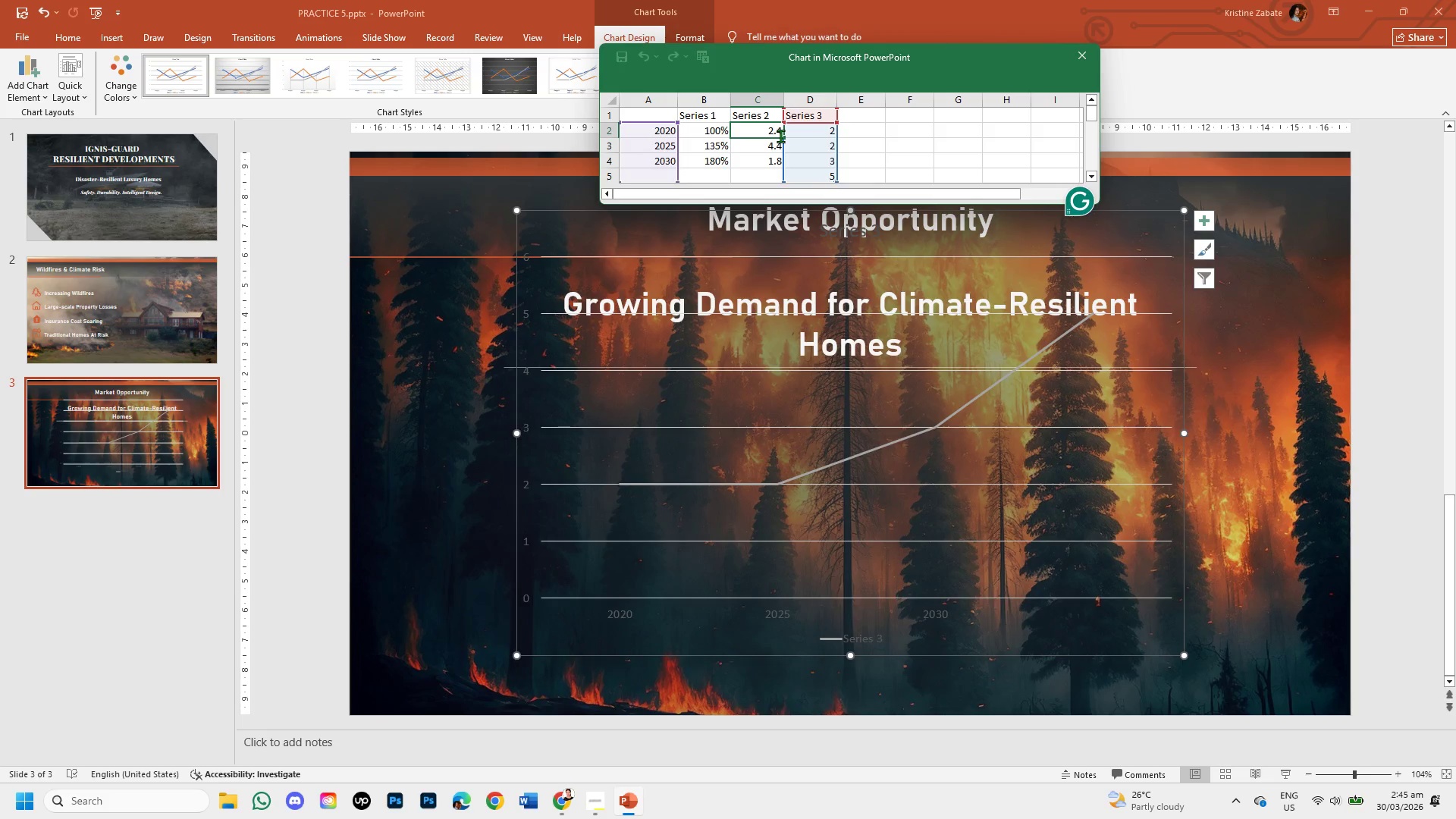 
wait(7.05)
 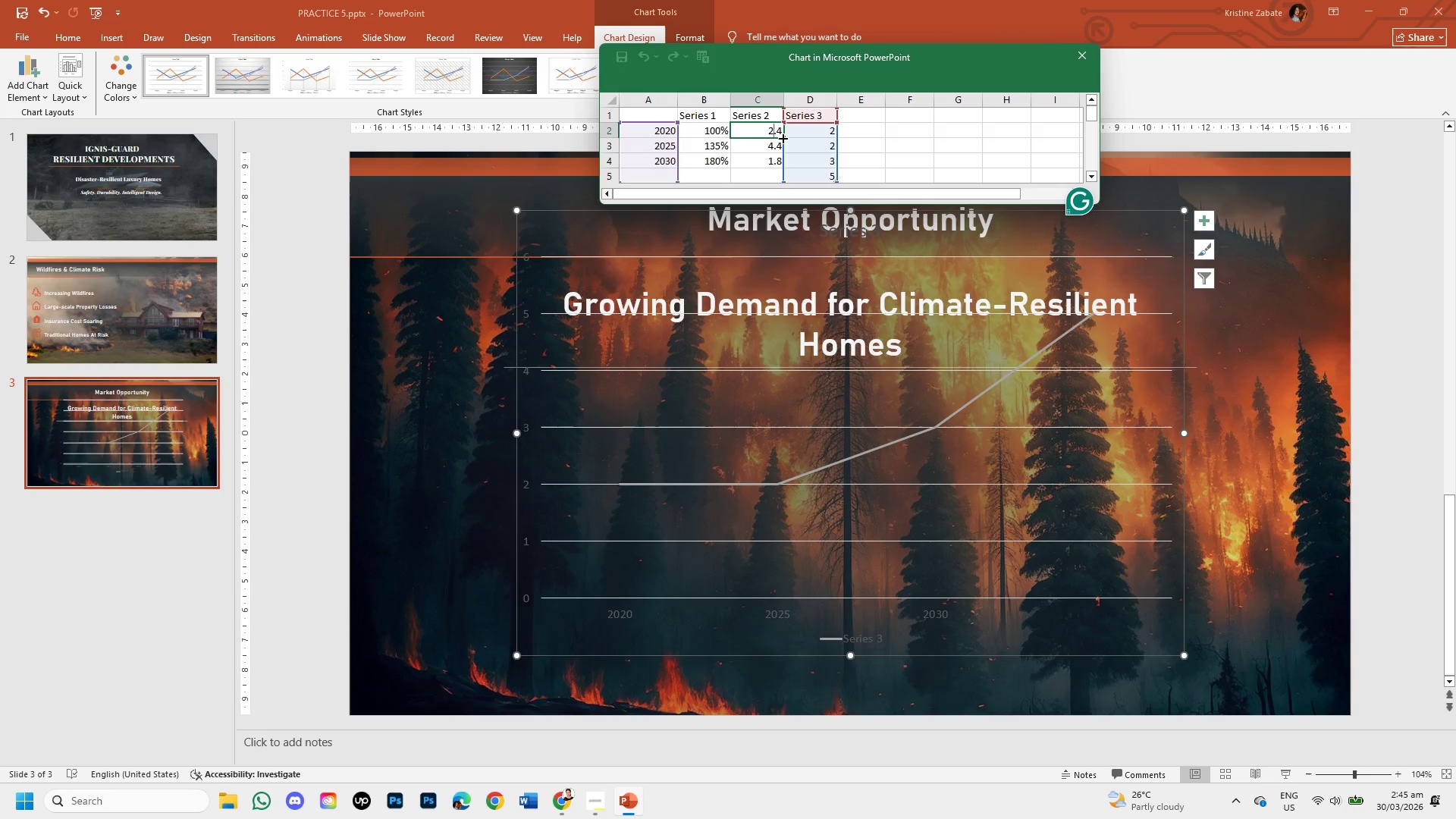 
left_click([723, 134])
 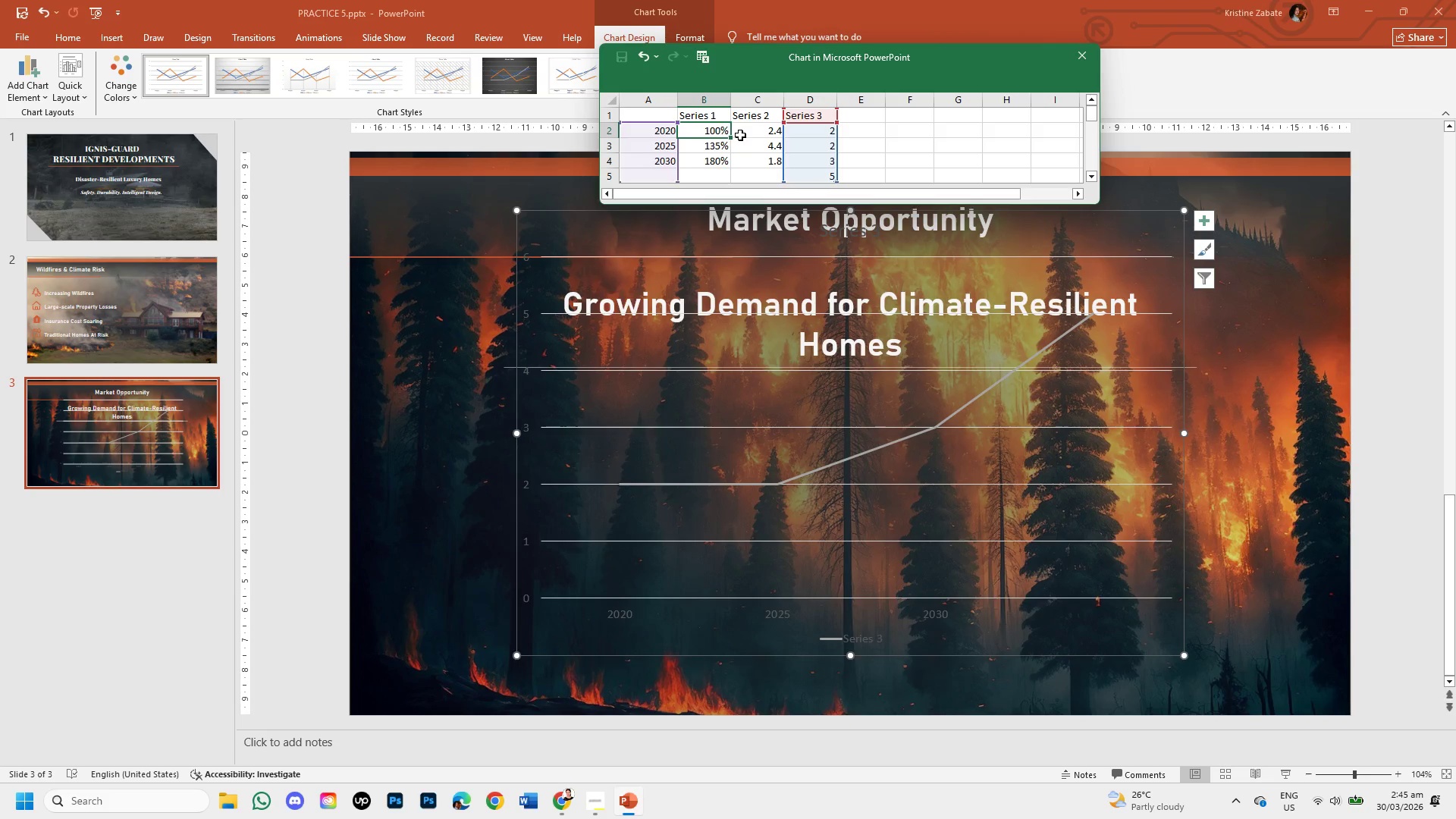 
left_click([743, 133])
 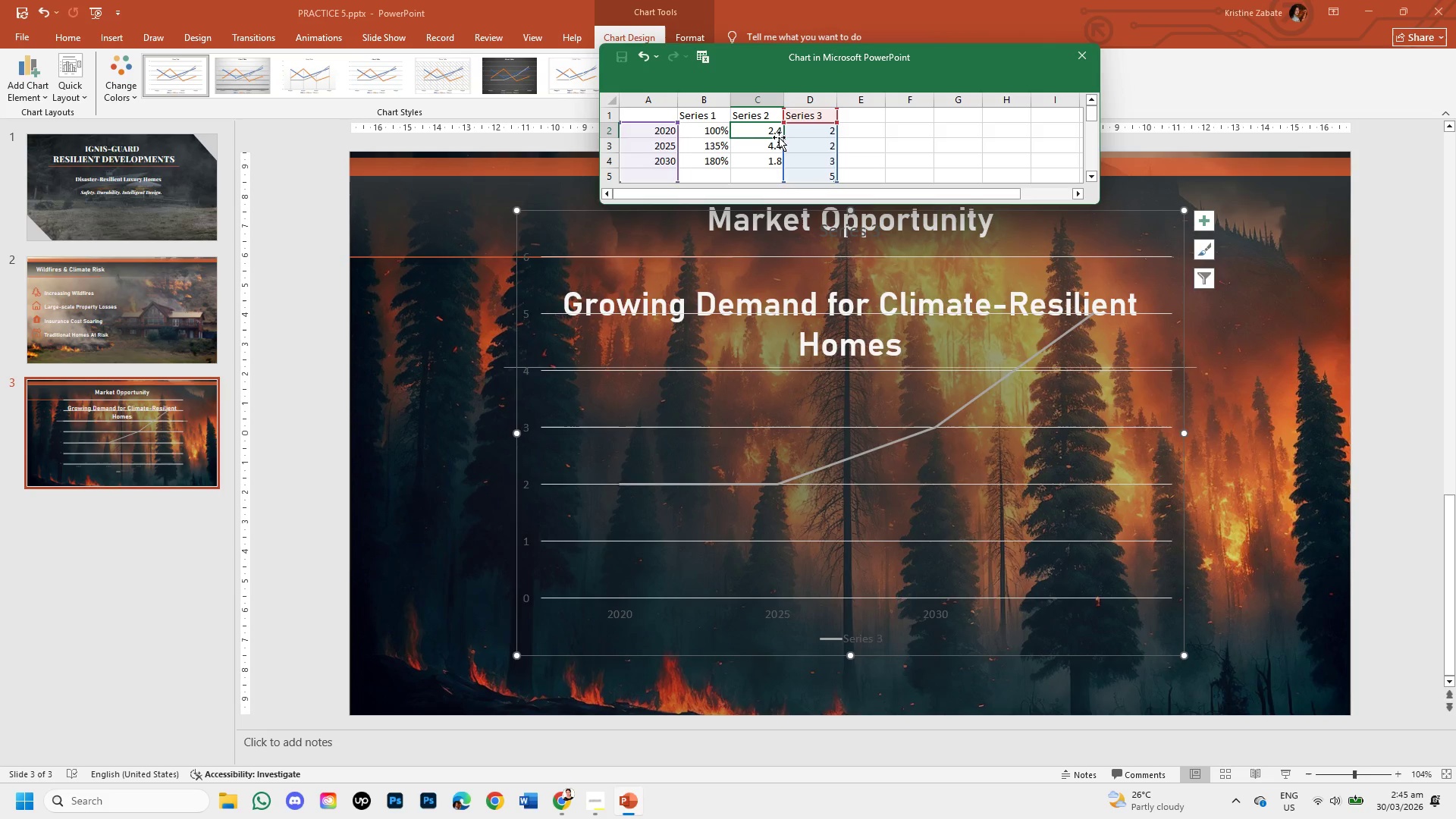 
left_click_drag(start_coordinate=[780, 137], to_coordinate=[777, 161])
 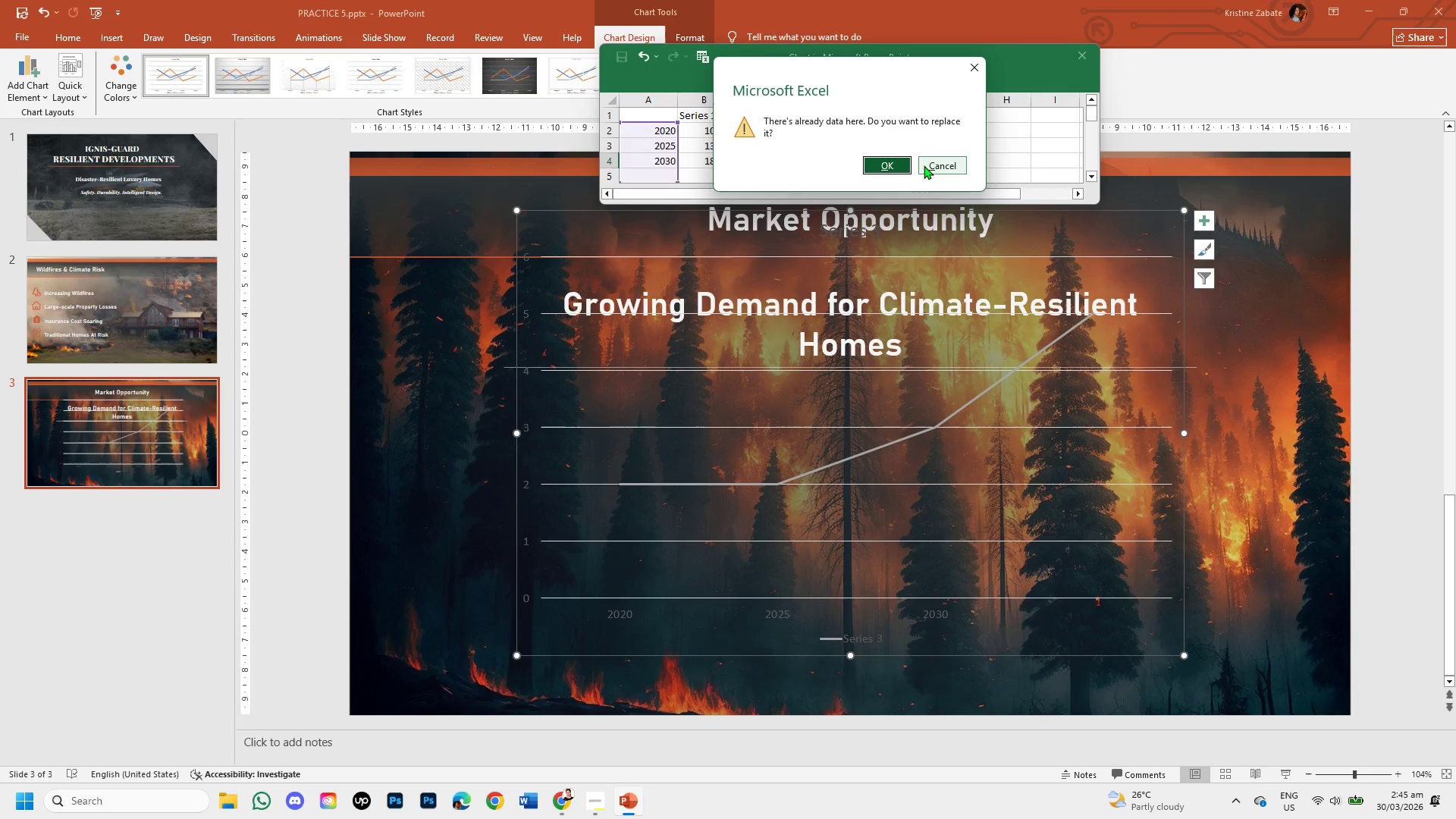 
left_click([924, 165])
 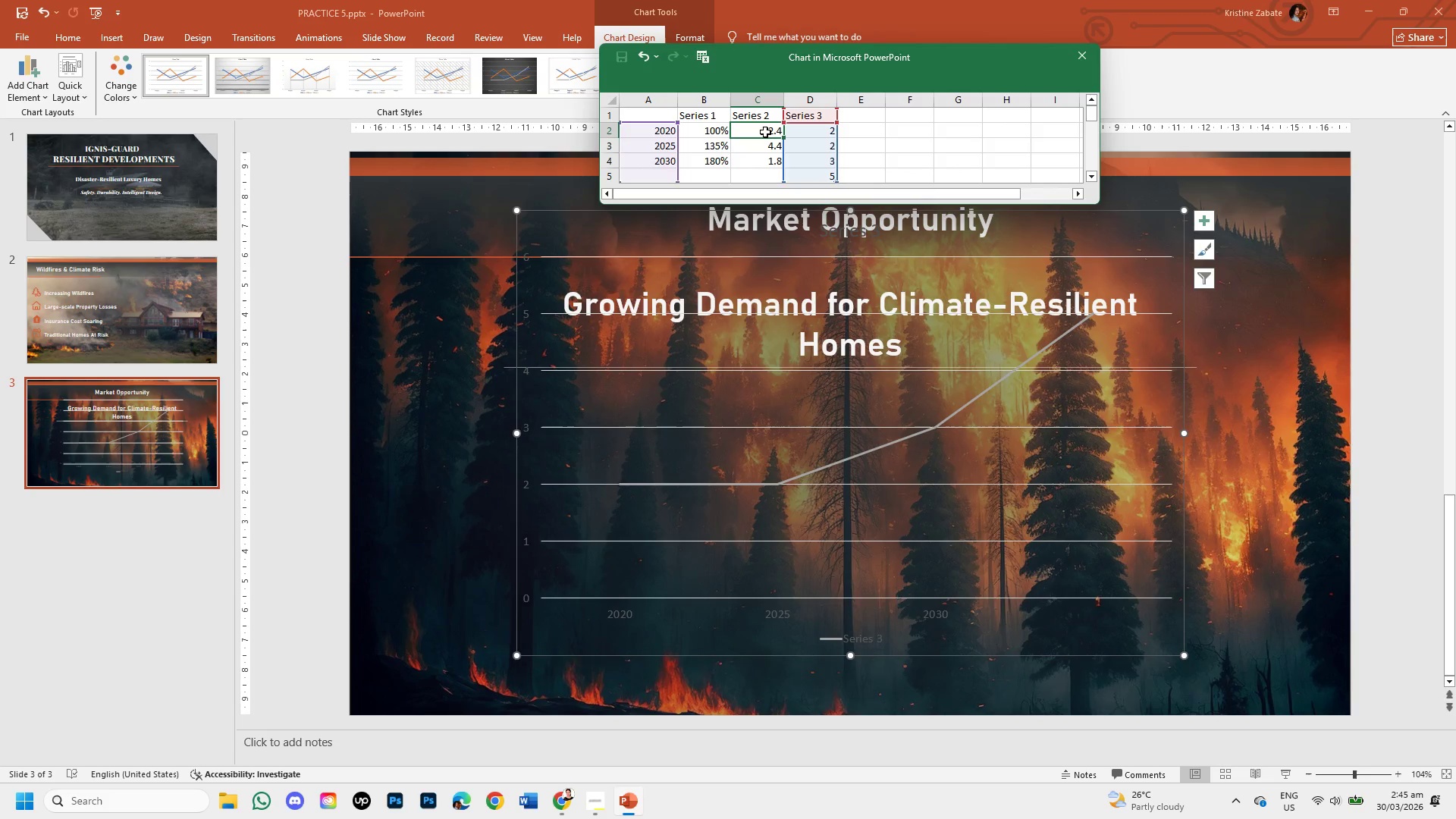 
double_click([764, 131])
 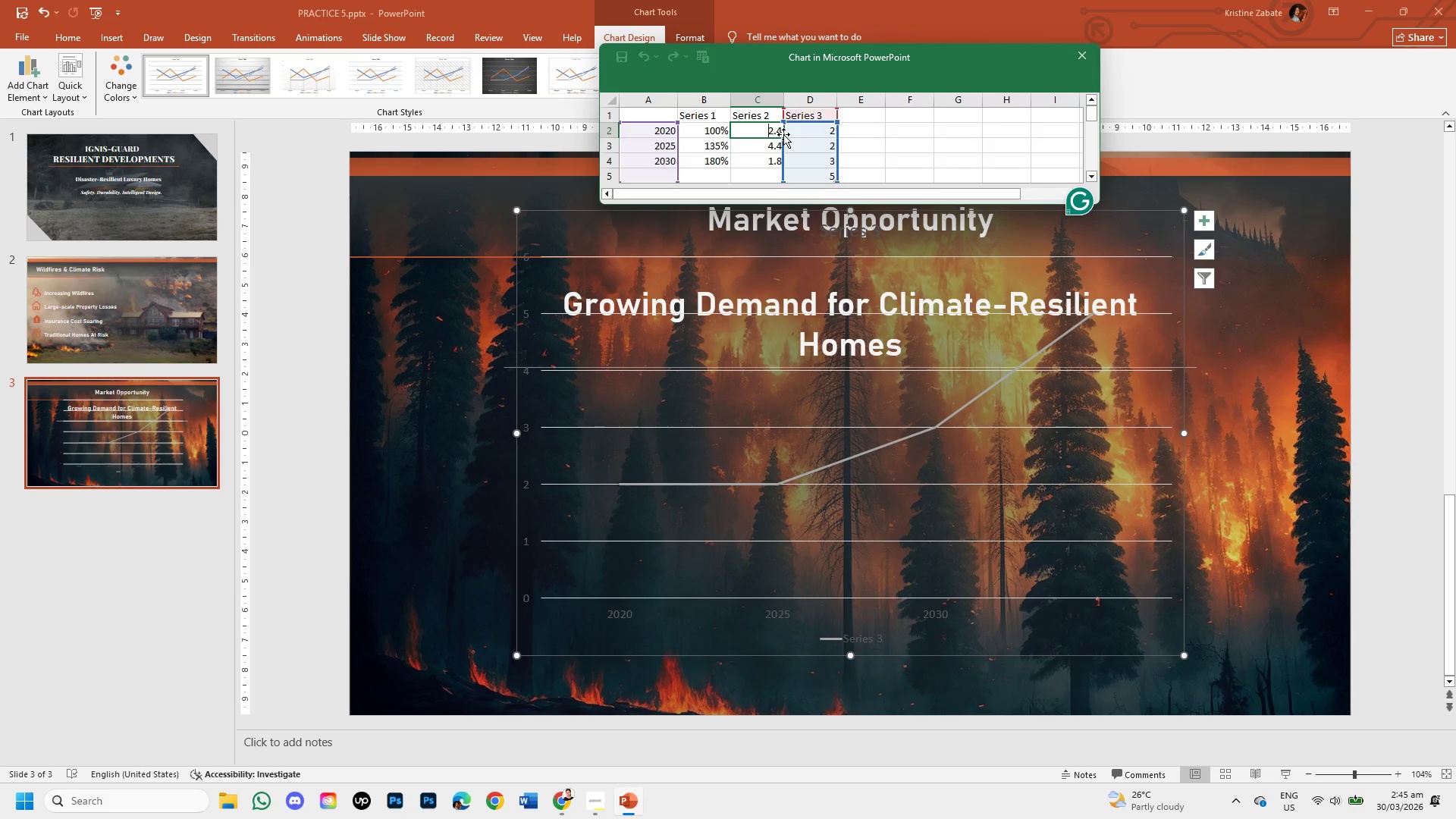 
left_click_drag(start_coordinate=[783, 134], to_coordinate=[781, 156])
 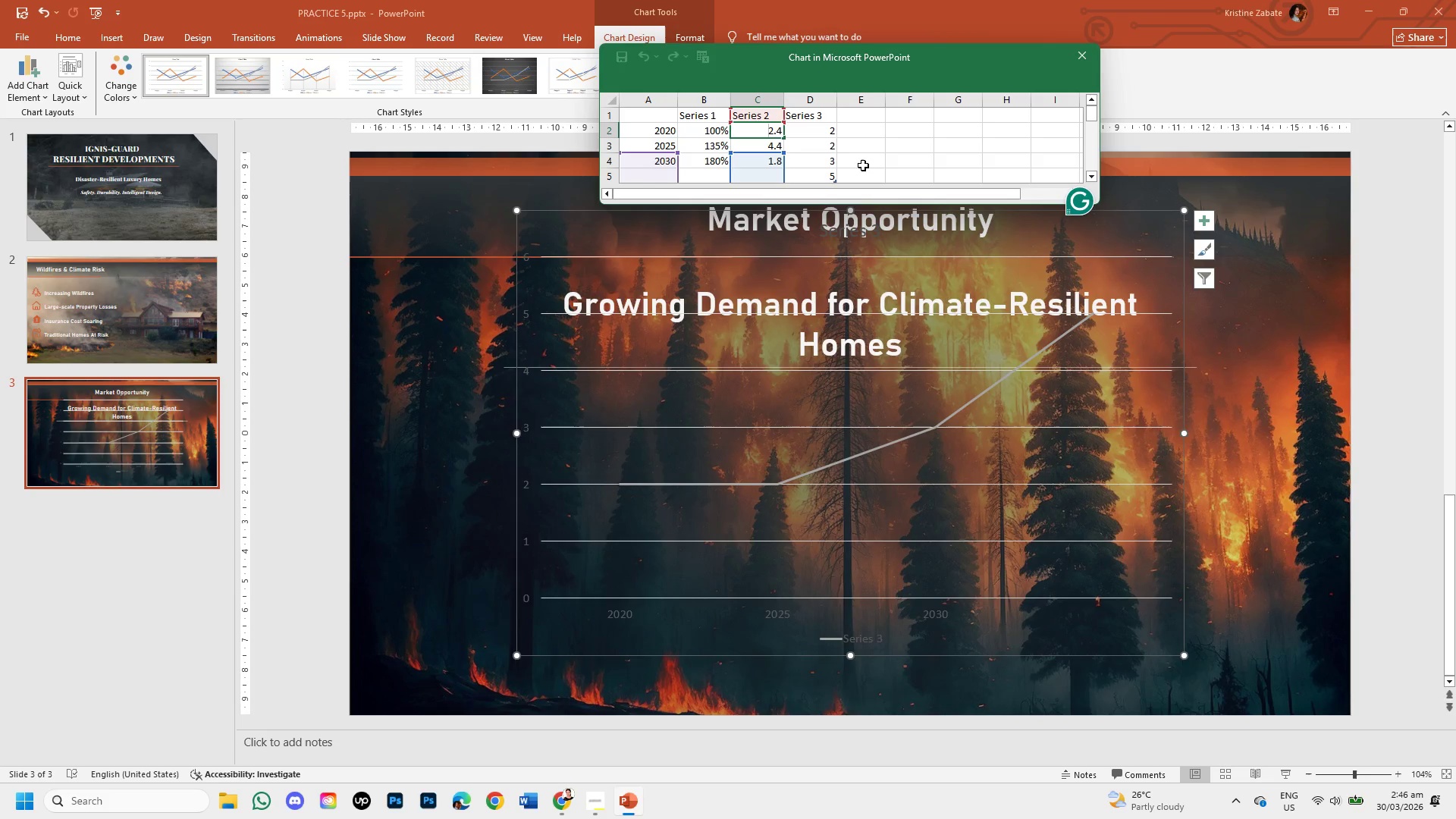 
left_click([864, 166])
 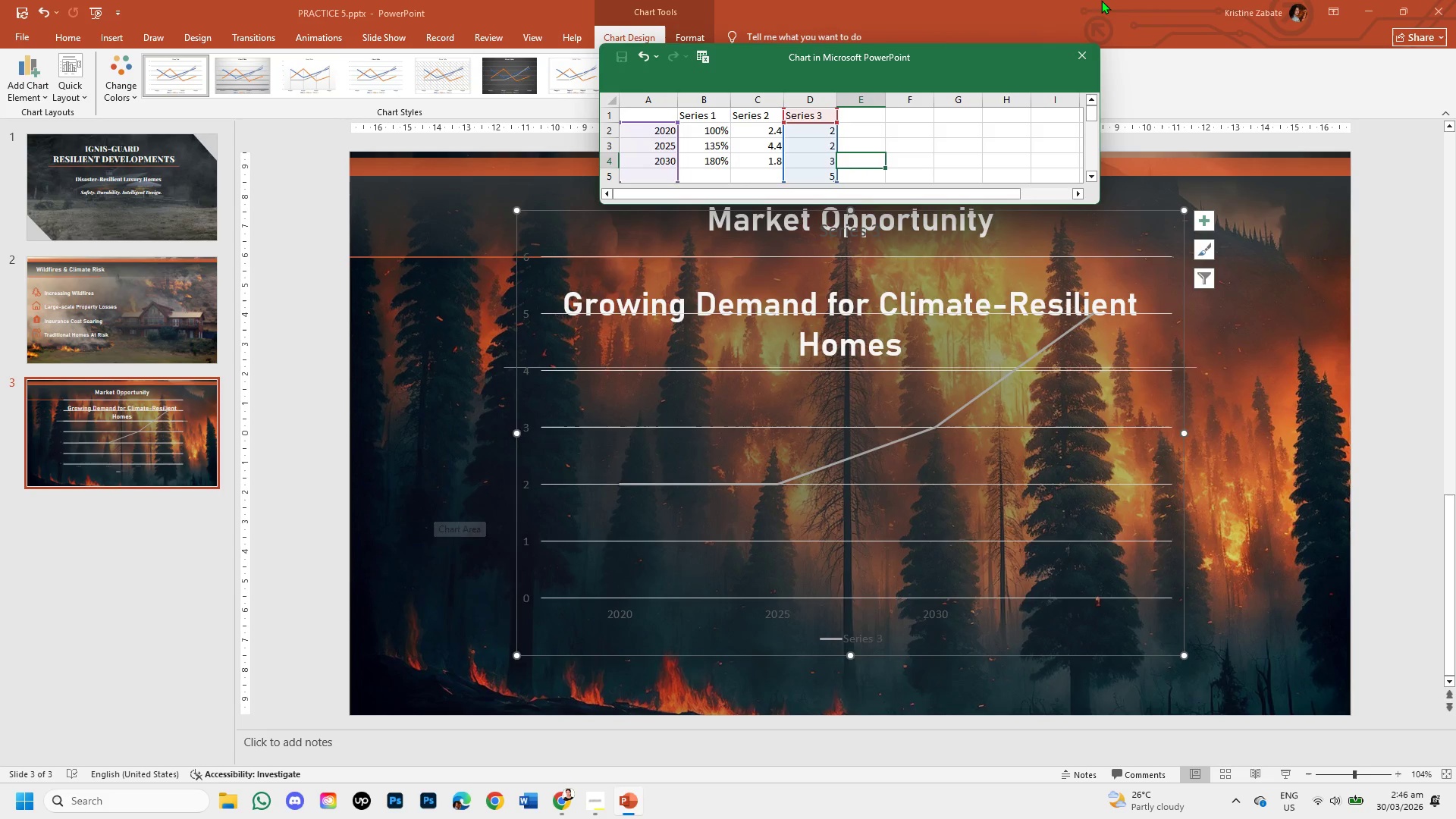 
left_click([915, 174])
 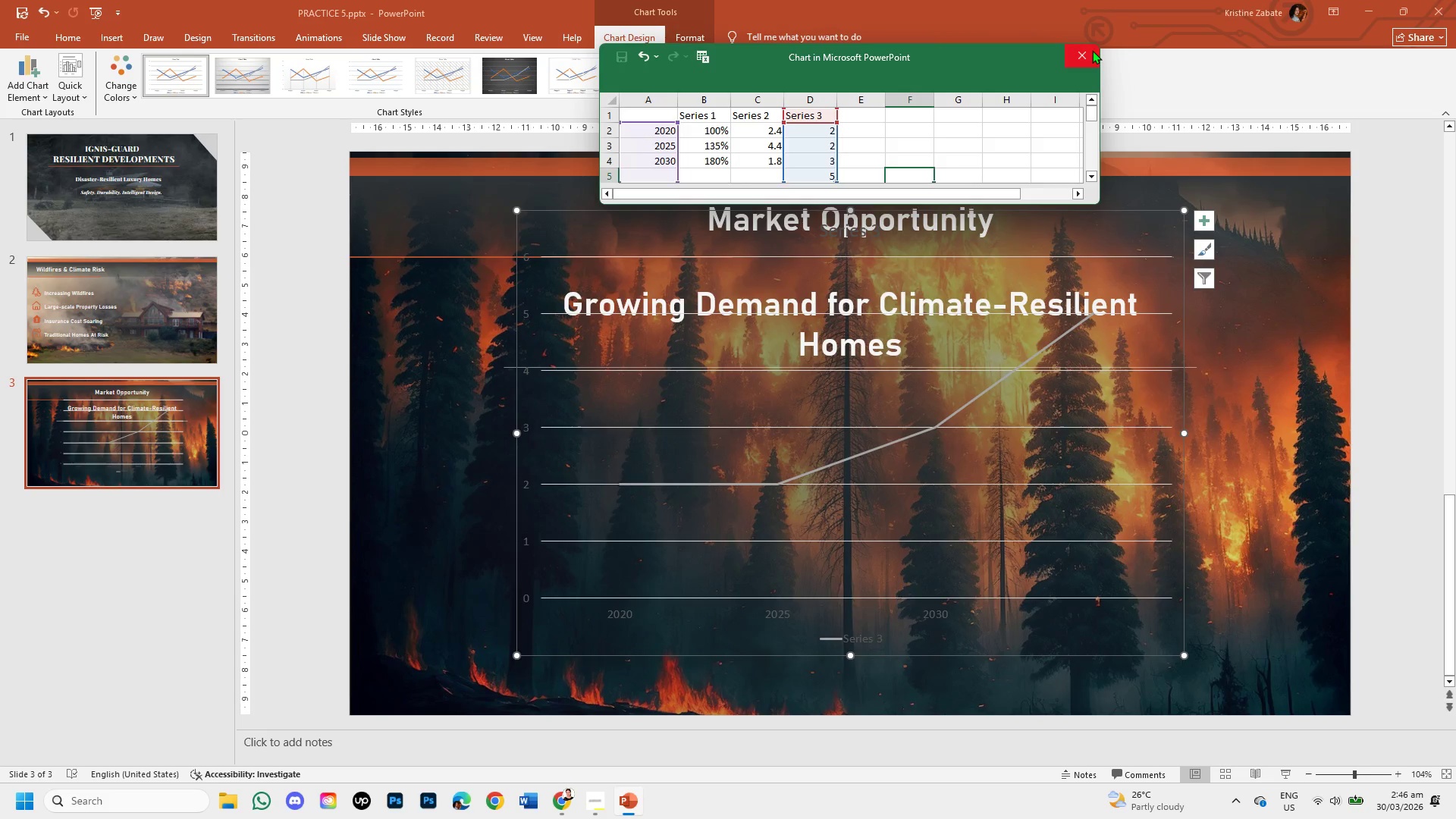 
left_click([1092, 50])
 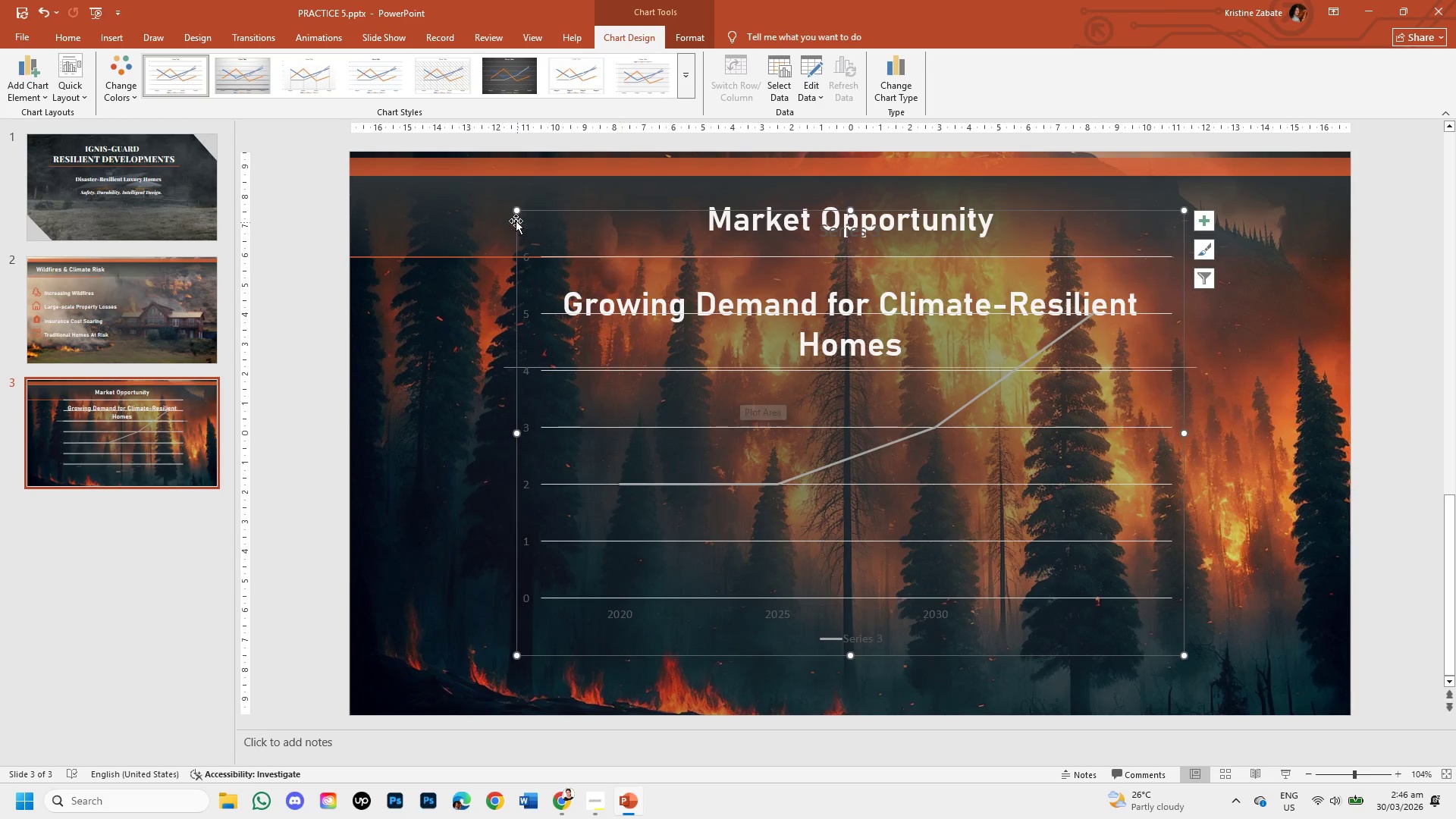 
wait(5.69)
 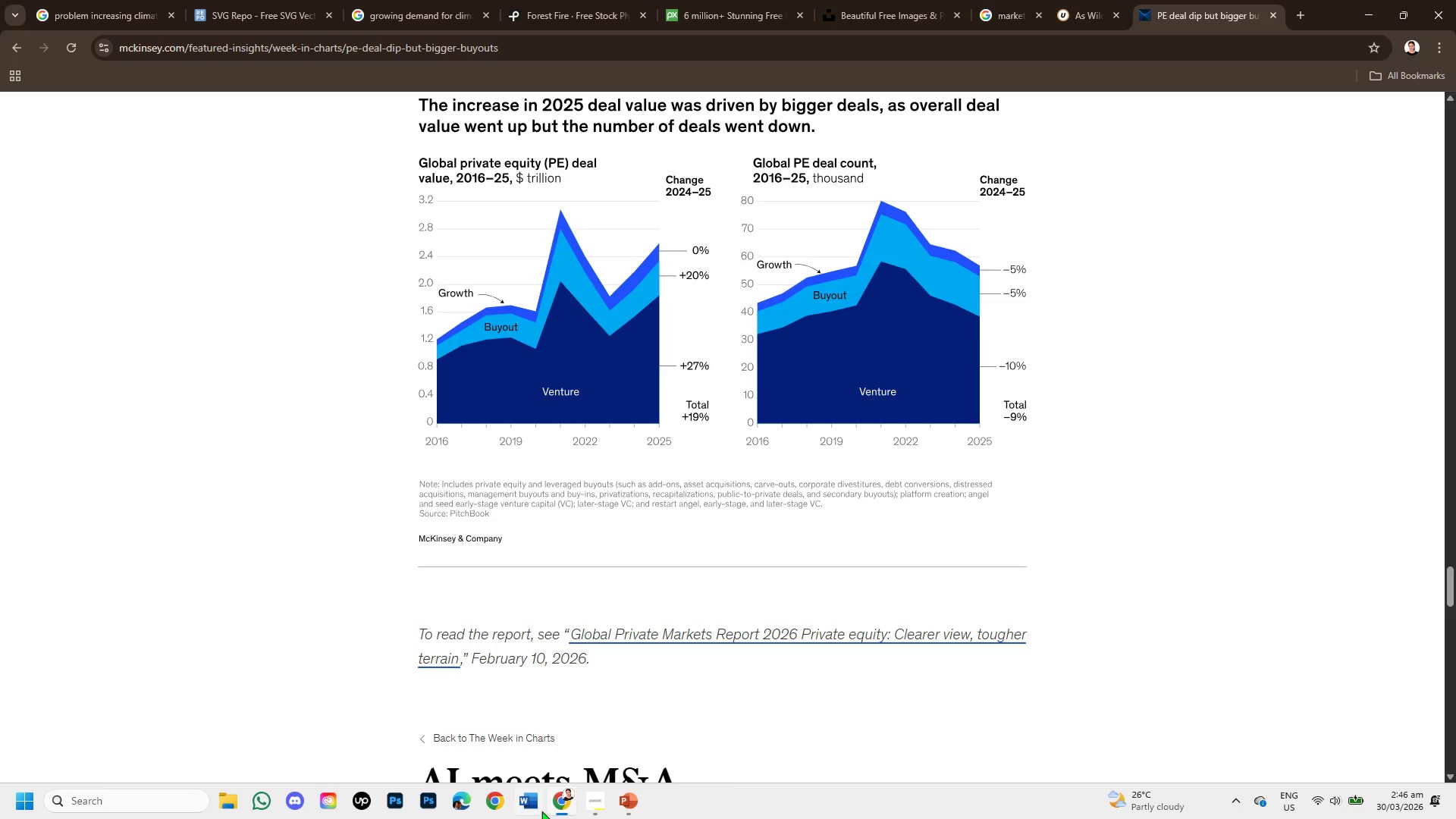 
left_click_drag(start_coordinate=[517, 209], to_coordinate=[519, 389])
 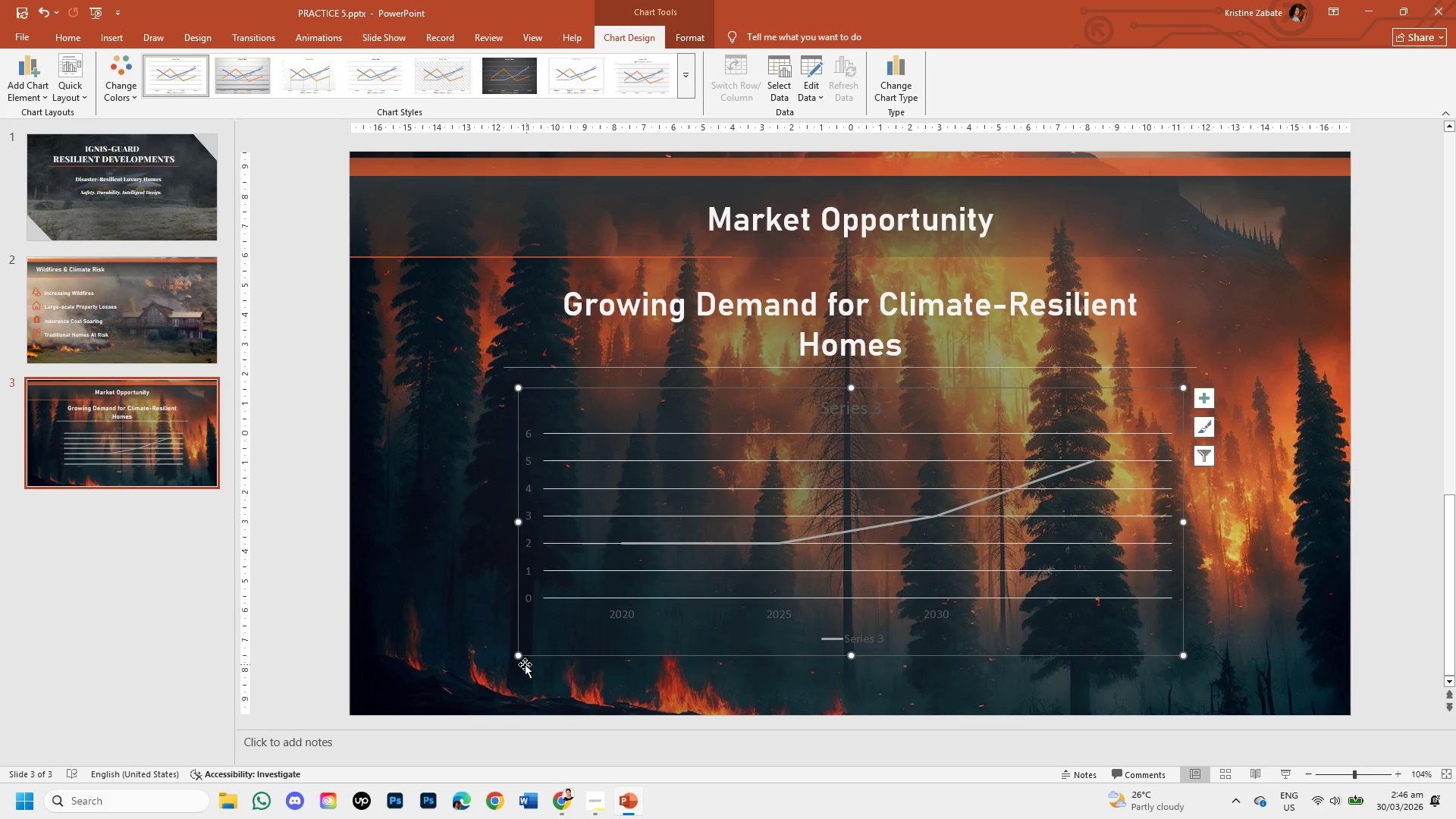 
left_click_drag(start_coordinate=[518, 657], to_coordinate=[513, 694])
 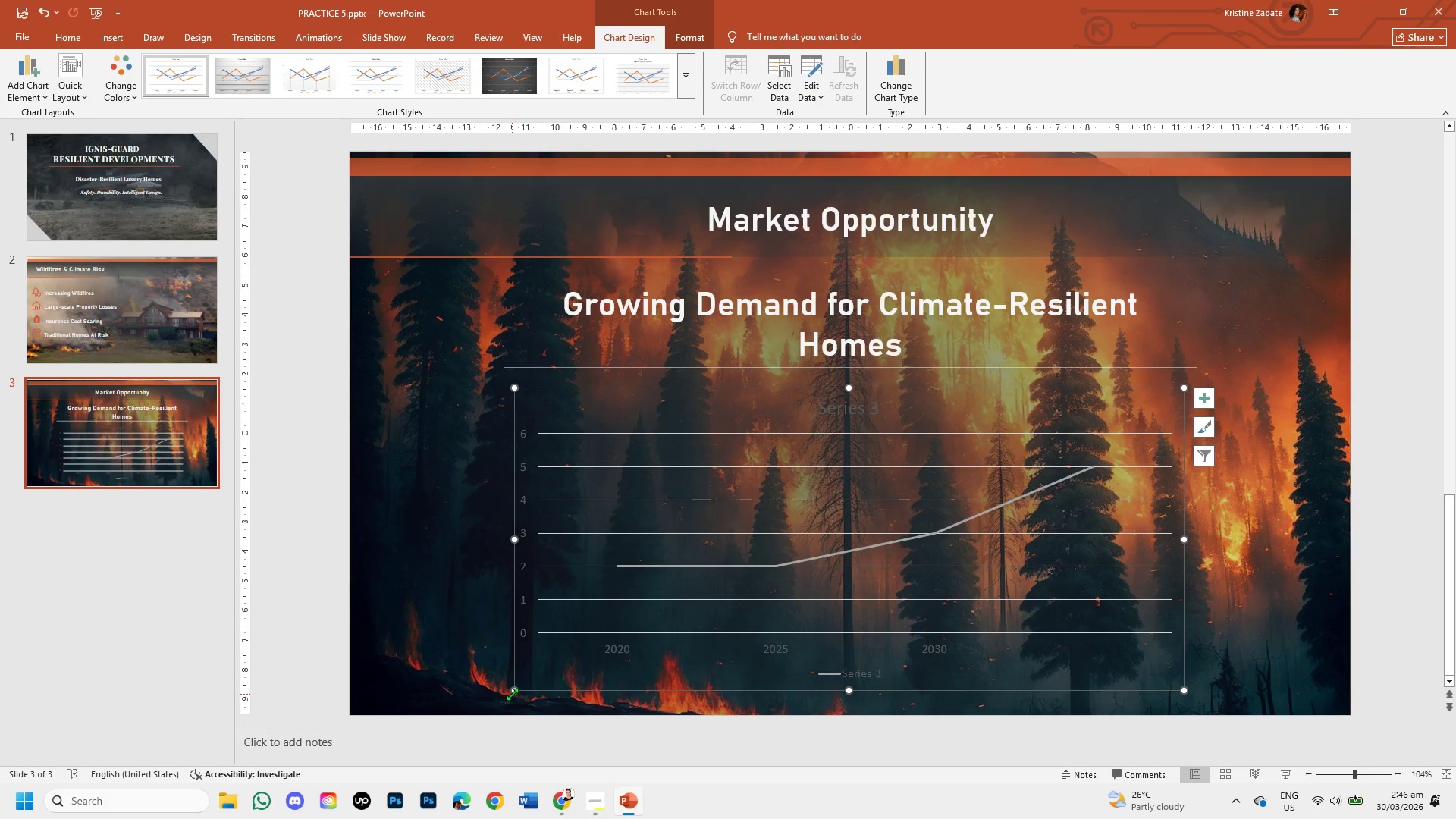 
left_click_drag(start_coordinate=[512, 694], to_coordinate=[510, 679])
 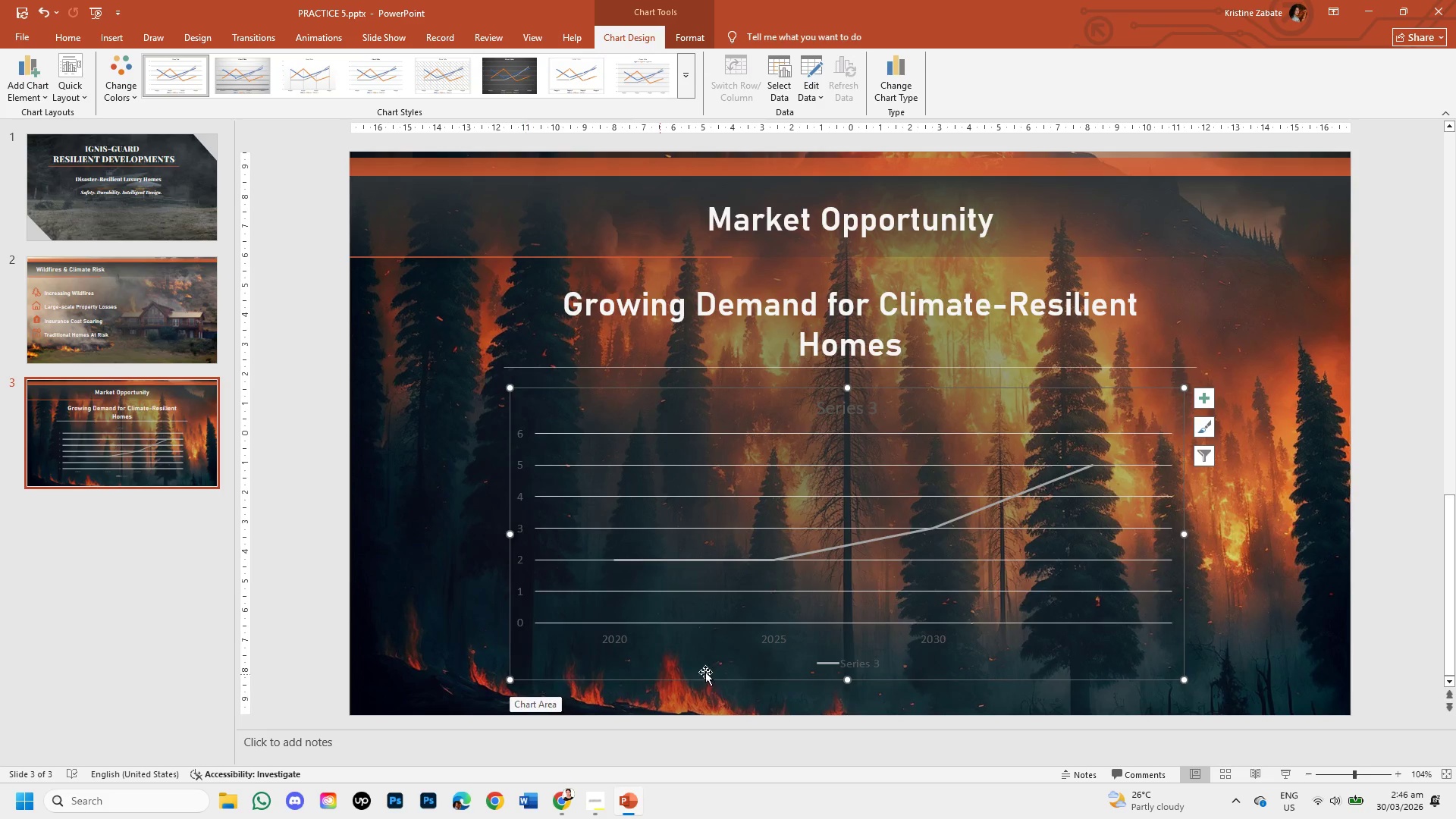 
left_click([896, 607])
 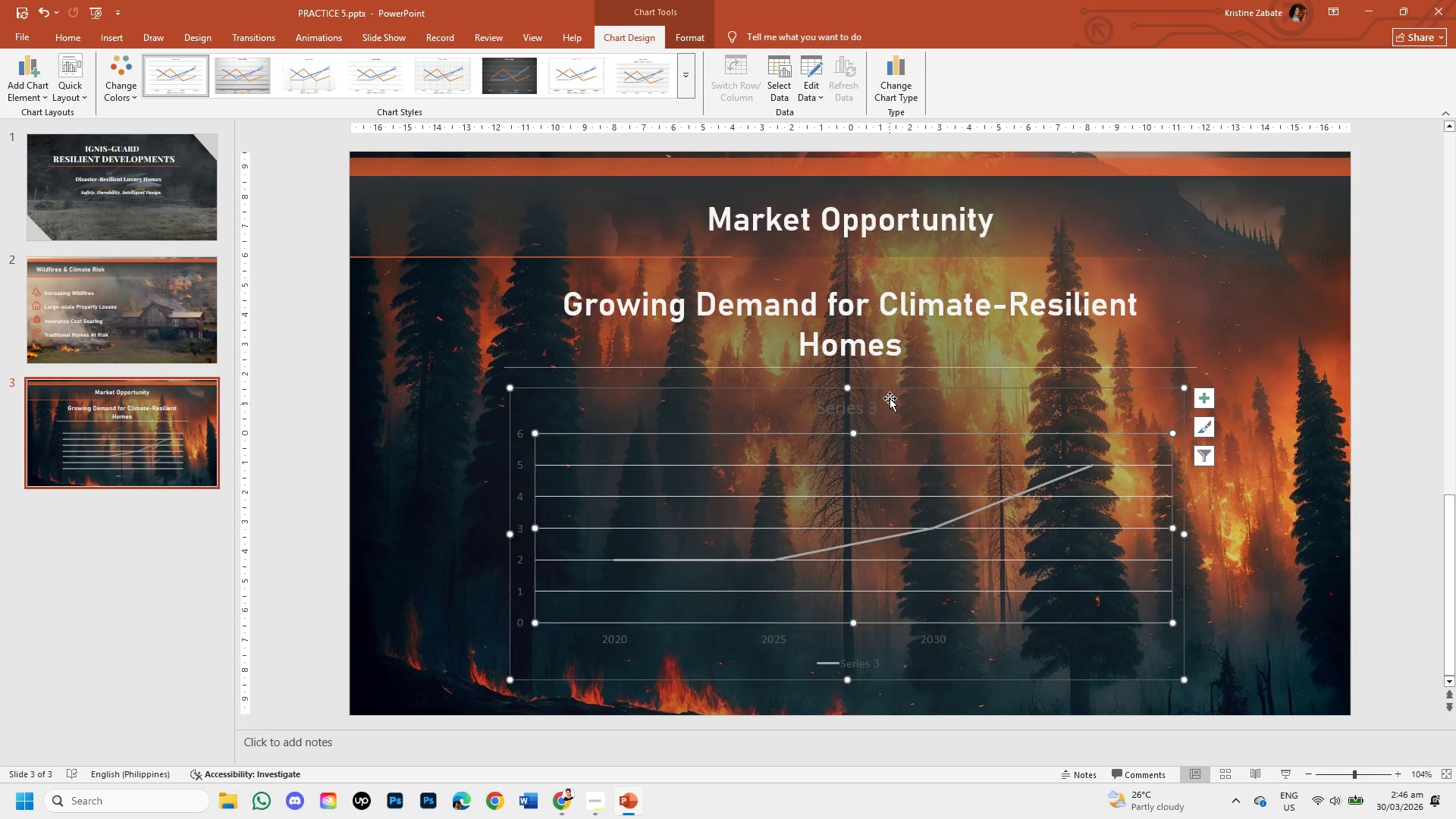 
left_click([888, 389])
 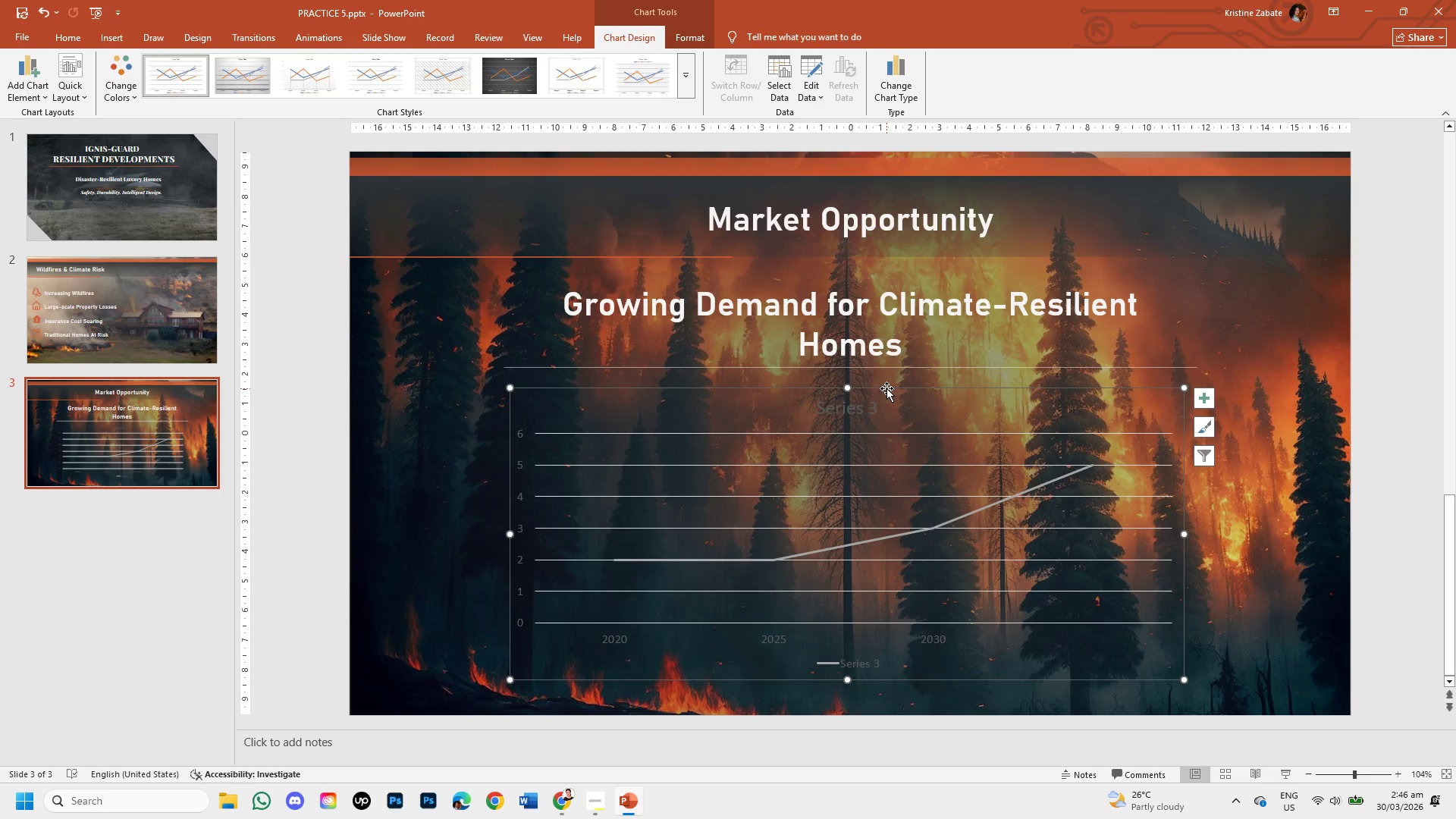 
double_click([886, 388])
 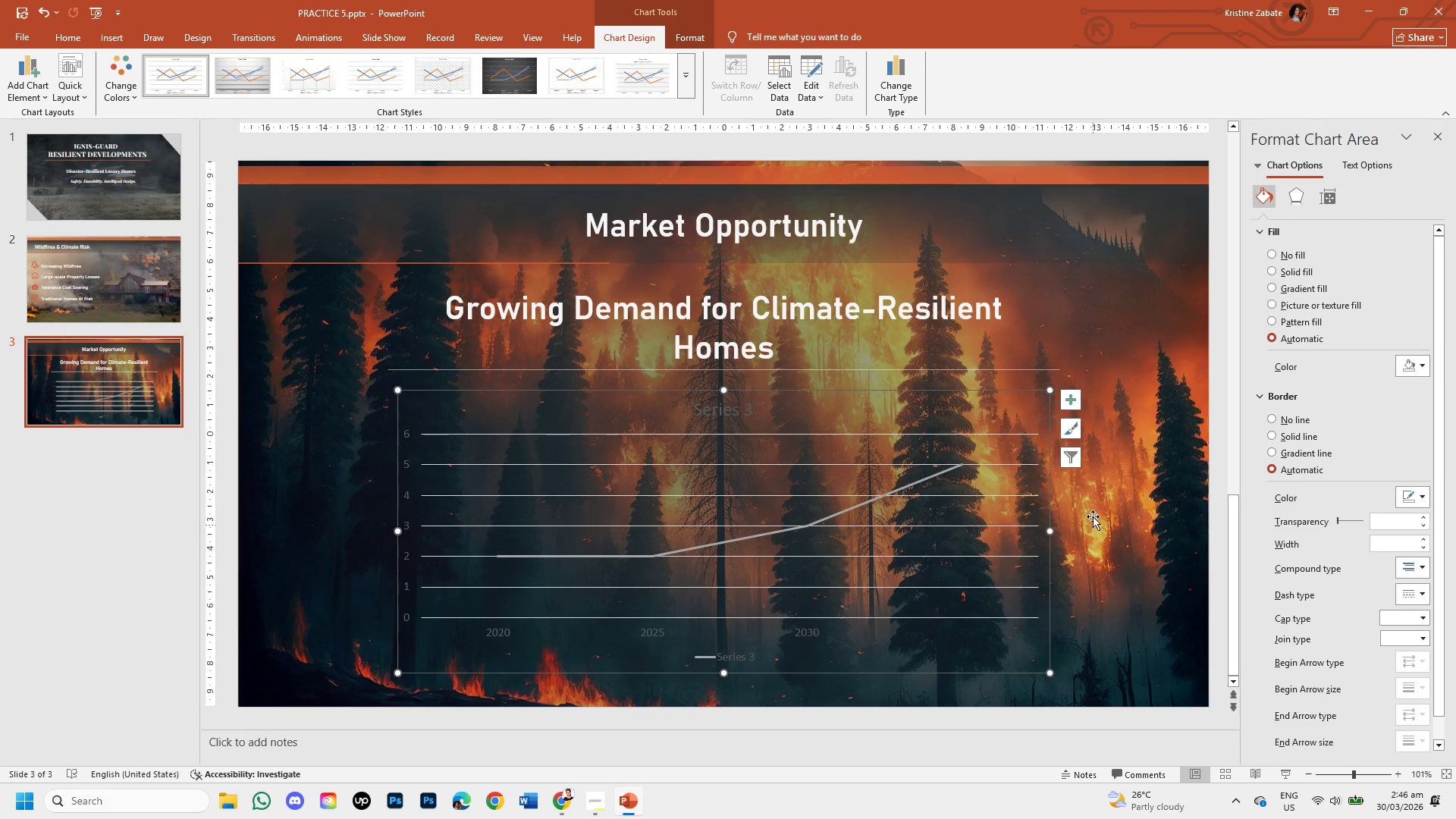 
wait(5.95)
 